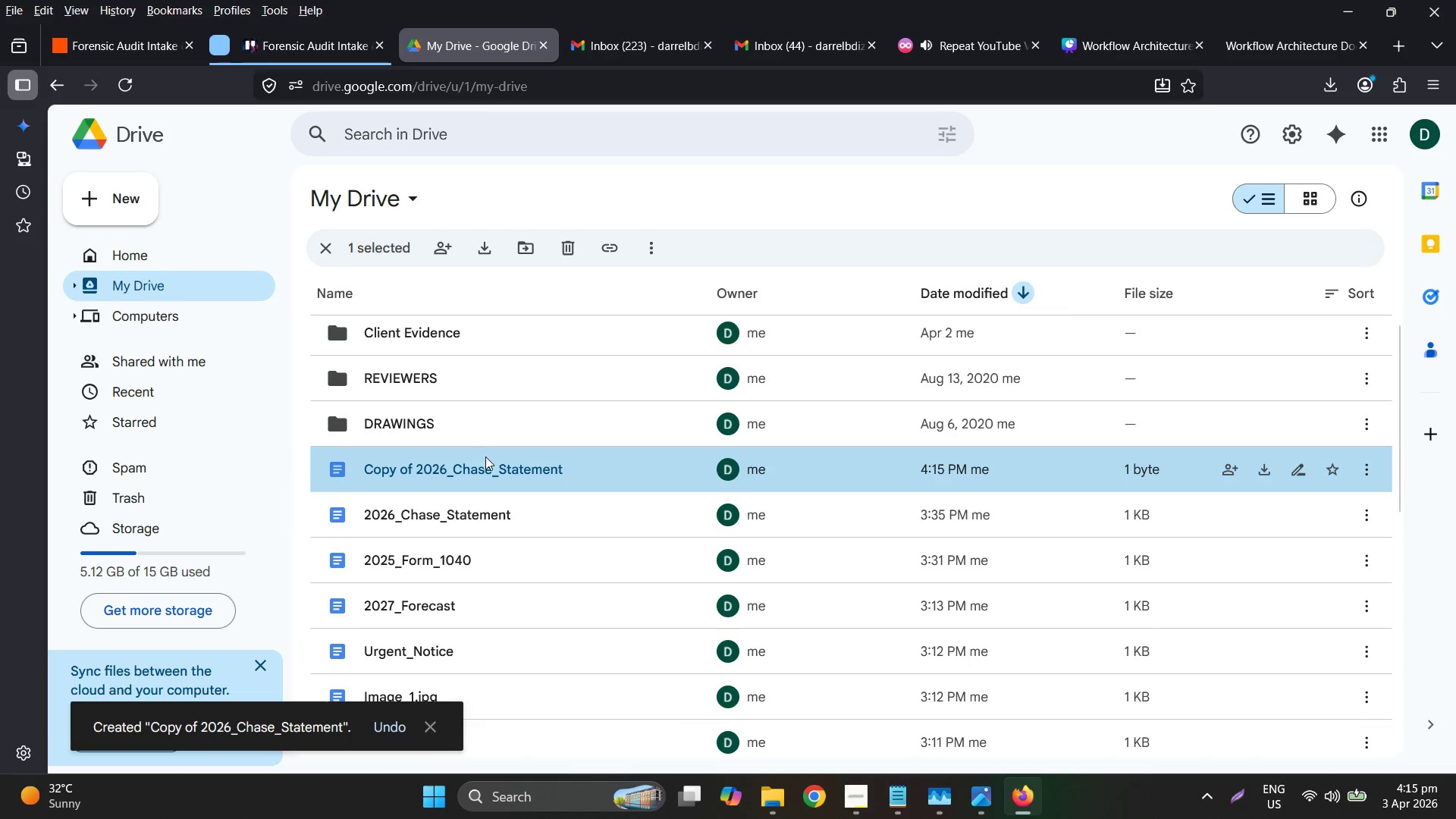 
left_click([579, 554])
 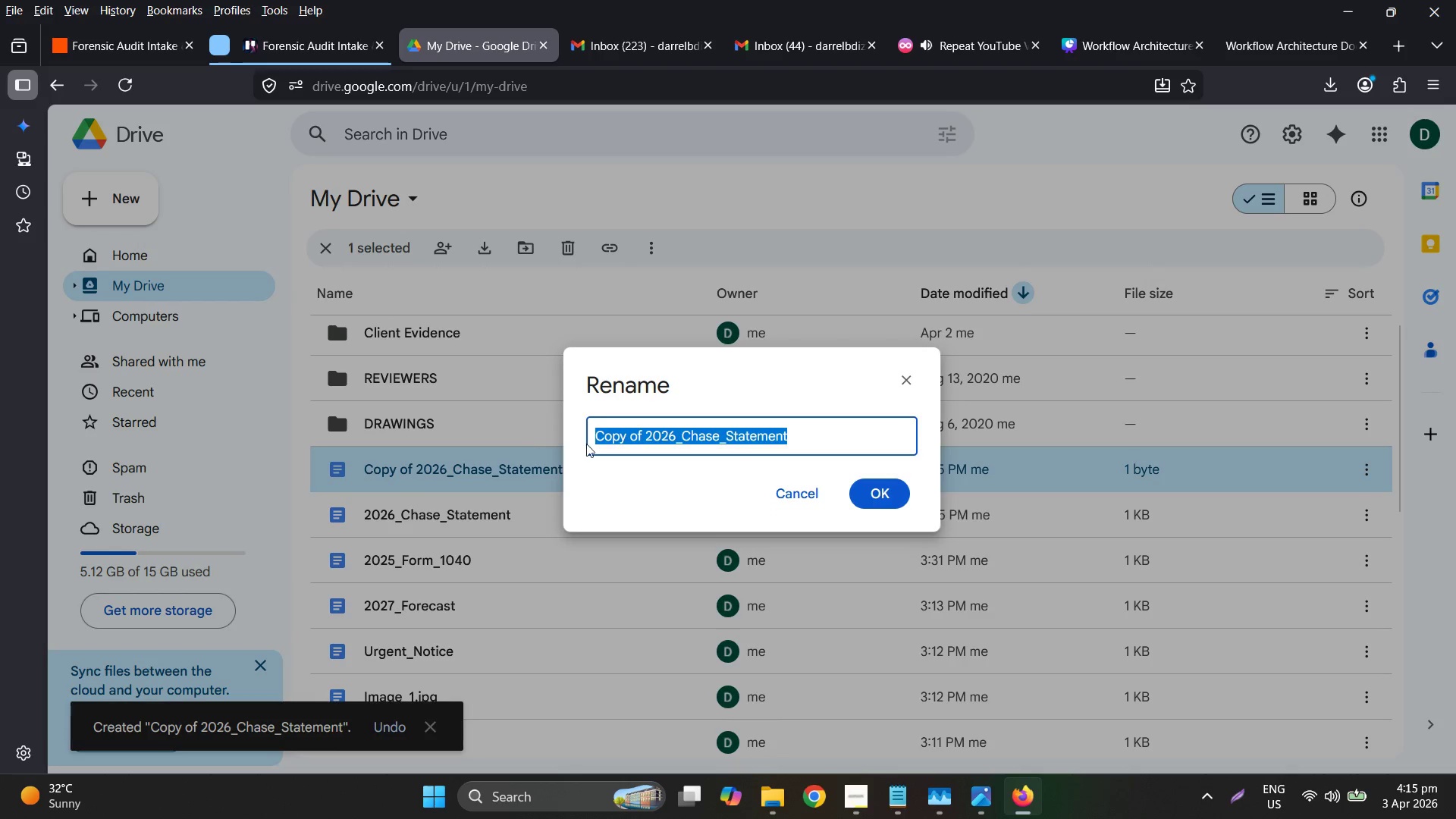 
left_click([596, 444])
 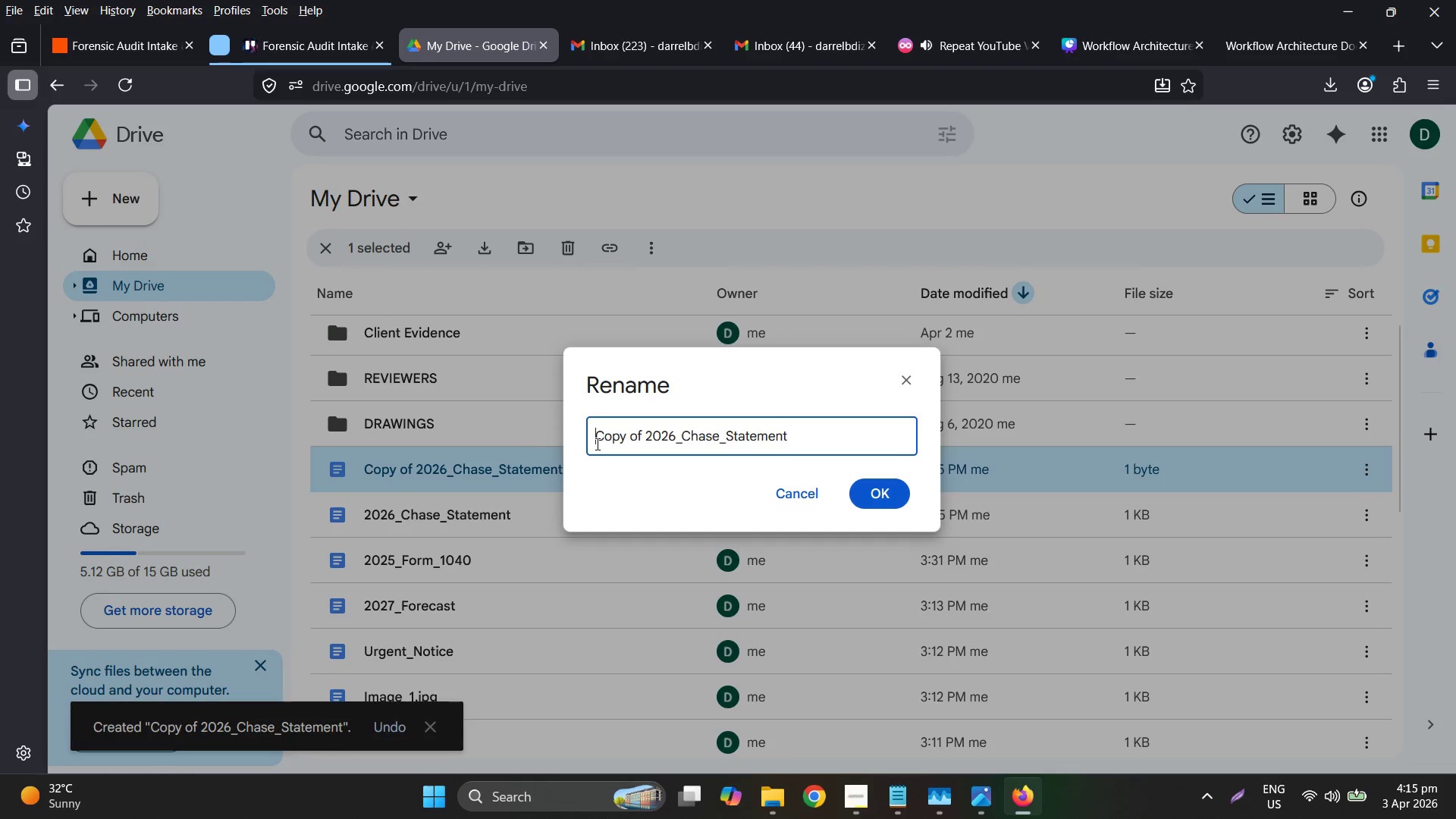 
key(2)
 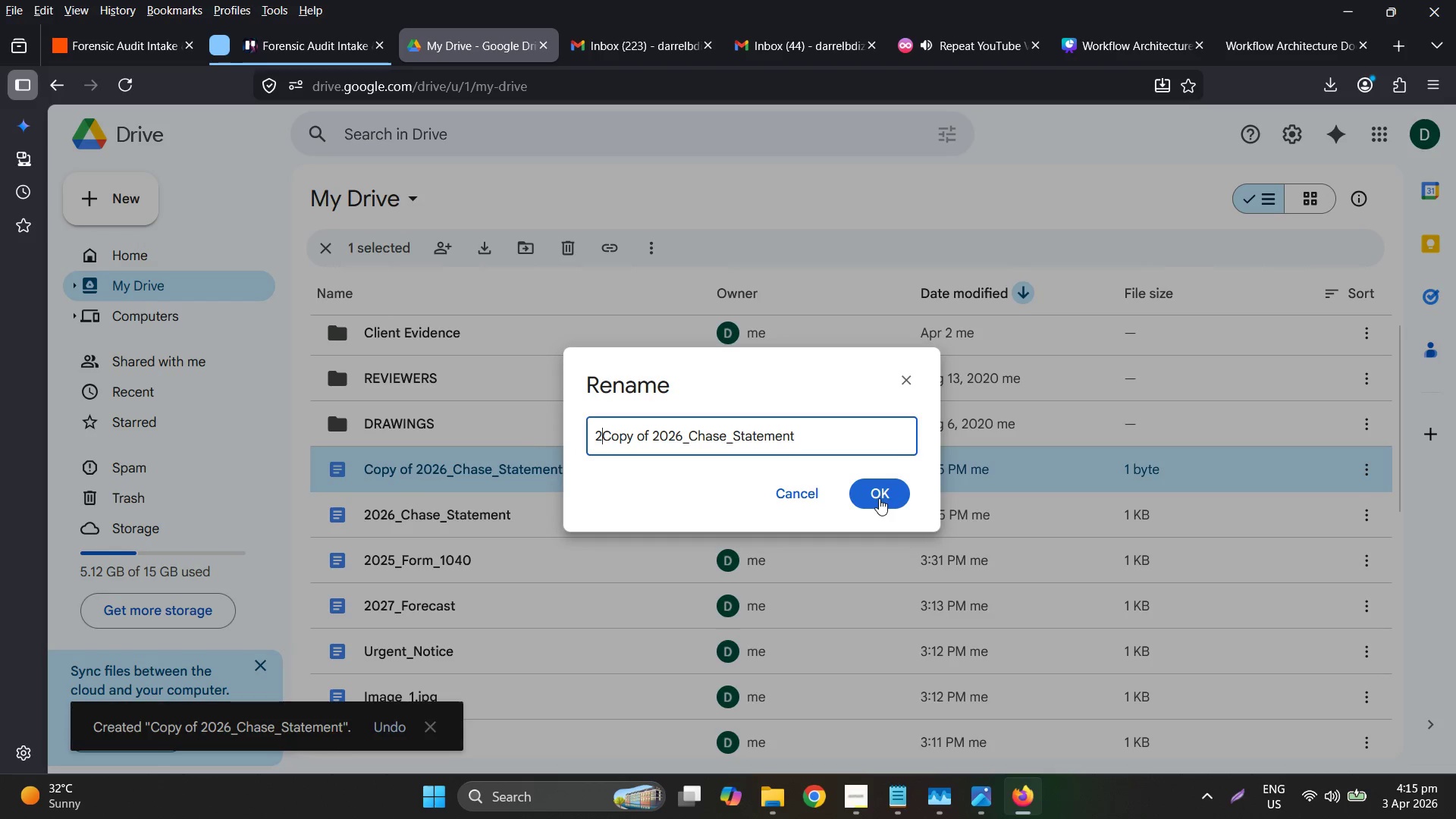 
left_click([888, 497])
 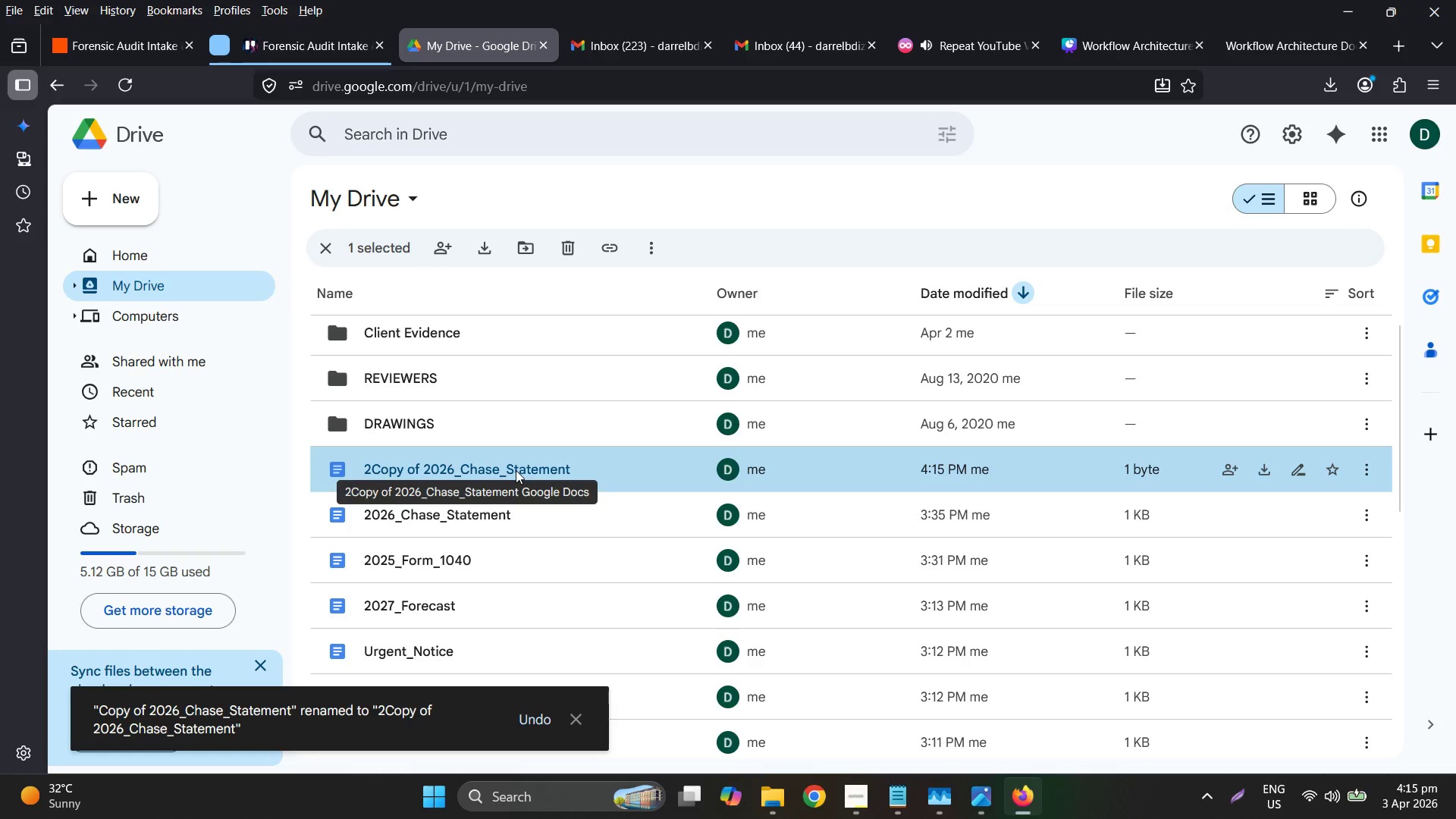 
scroll: coordinate [516, 470], scroll_direction: up, amount: 2.0
 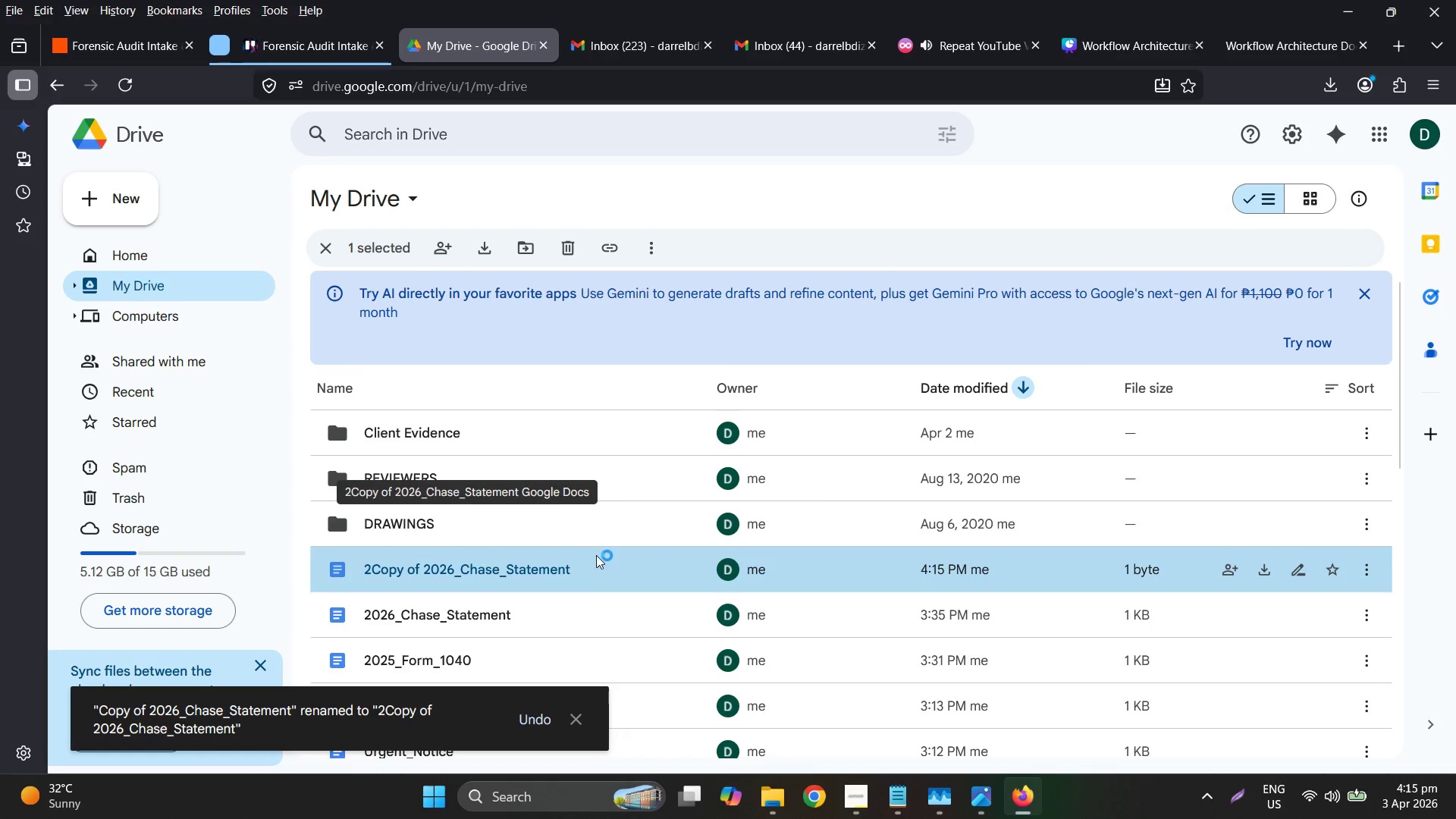 
left_click_drag(start_coordinate=[594, 576], to_coordinate=[566, 435])
 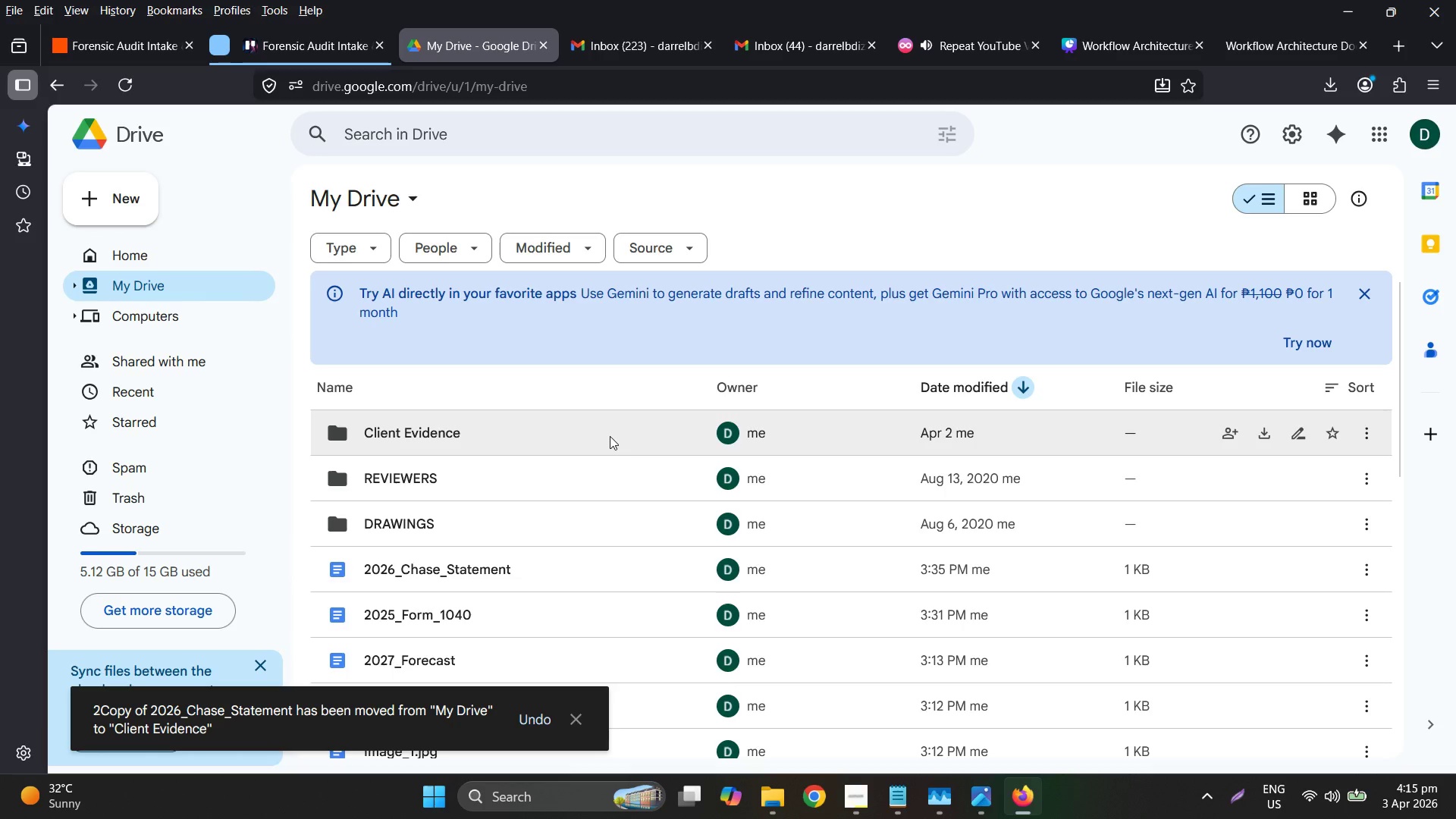 
double_click([610, 436])
 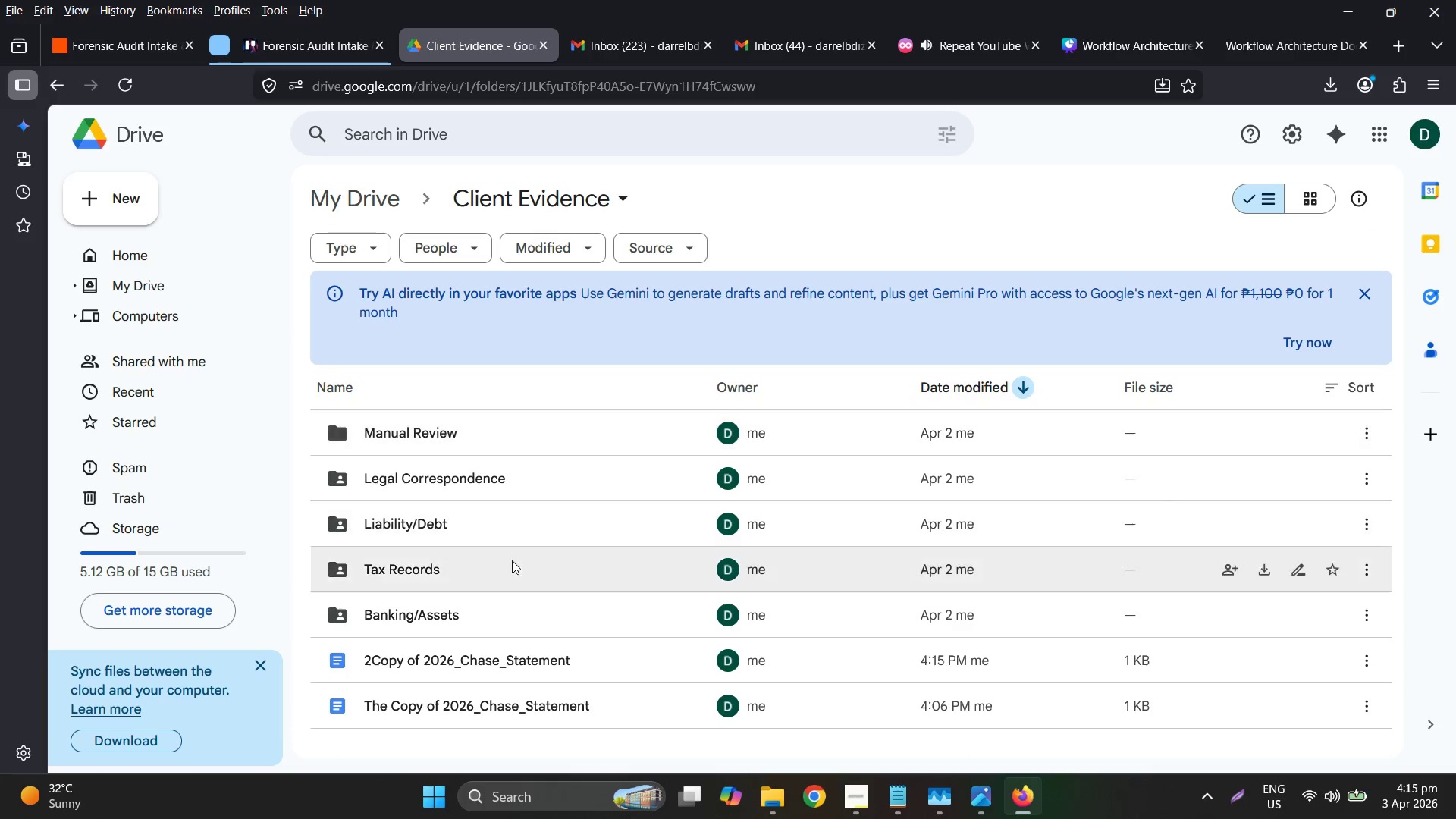 
right_click([522, 713])
 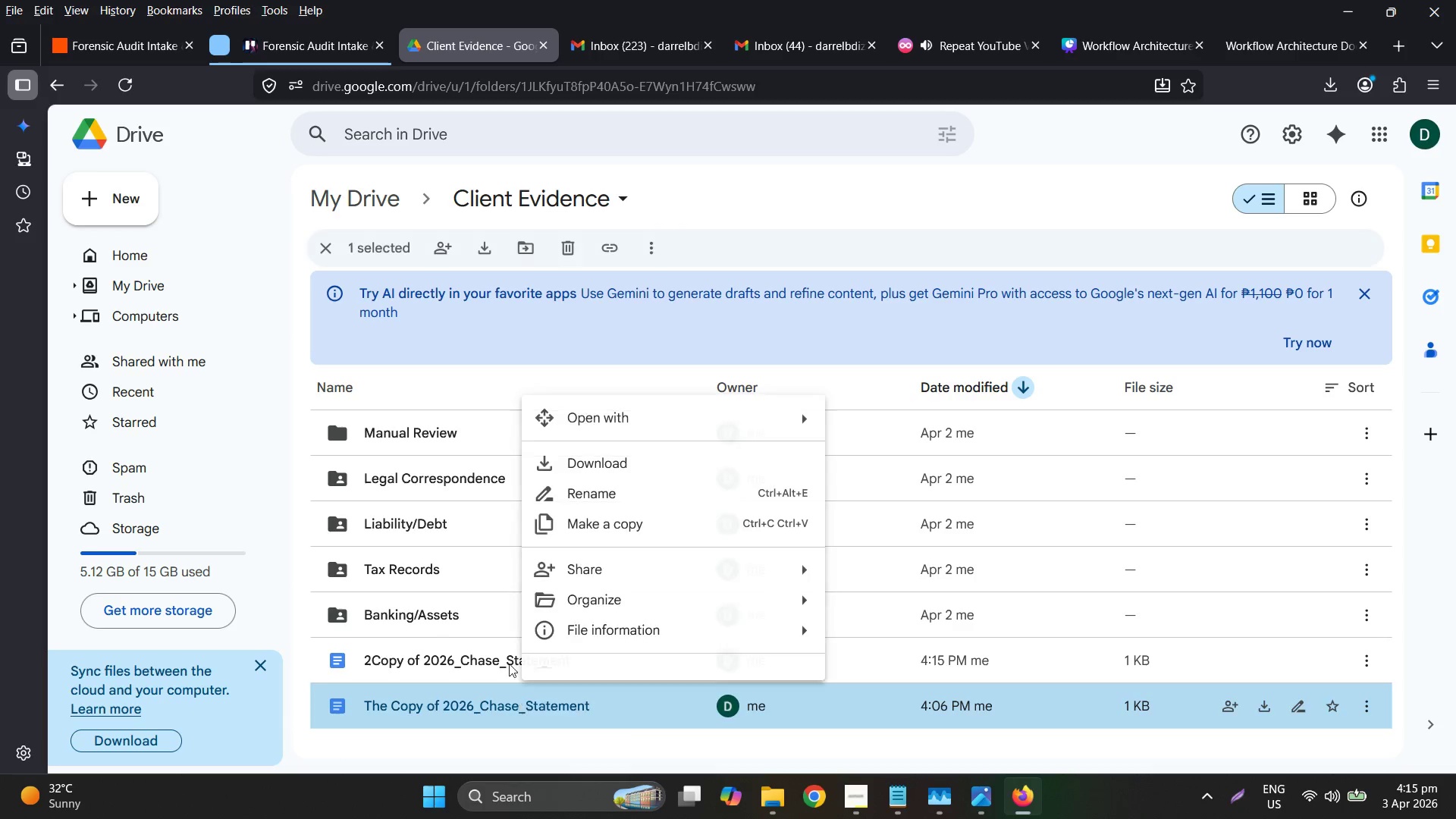 
right_click([507, 660])
 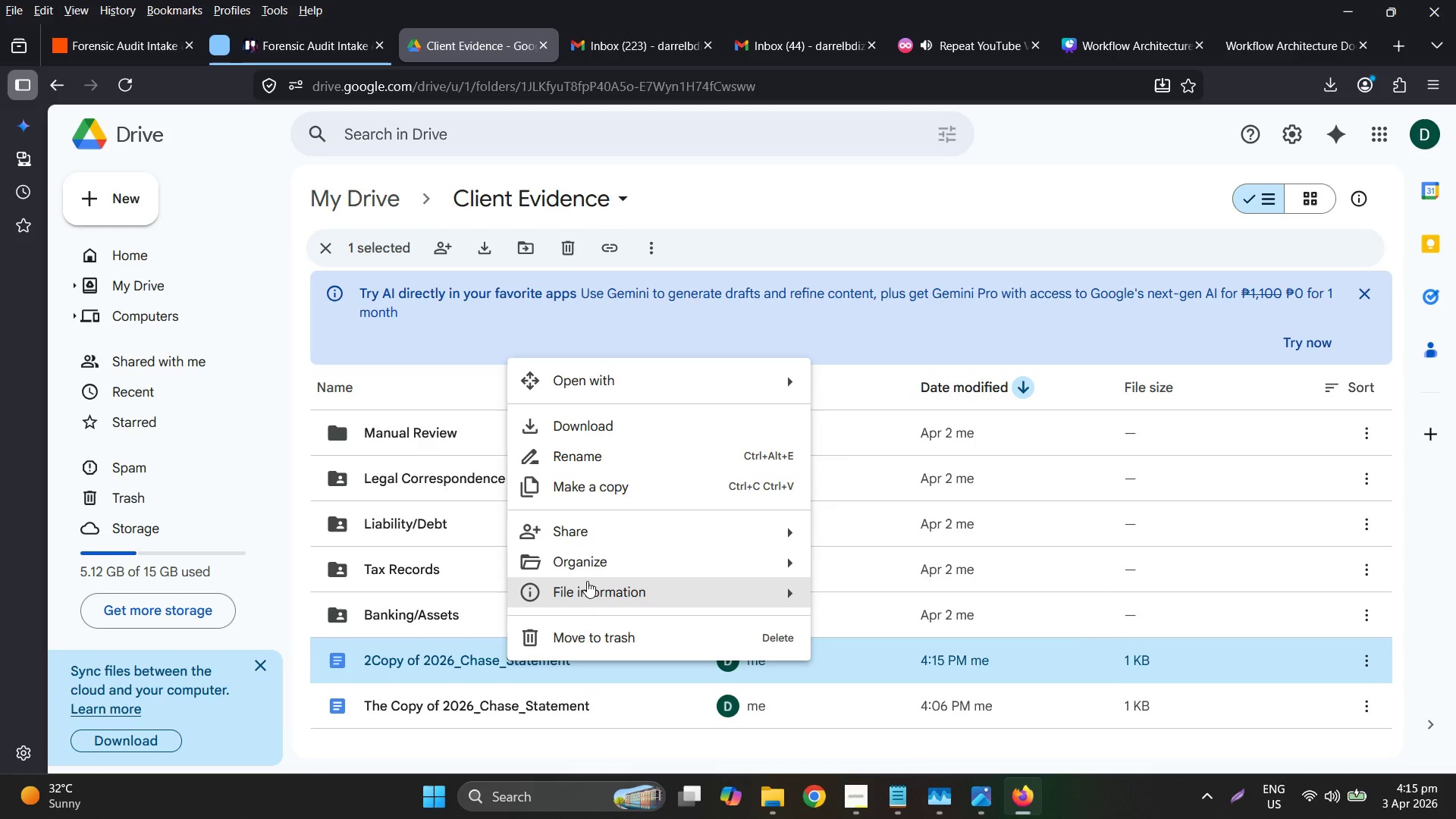 
left_click([620, 637])
 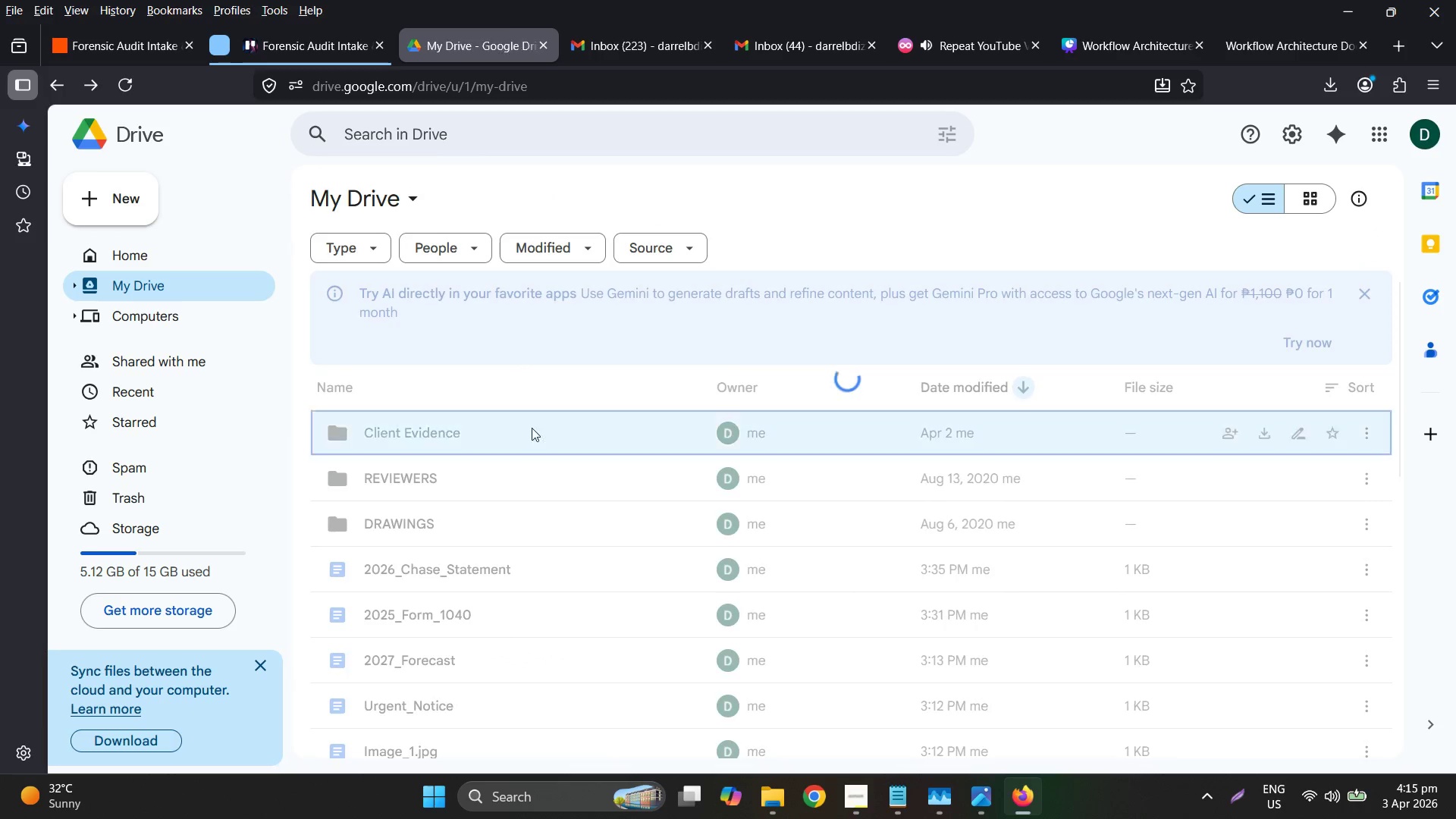 
scroll: coordinate [516, 450], scroll_direction: down, amount: 1.0
 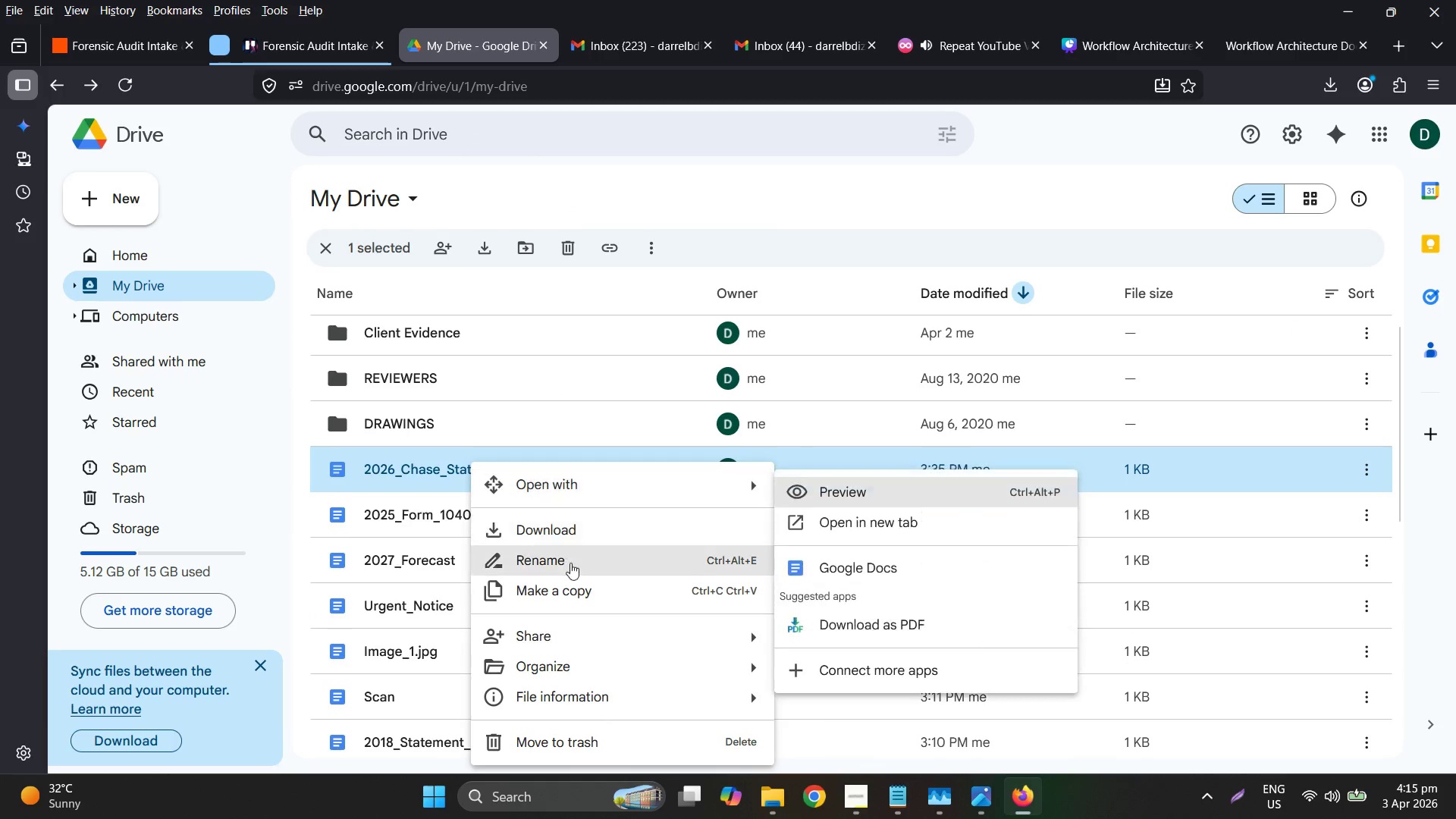 
left_click([608, 591])
 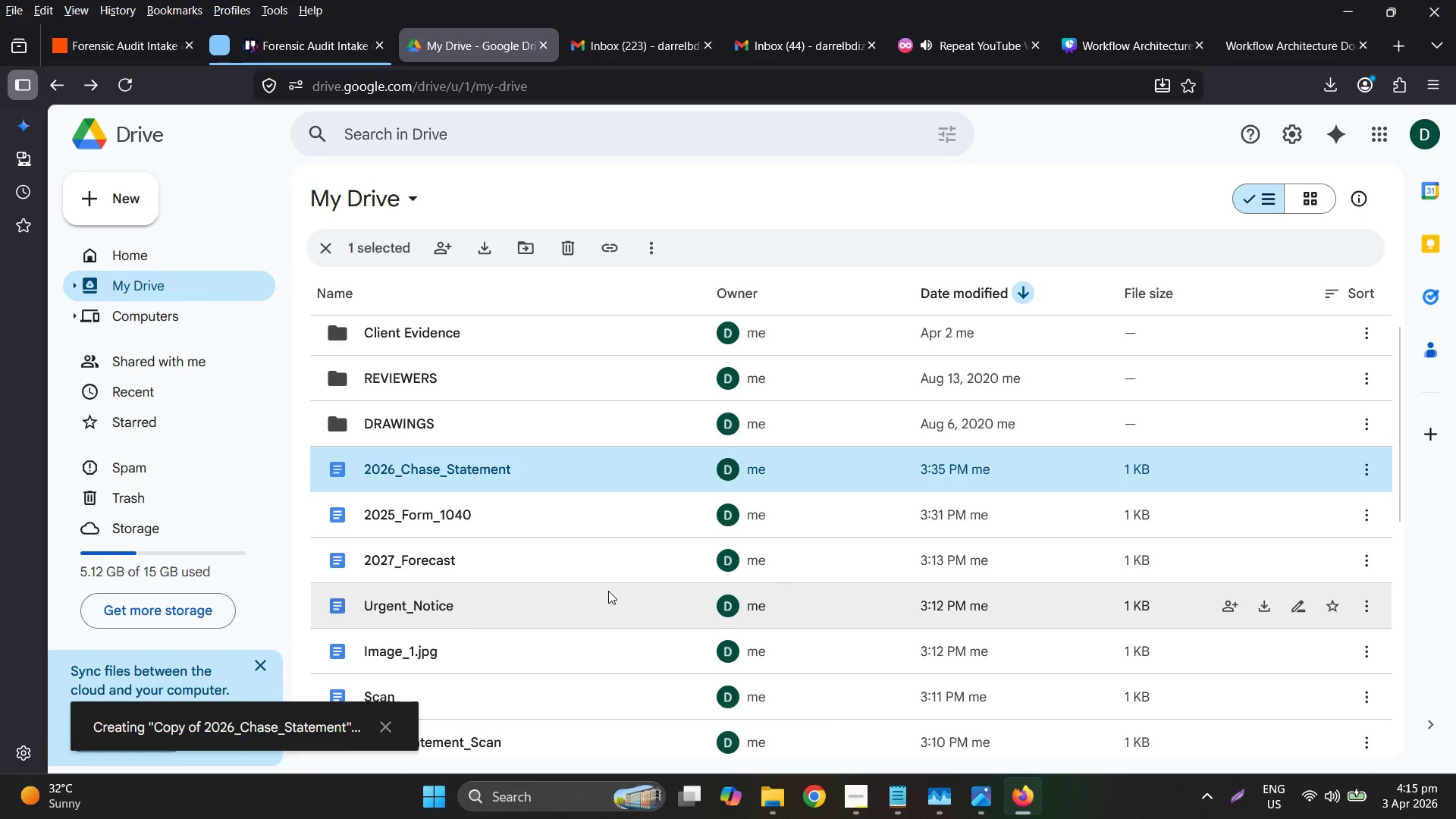 
scroll: coordinate [608, 592], scroll_direction: up, amount: 2.0
 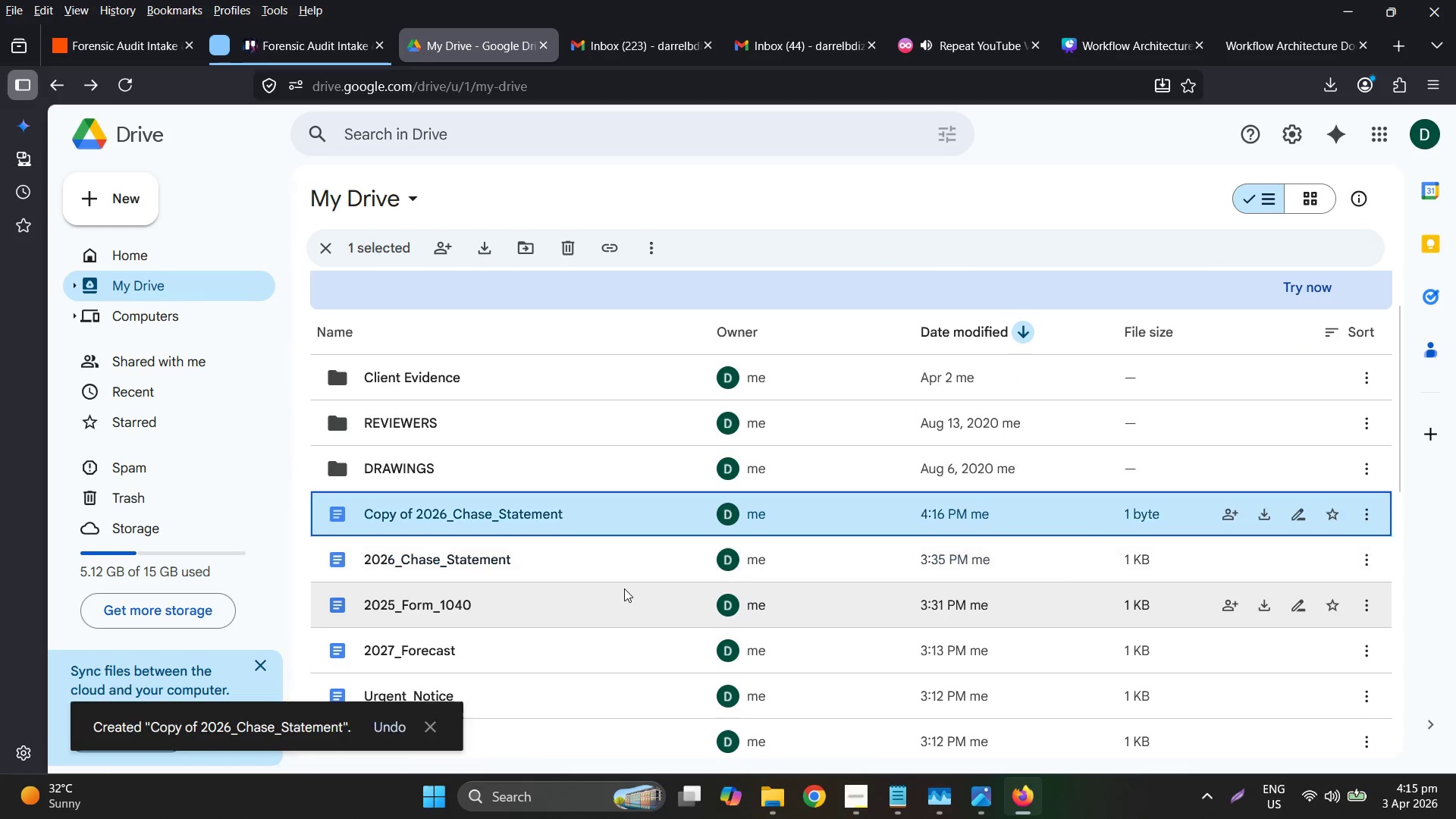 
right_click([470, 510])
 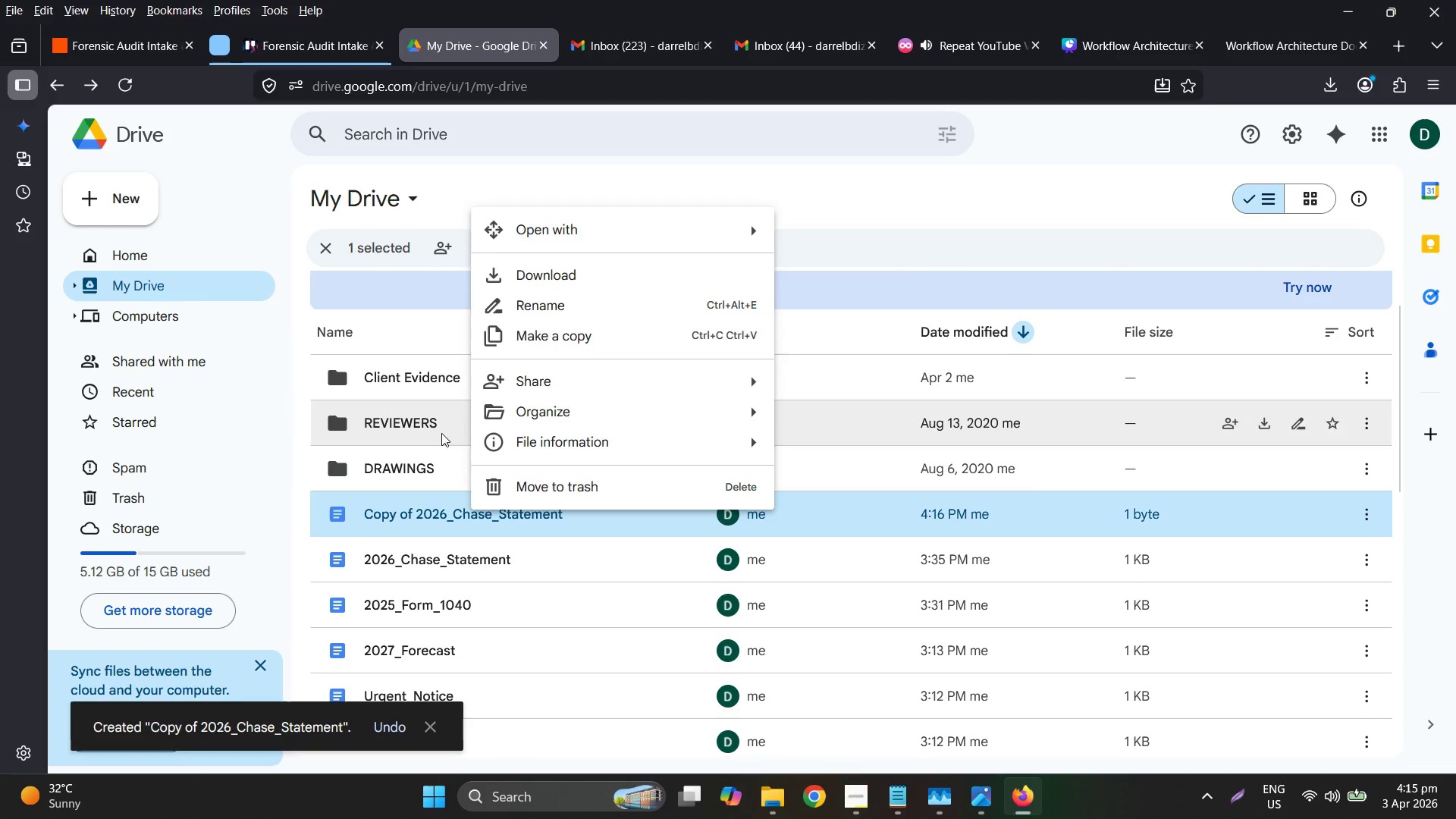 
double_click([426, 505])
 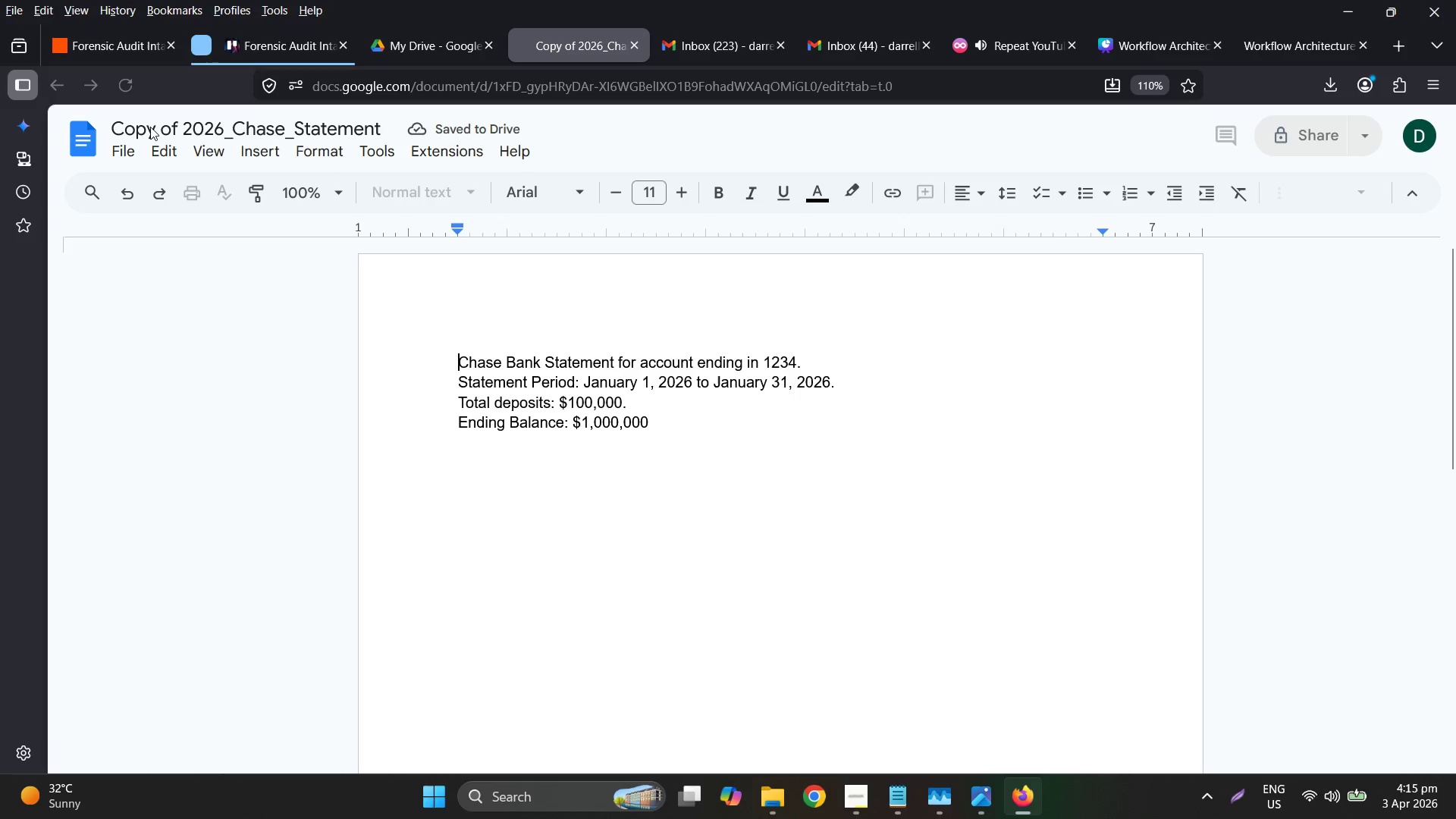 
double_click([136, 127])
 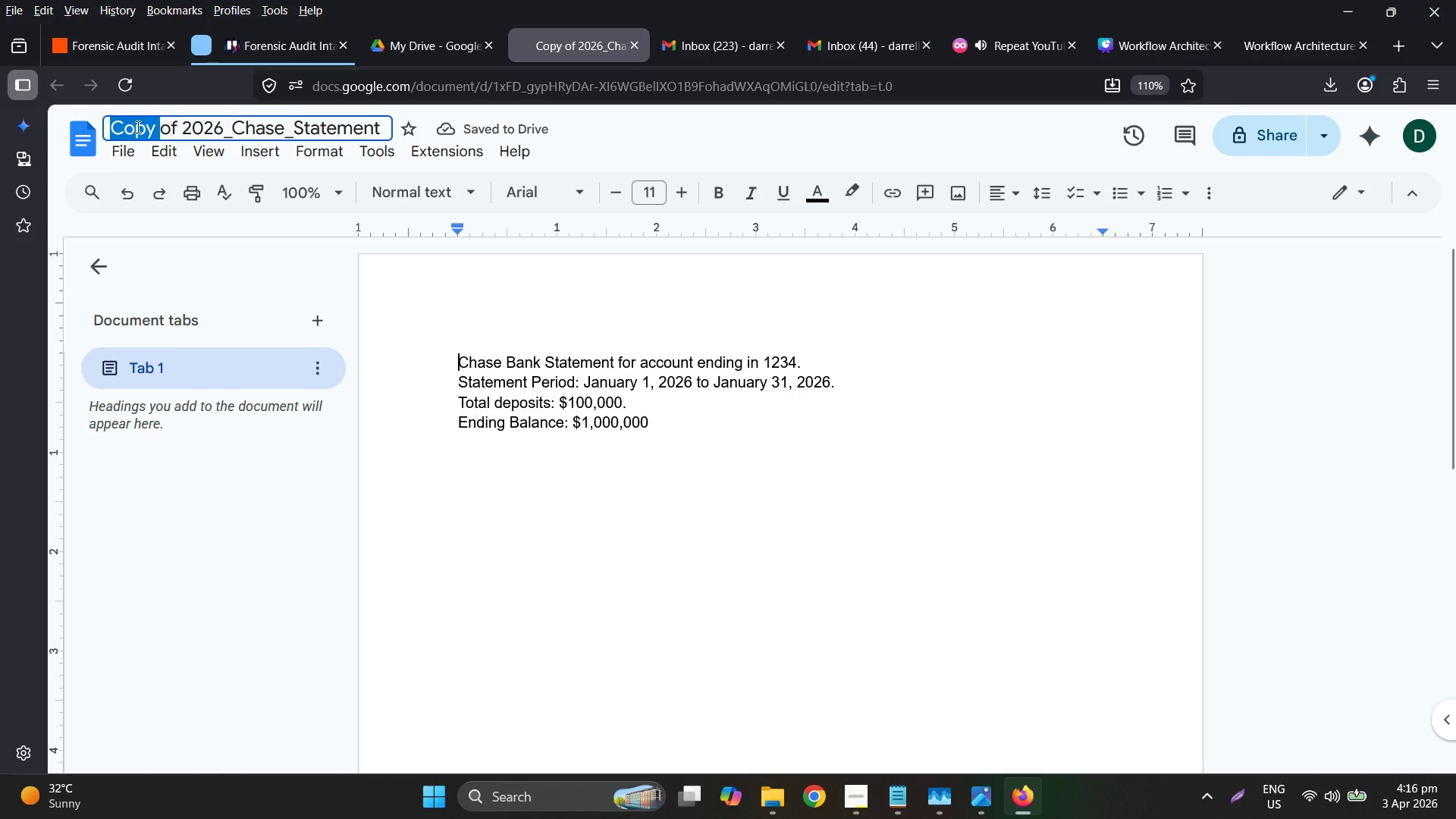 
key(2)
 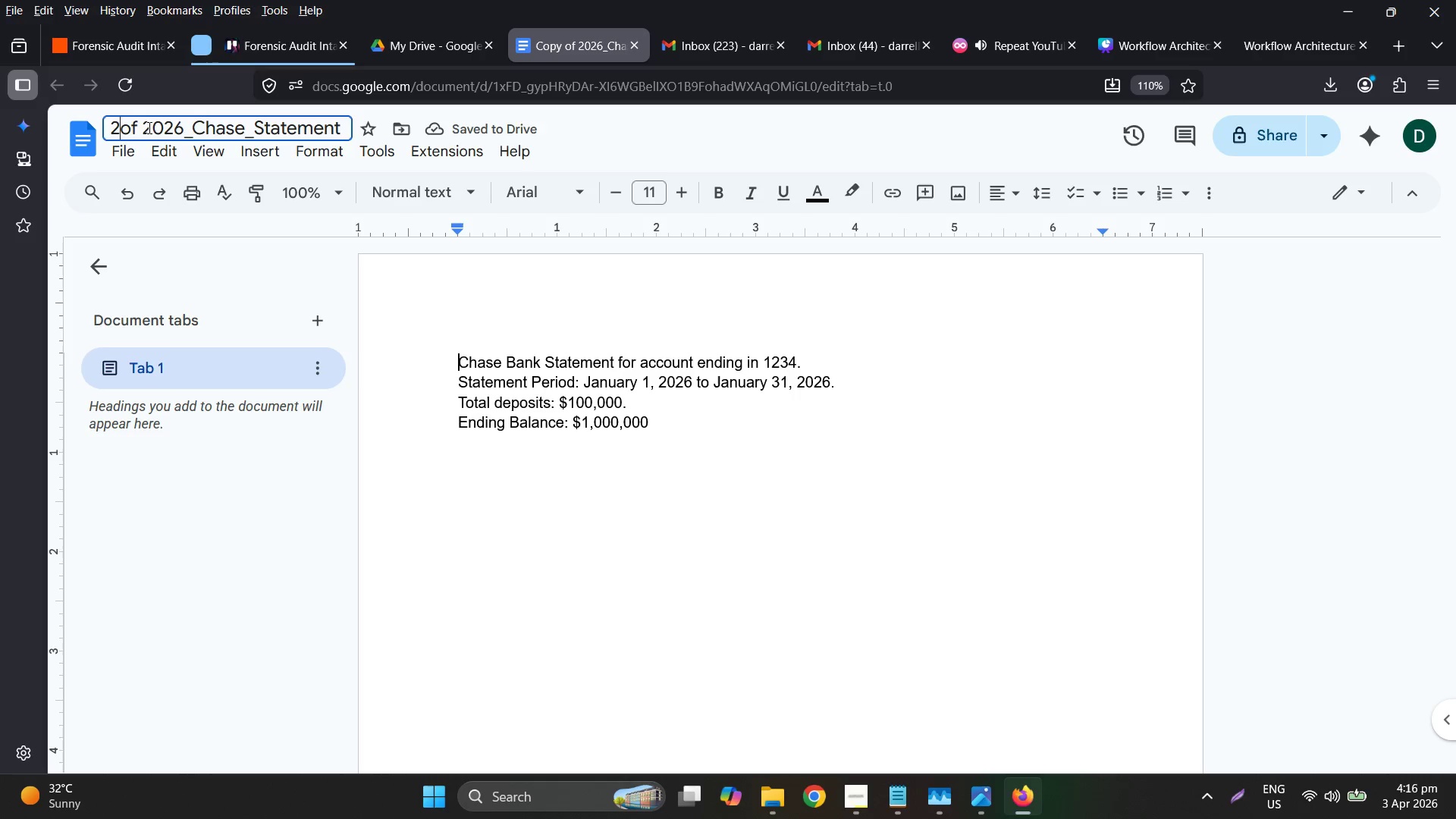 
left_click_drag(start_coordinate=[118, 125], to_coordinate=[89, 127])
 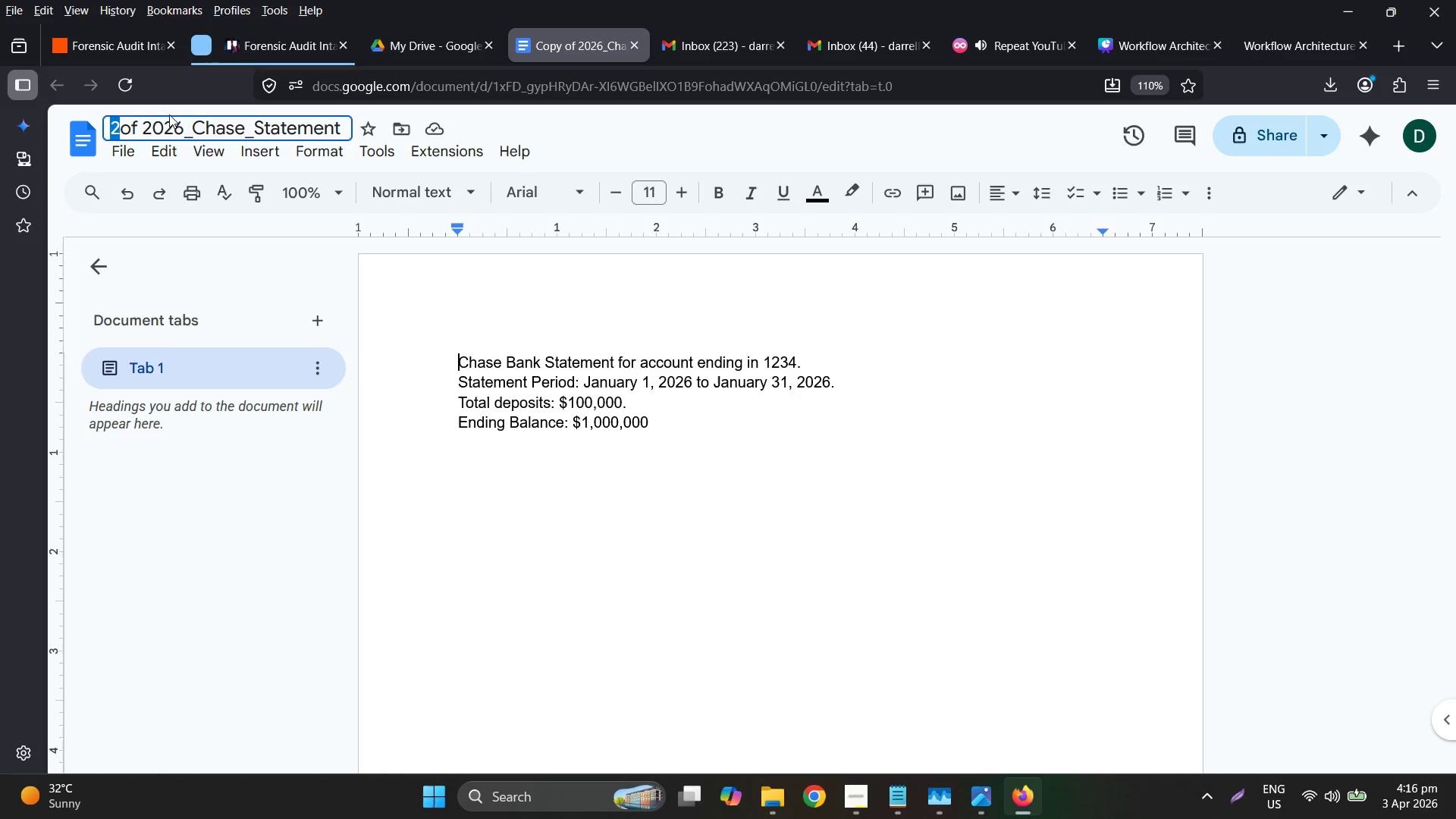 
hold_key(key=ShiftLeft, duration=0.55)
 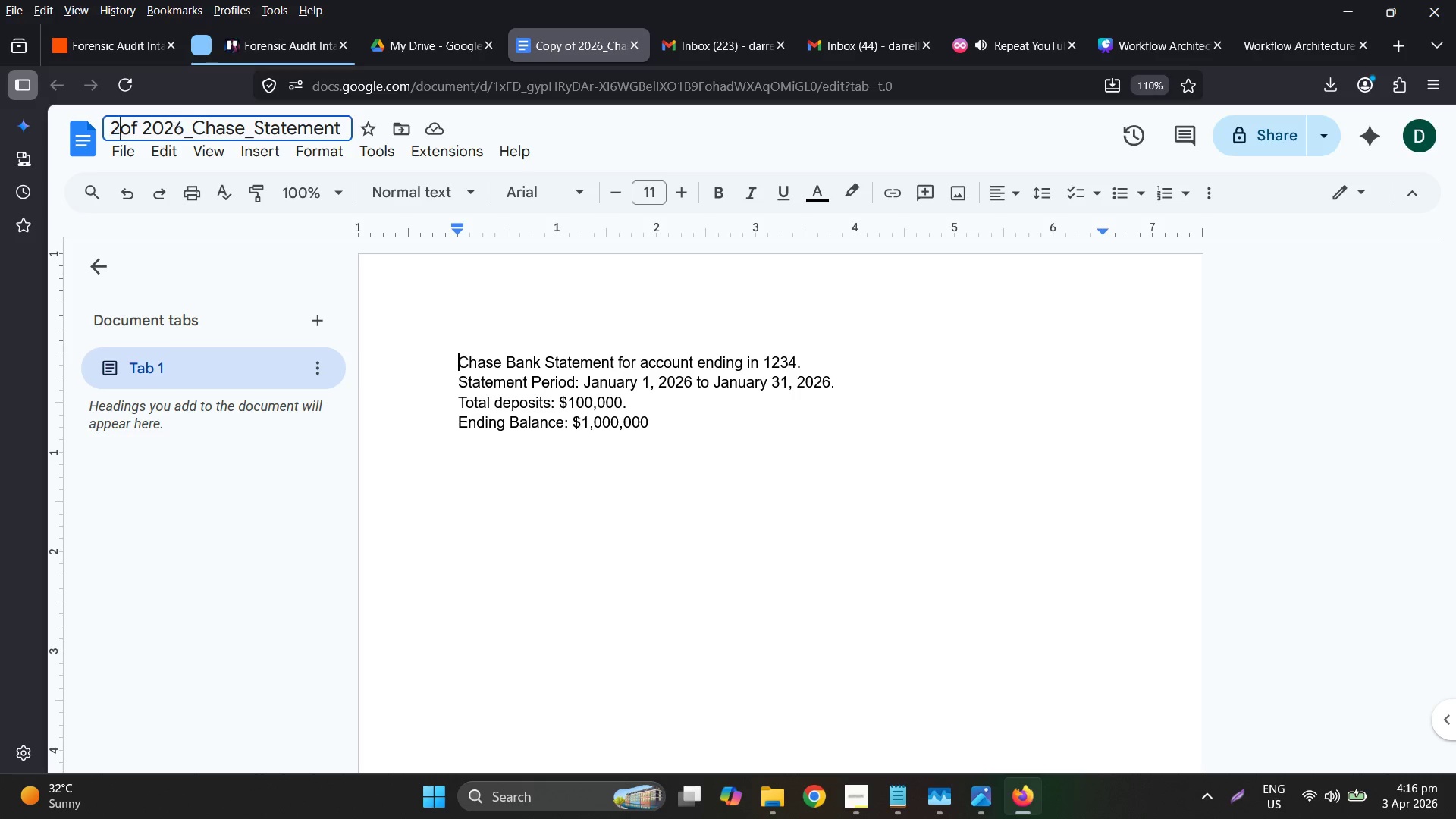 
type(2Copy )
 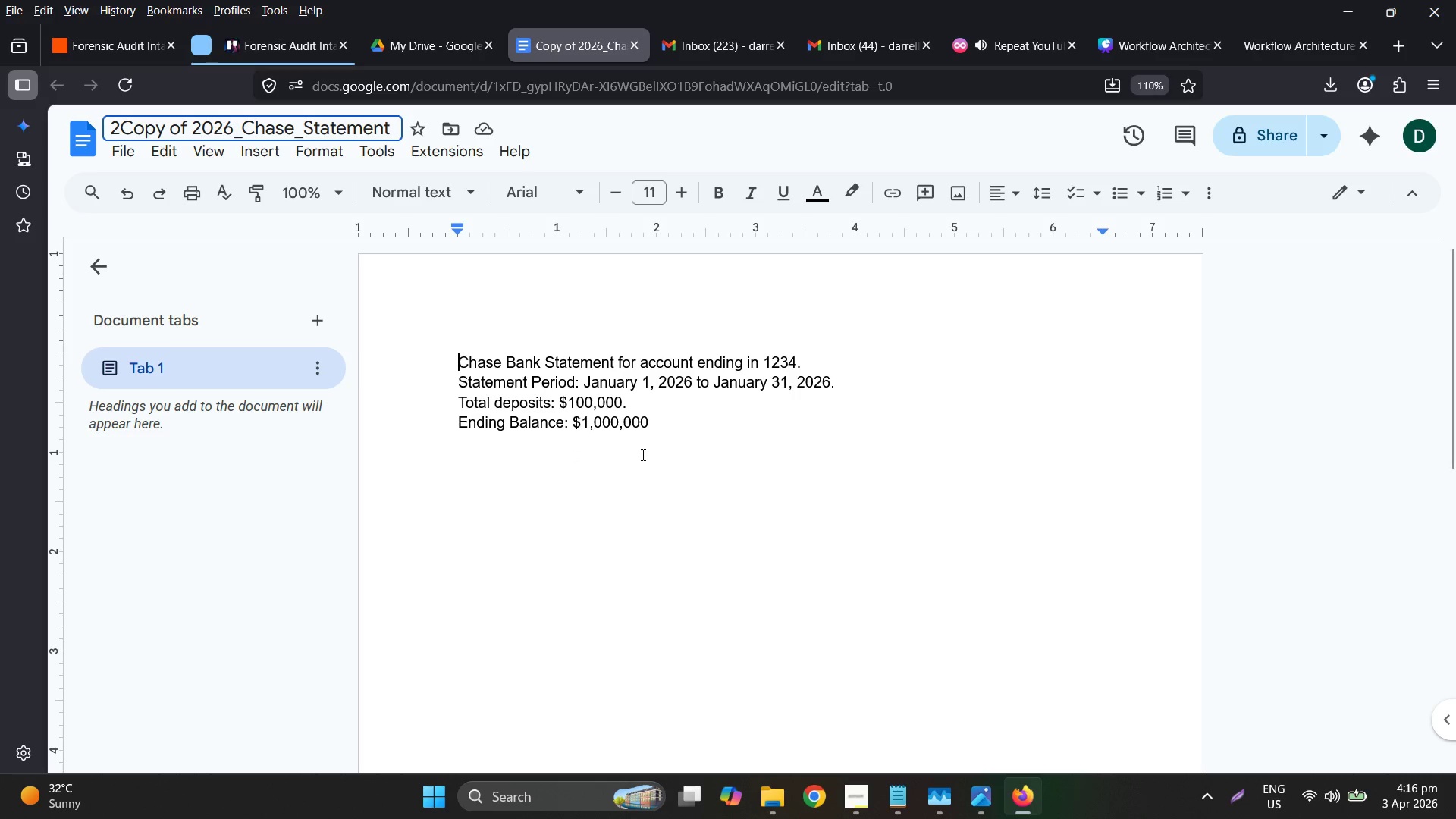 
double_click([636, 429])
 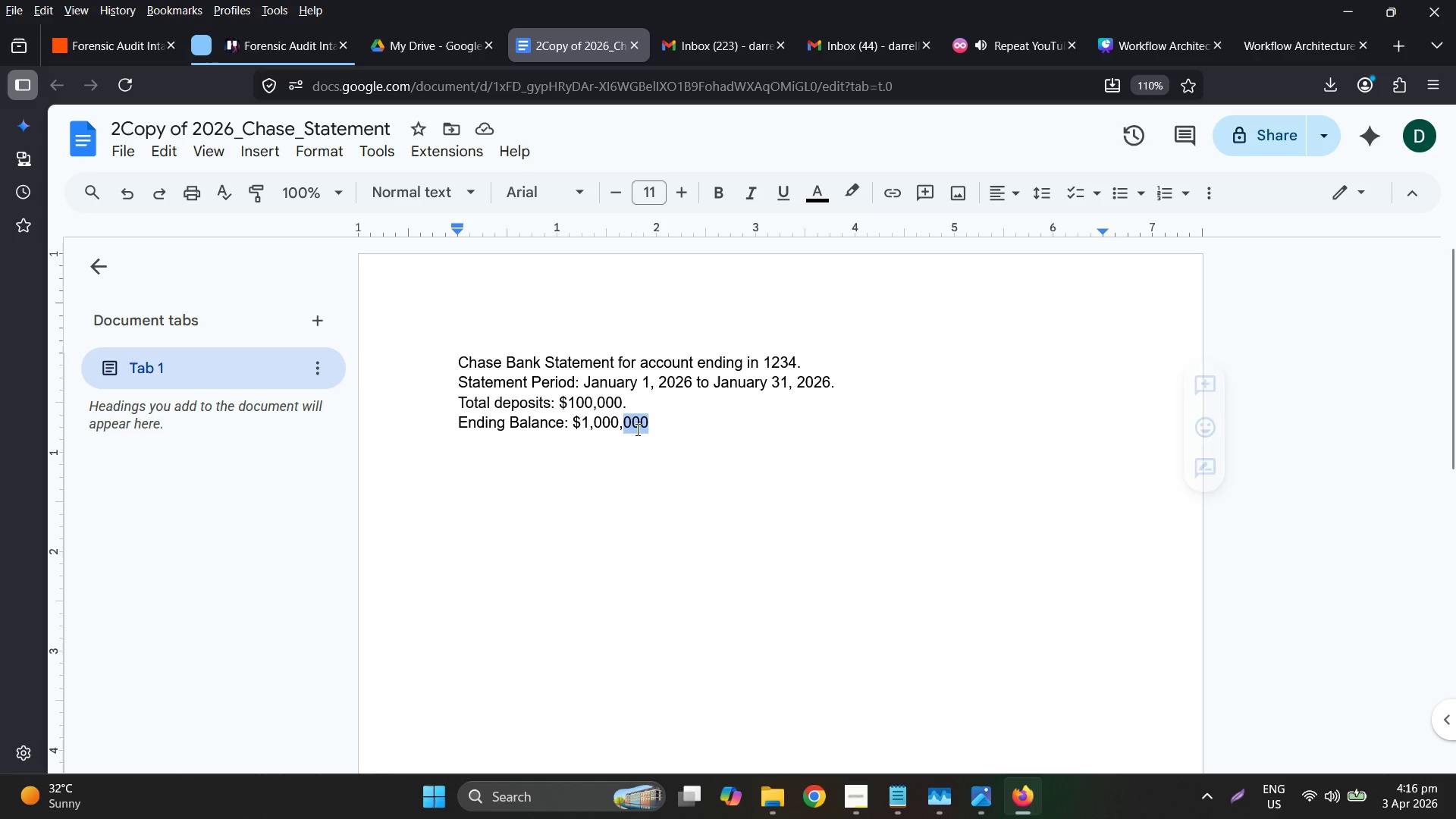 
triple_click([636, 429])
 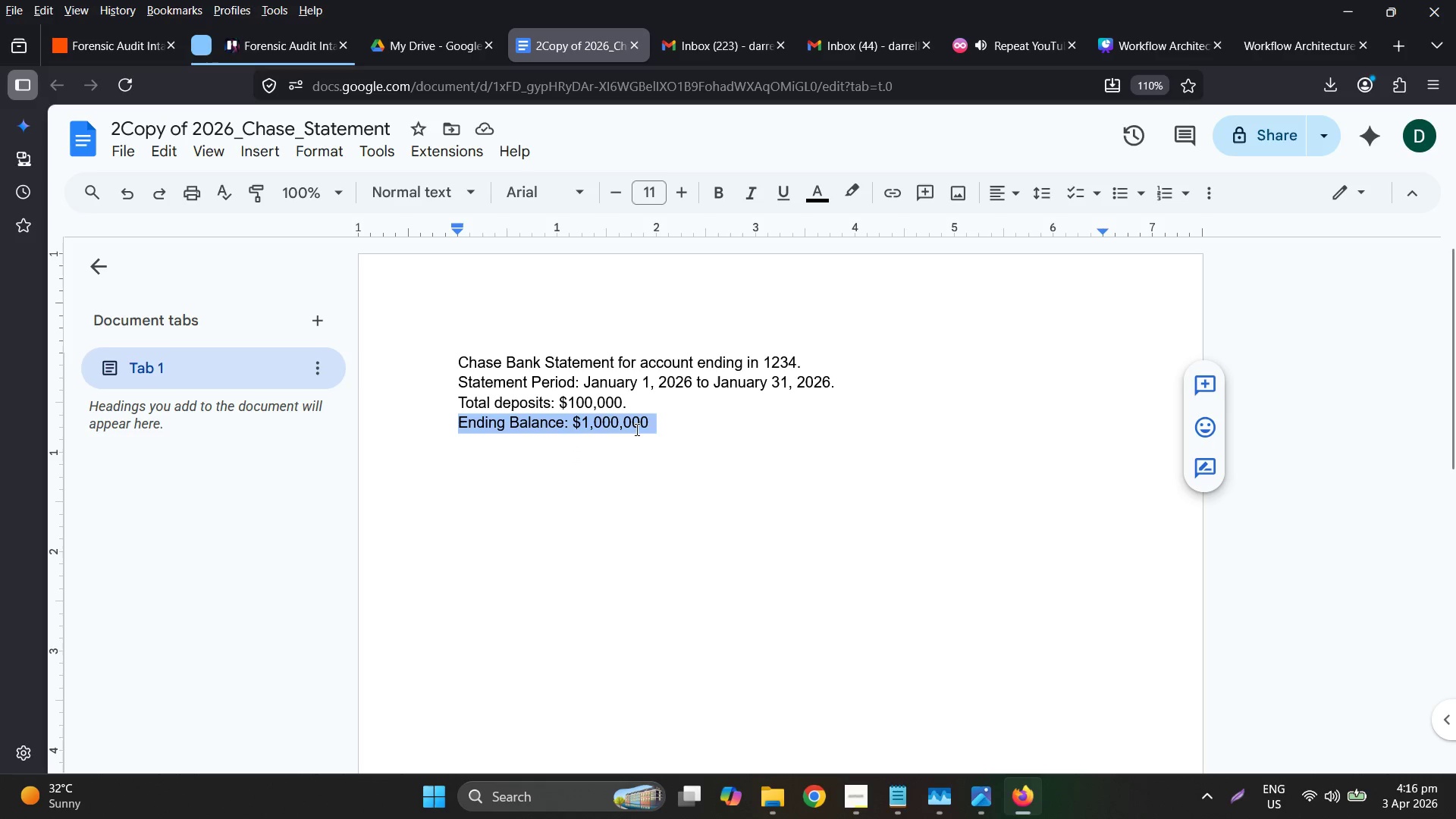 
triple_click([661, 425])
 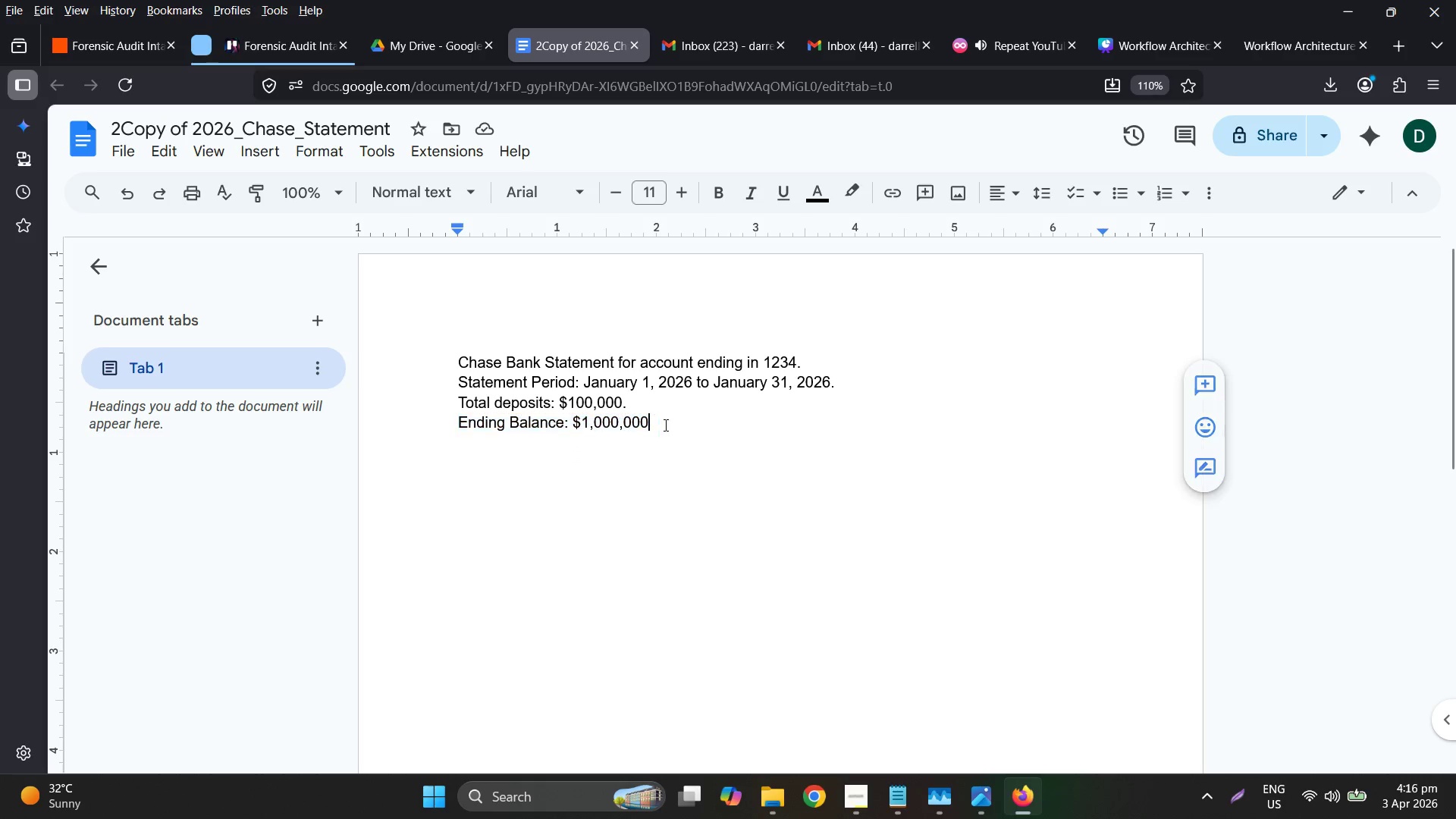 
left_click_drag(start_coordinate=[675, 422], to_coordinate=[373, 309])
 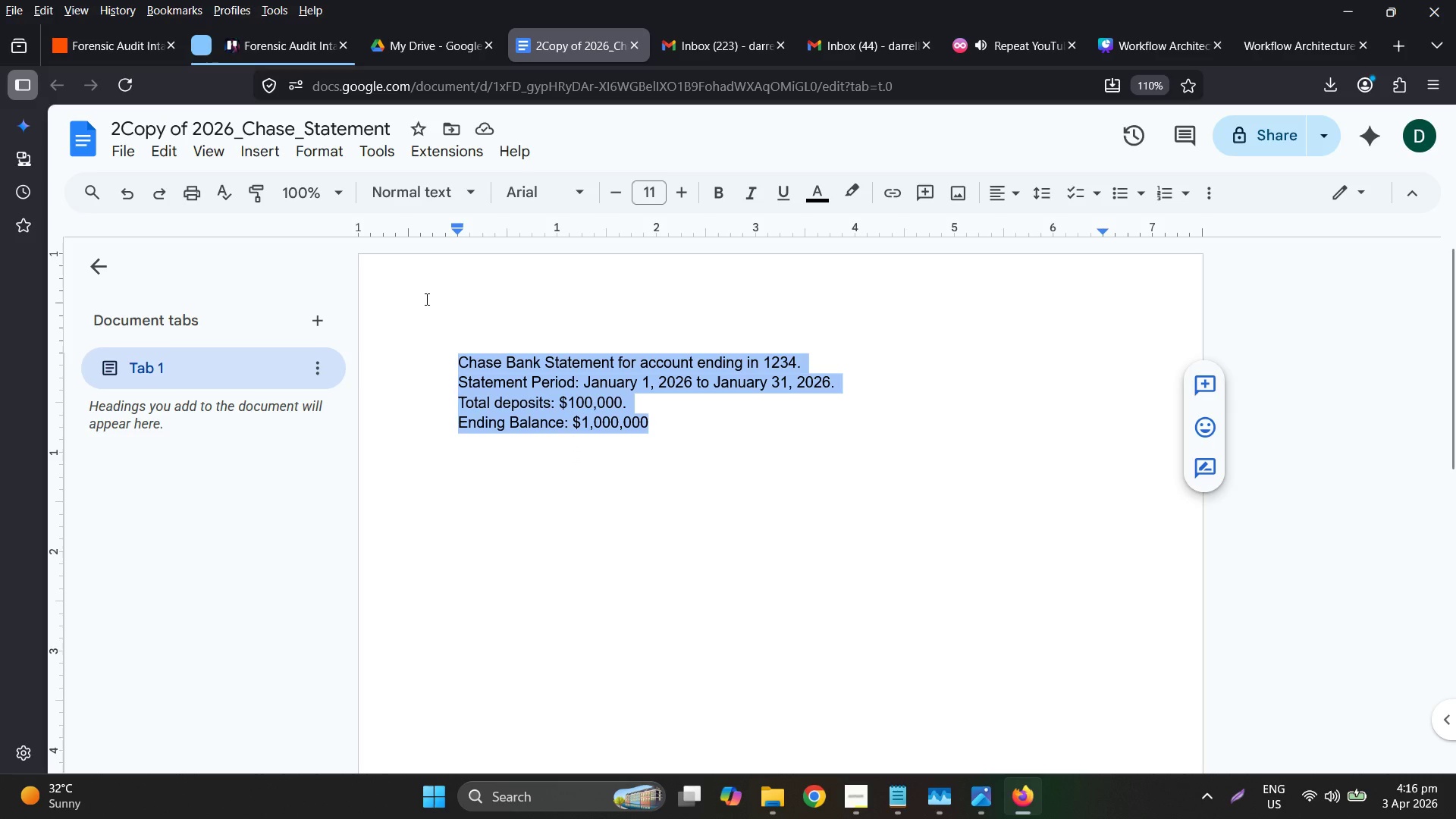 
type(BLAHBLAHBLAH)
 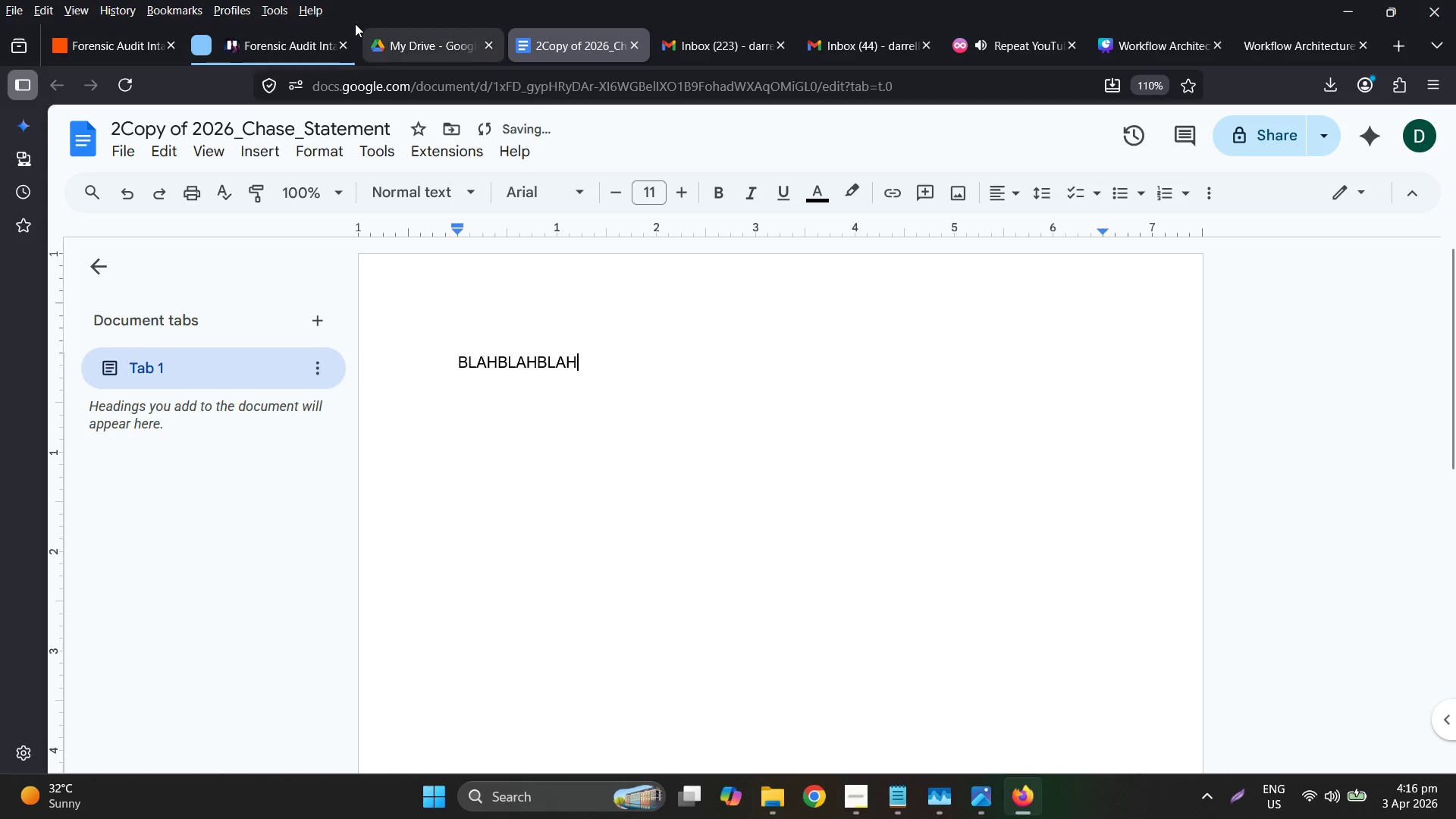 
left_click([406, 52])
 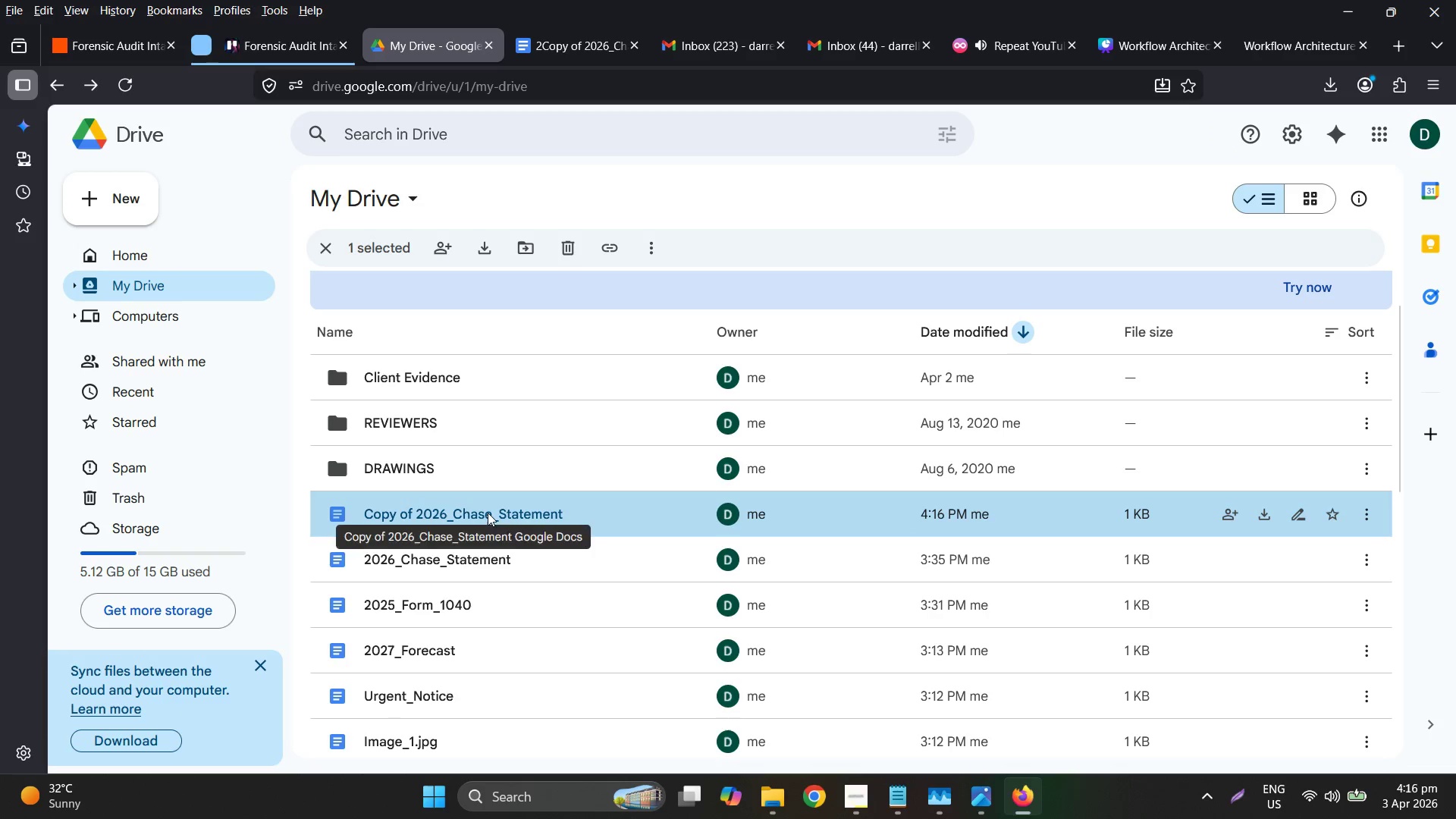 
left_click([488, 513])
 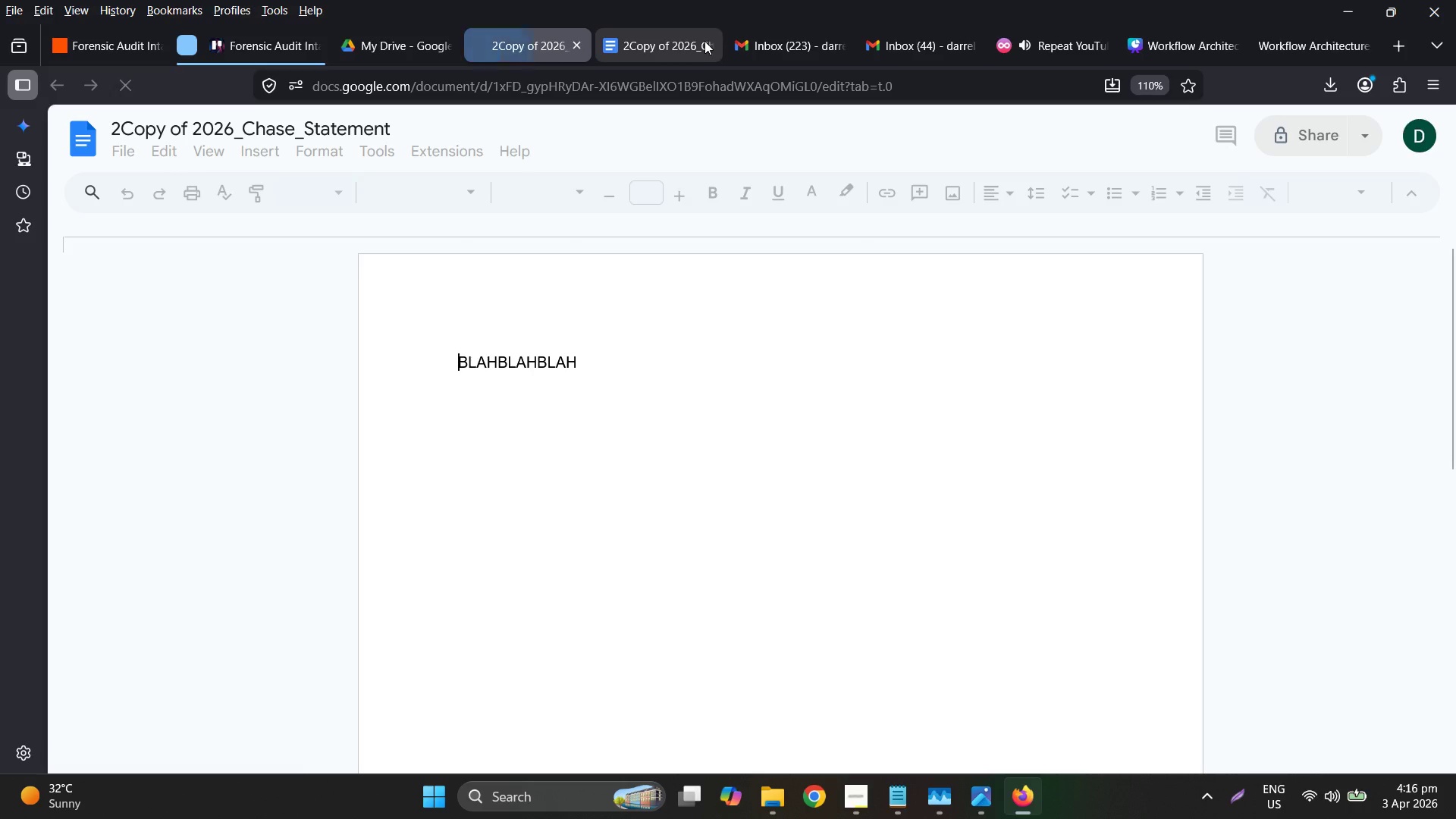 
double_click([702, 45])
 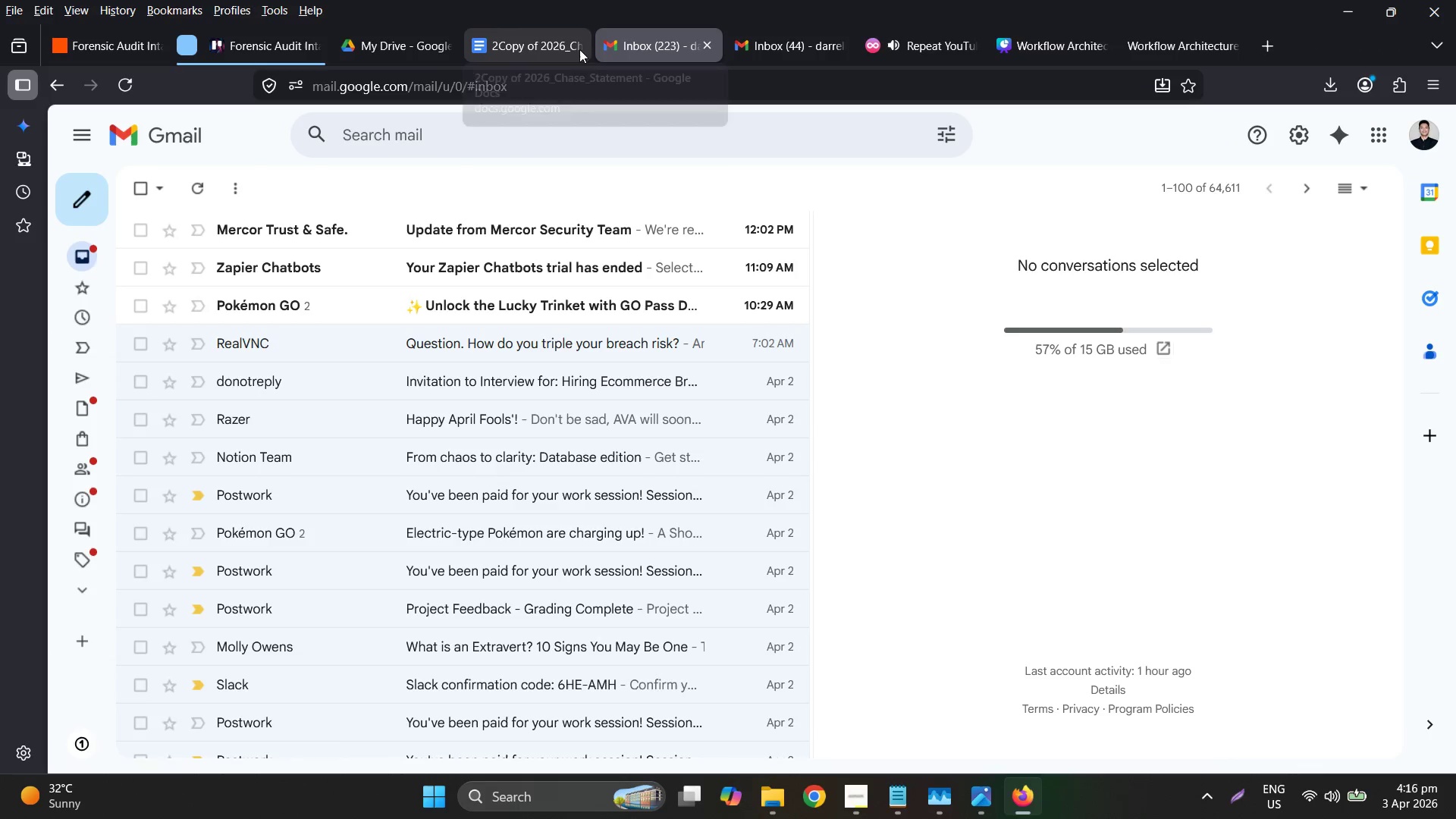 
left_click([573, 49])
 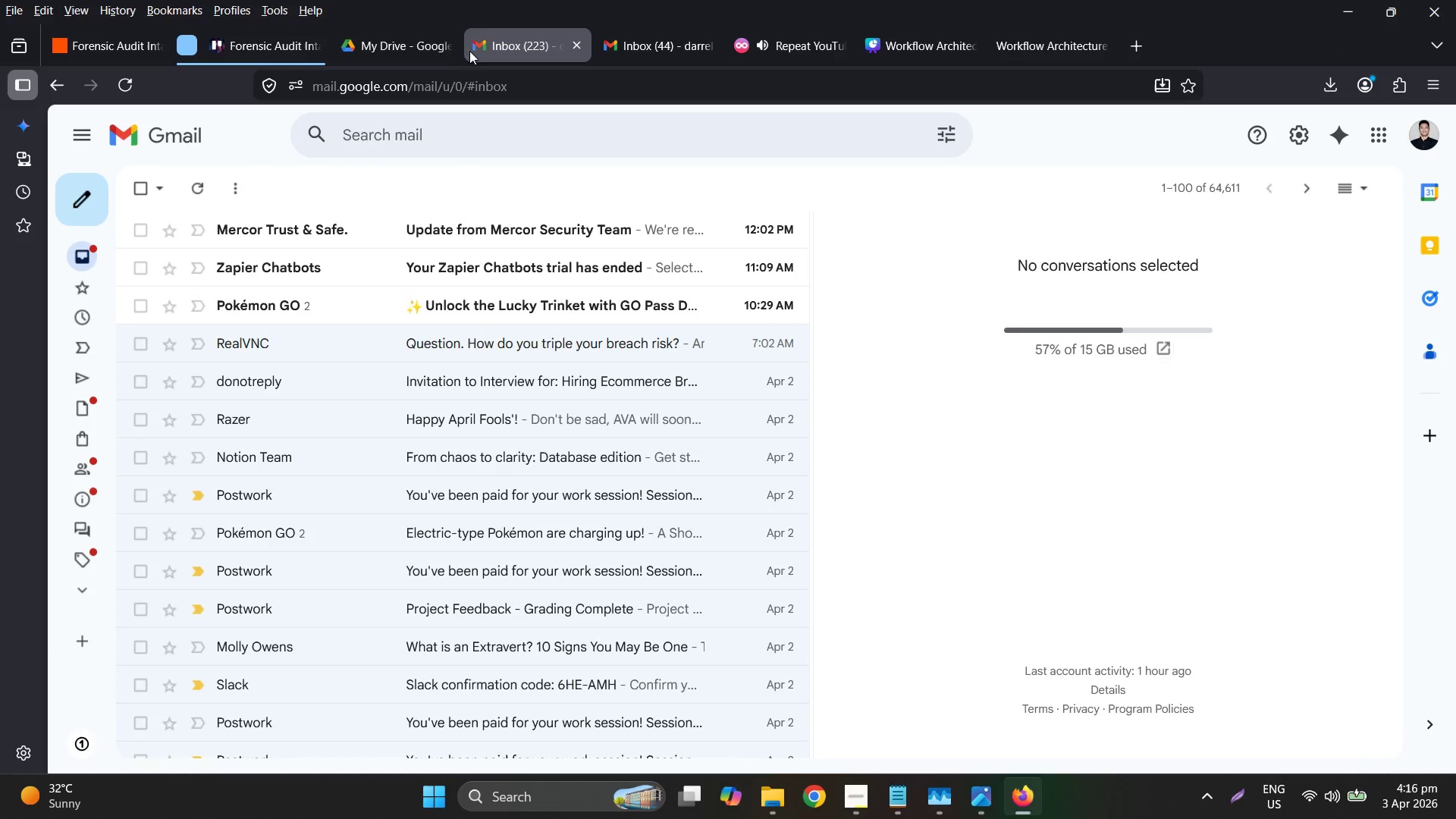 
left_click([397, 44])
 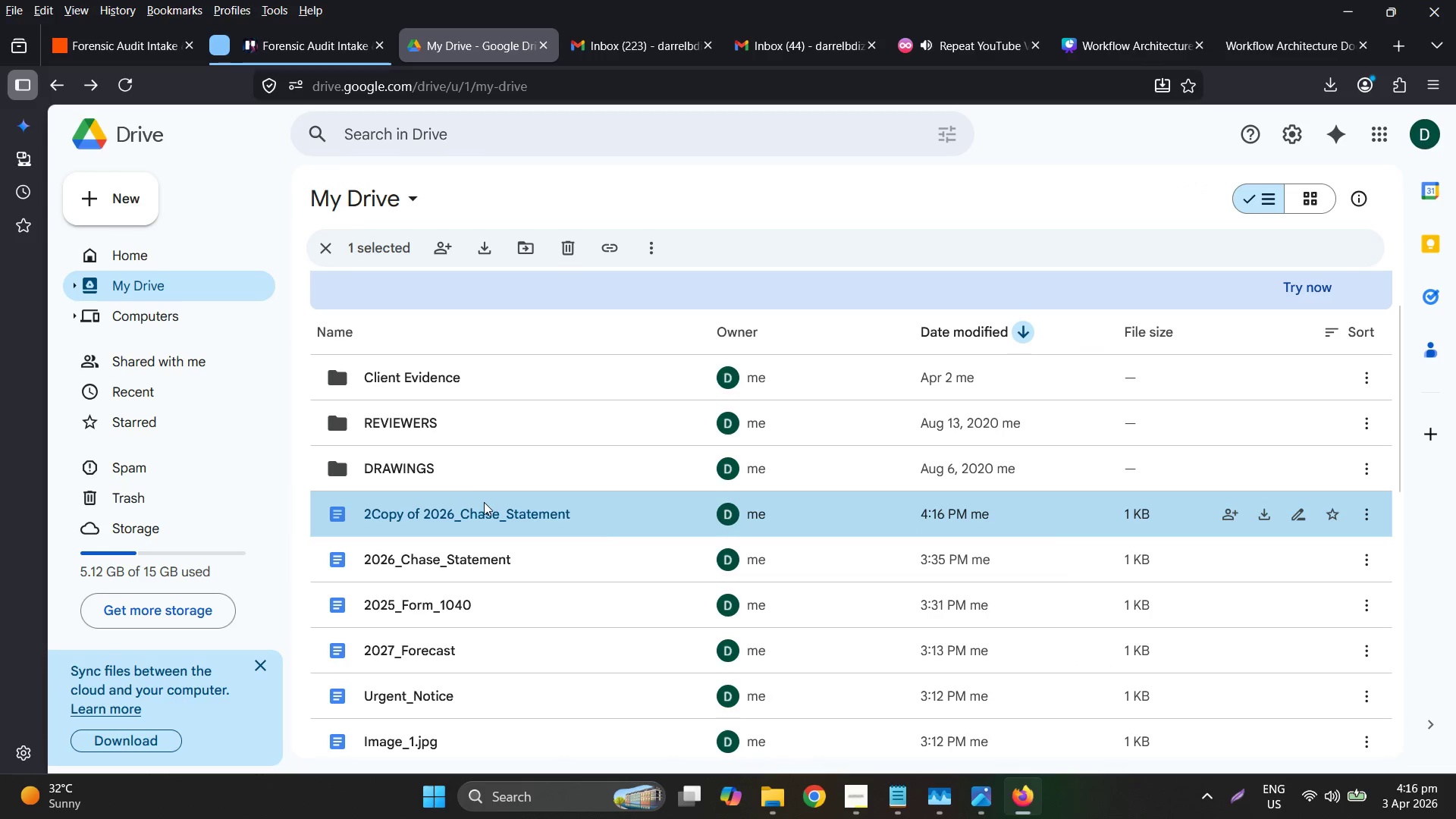 
left_click_drag(start_coordinate=[484, 517], to_coordinate=[478, 382])
 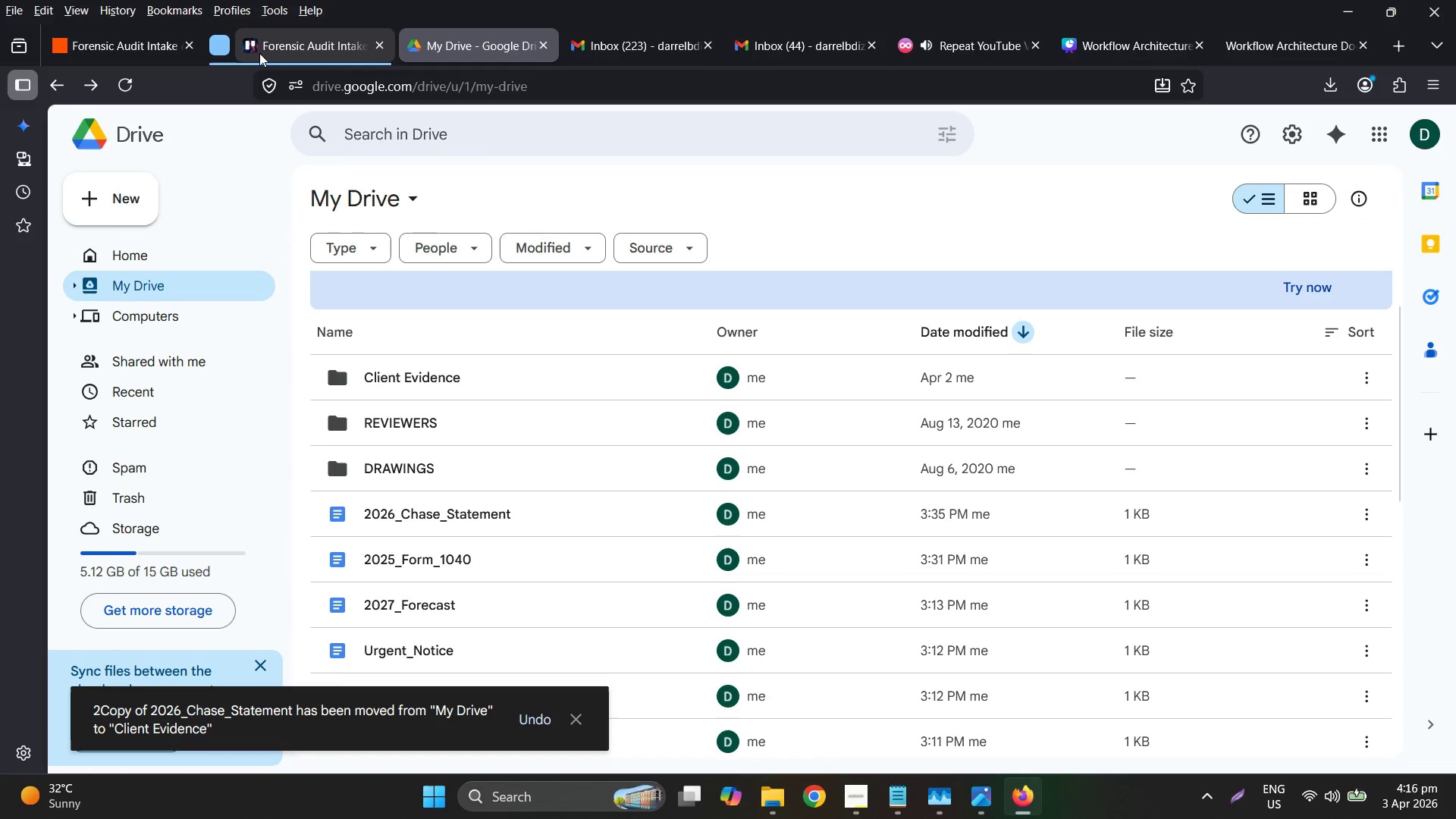 
left_click([262, 50])
 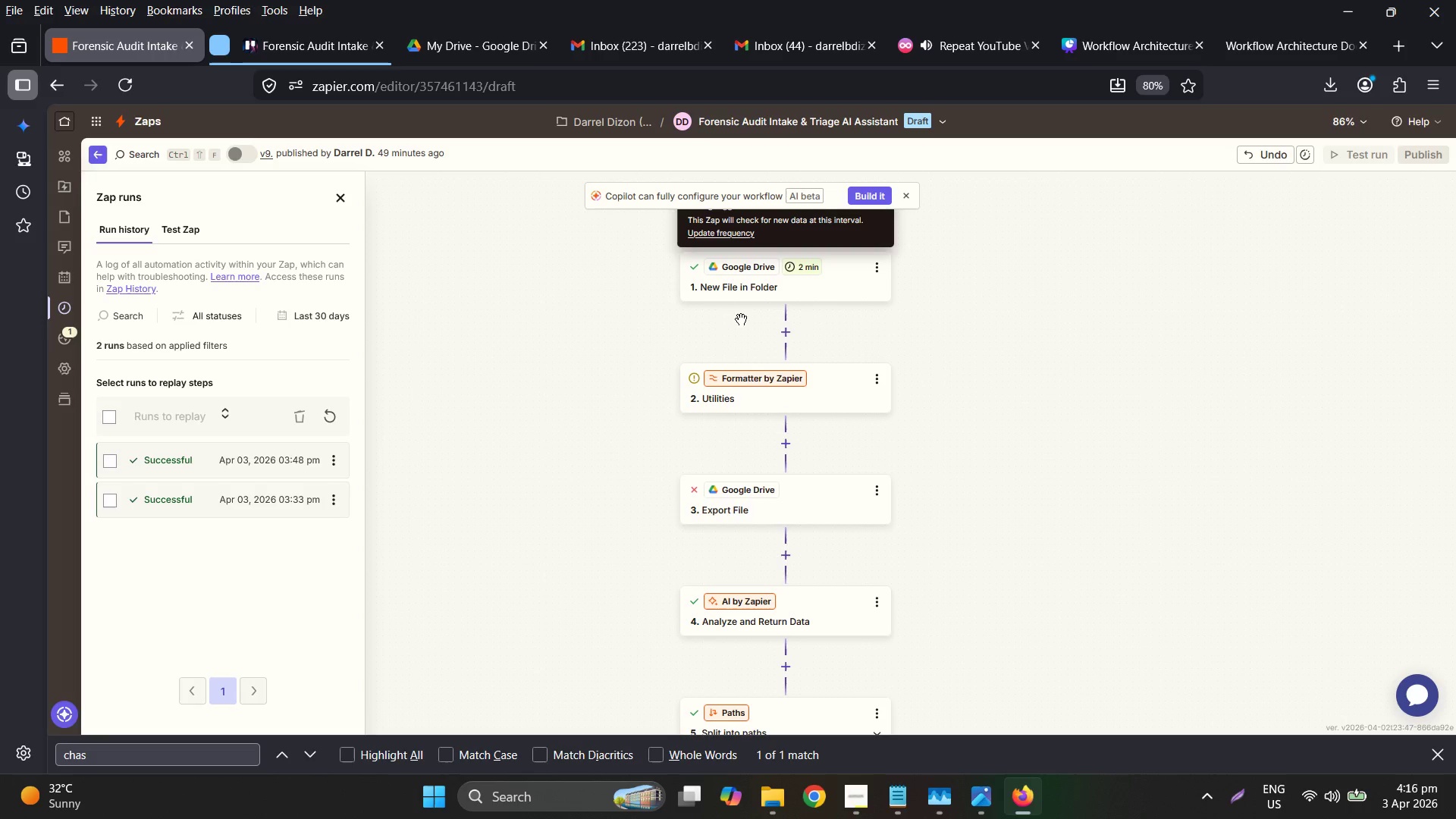 
right_click([796, 499])
 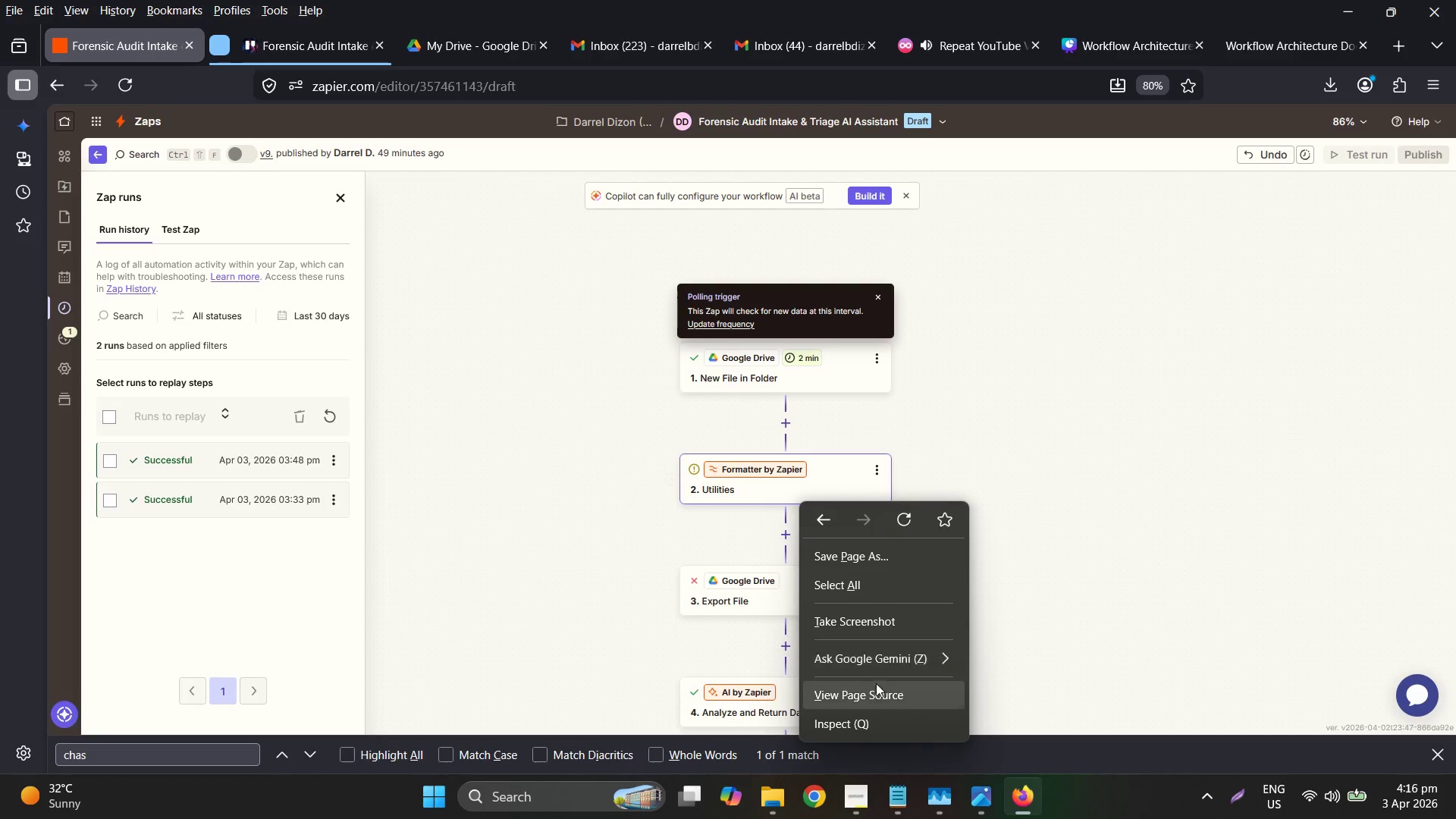 
scroll: coordinate [919, 421], scroll_direction: up, amount: 2.0
 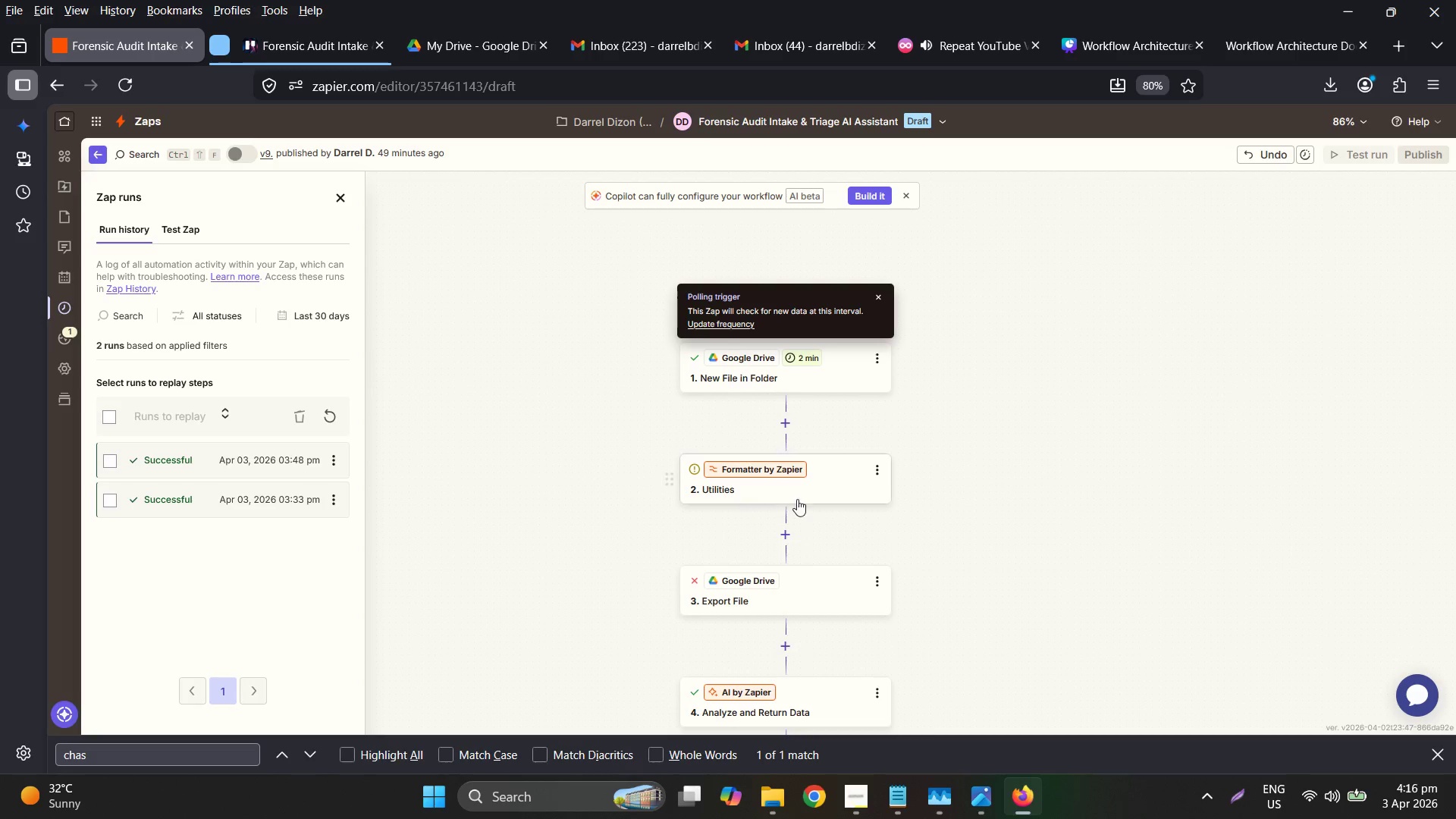 
scroll: coordinate [920, 643], scroll_direction: down, amount: 2.0
 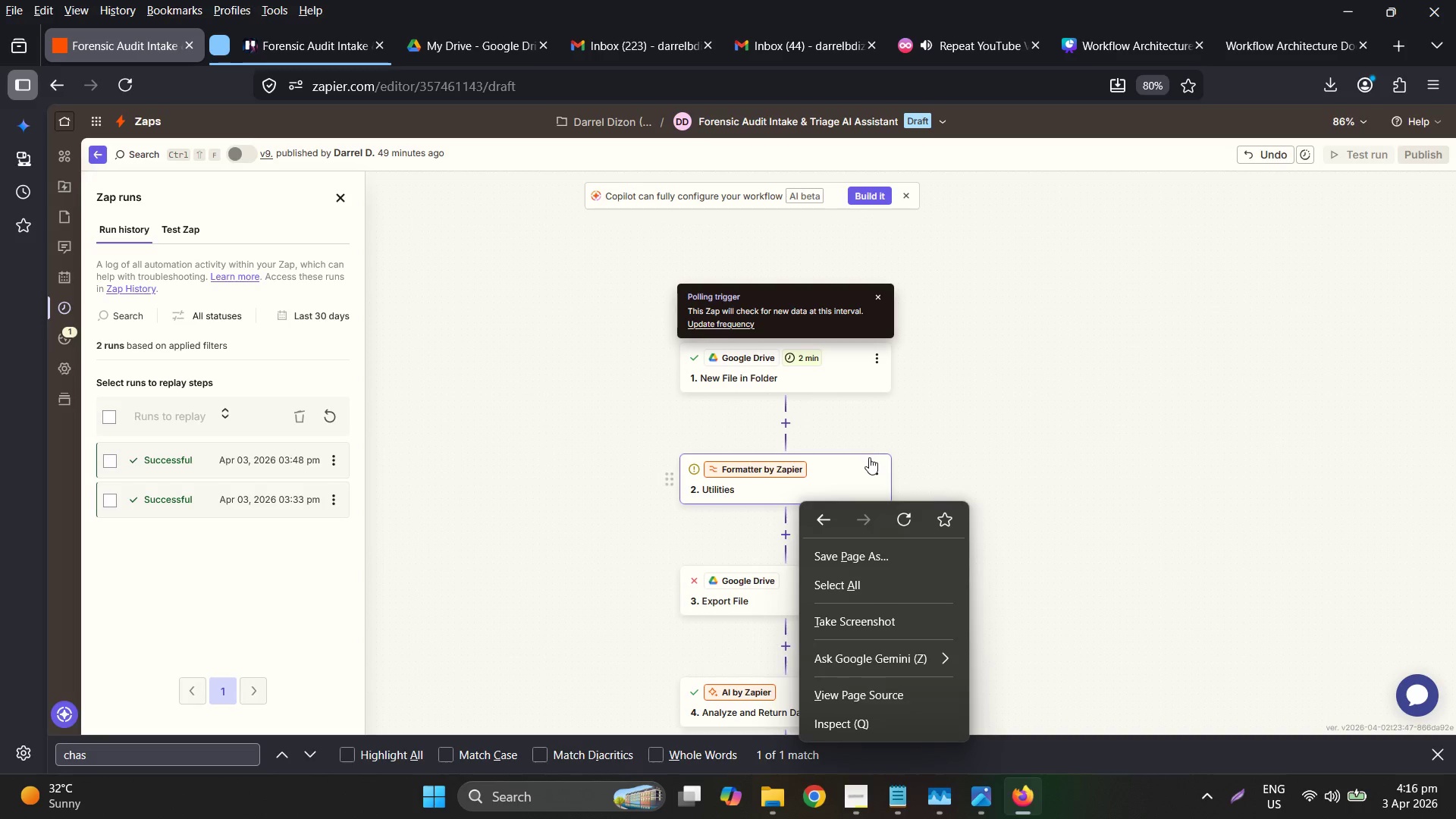 
left_click([871, 459])
 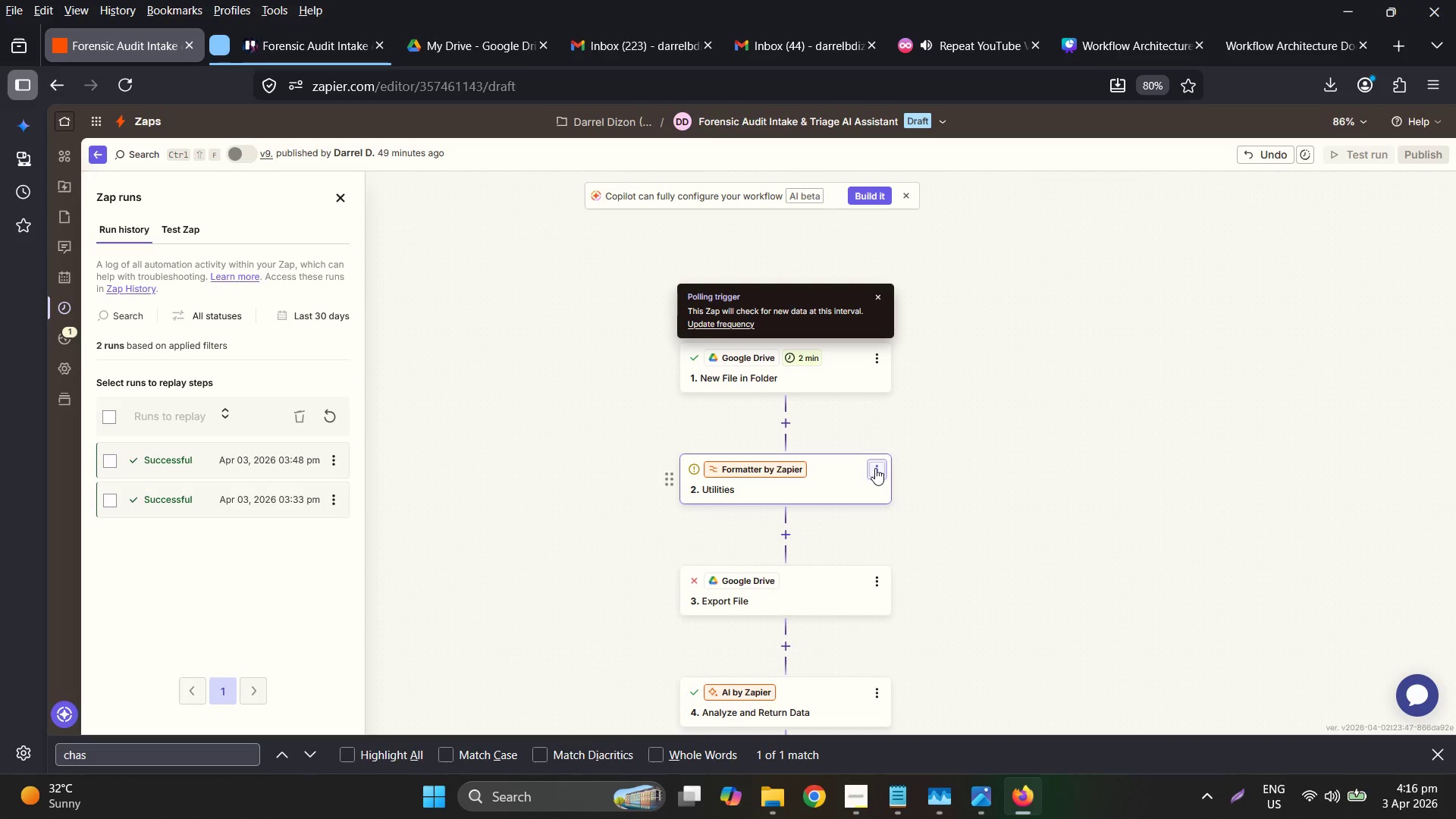 
left_click([875, 468])
 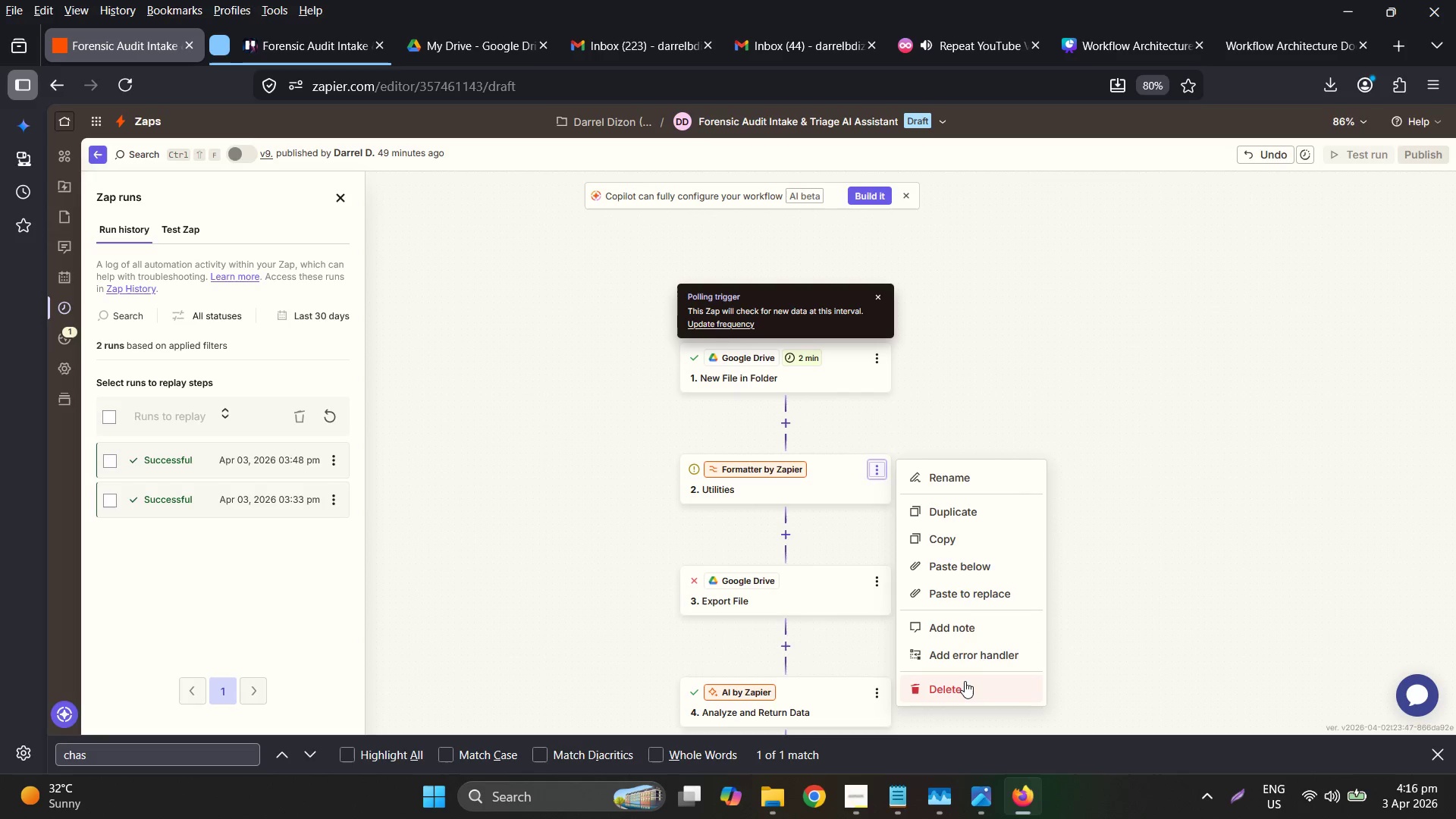 
double_click([965, 681])
 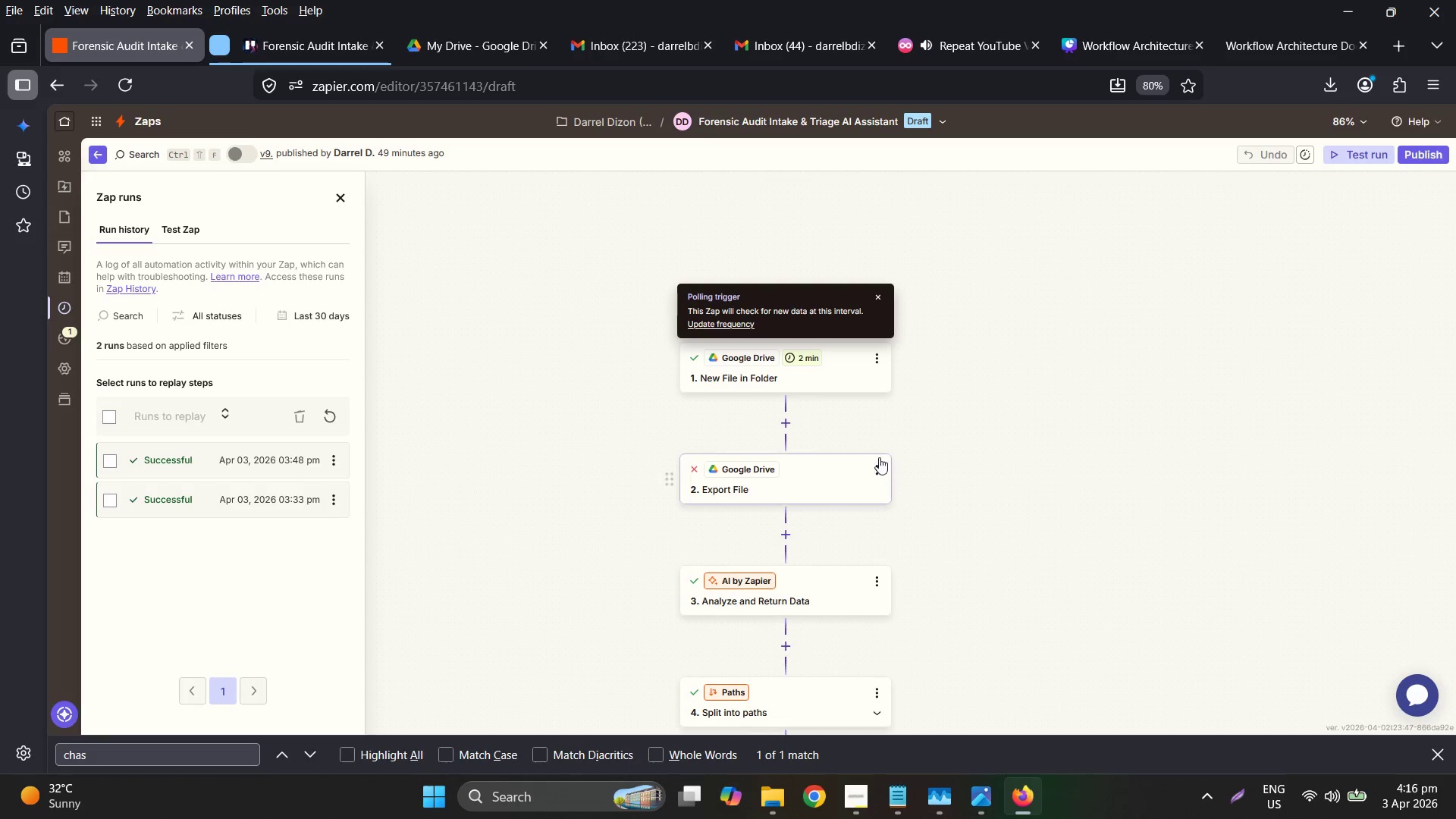 
left_click([874, 478])
 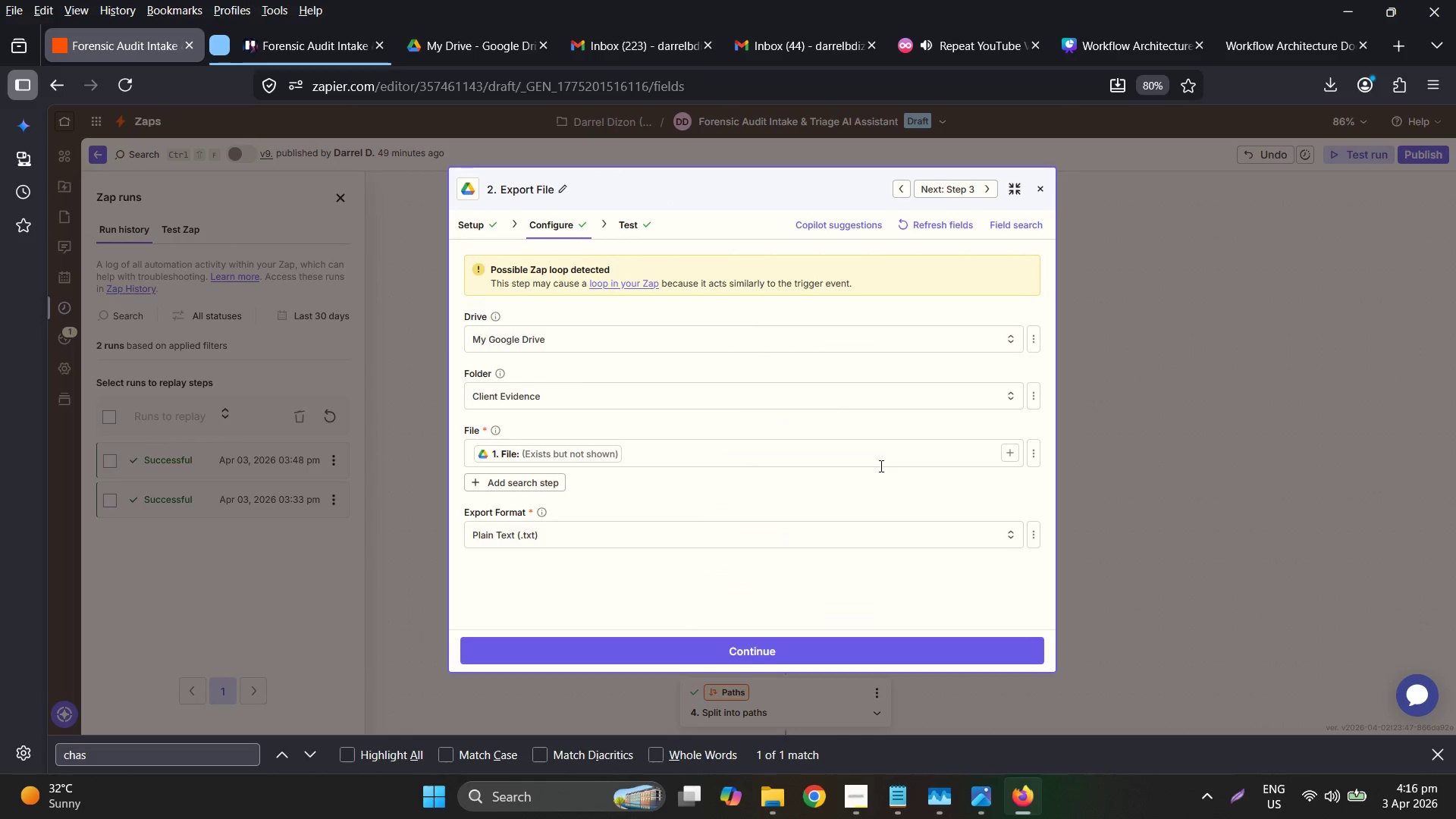 
double_click([1144, 481])
 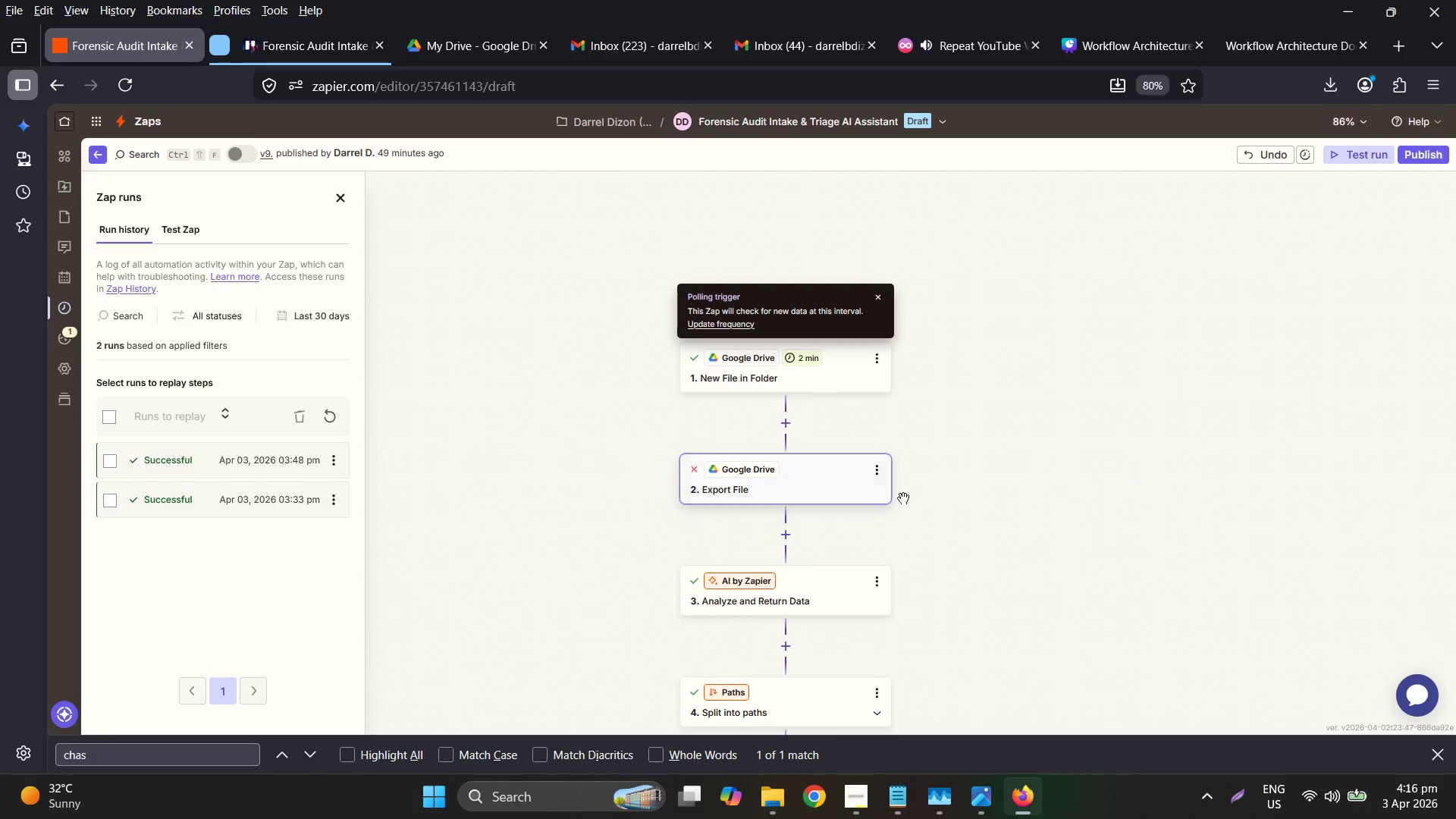 
left_click([882, 472])
 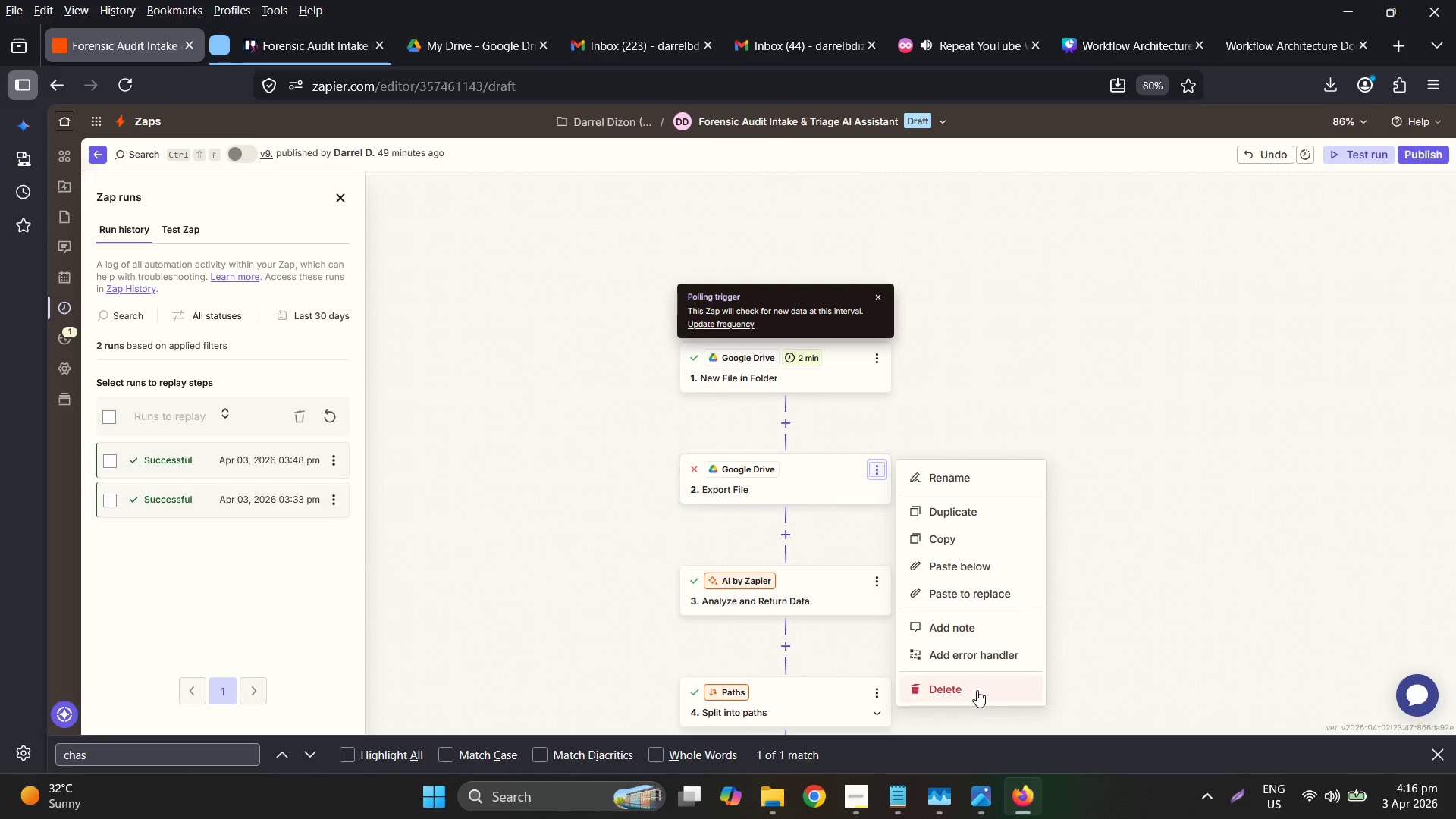 
double_click([977, 689])
 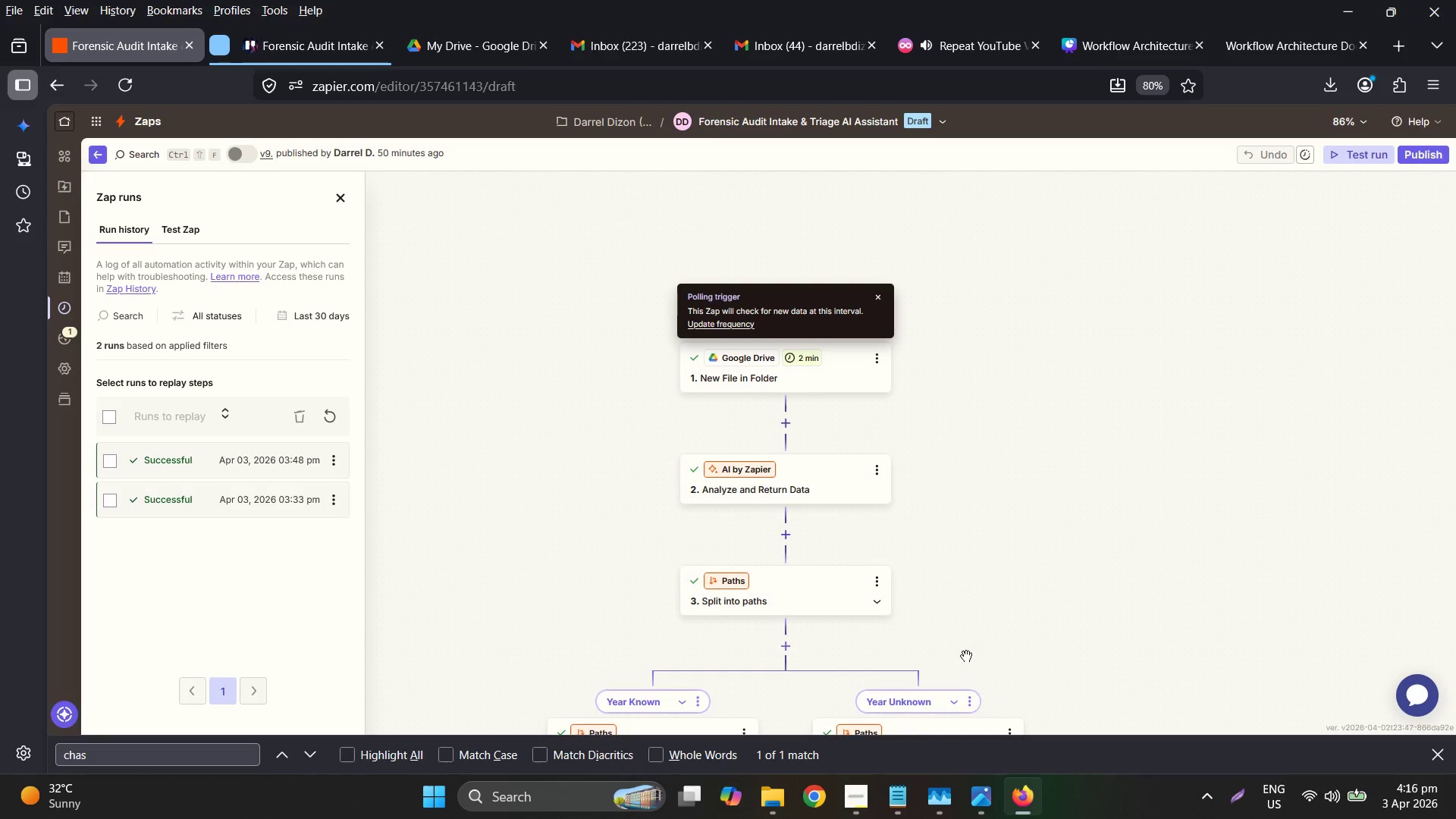 
scroll: coordinate [947, 539], scroll_direction: down, amount: 2.0
 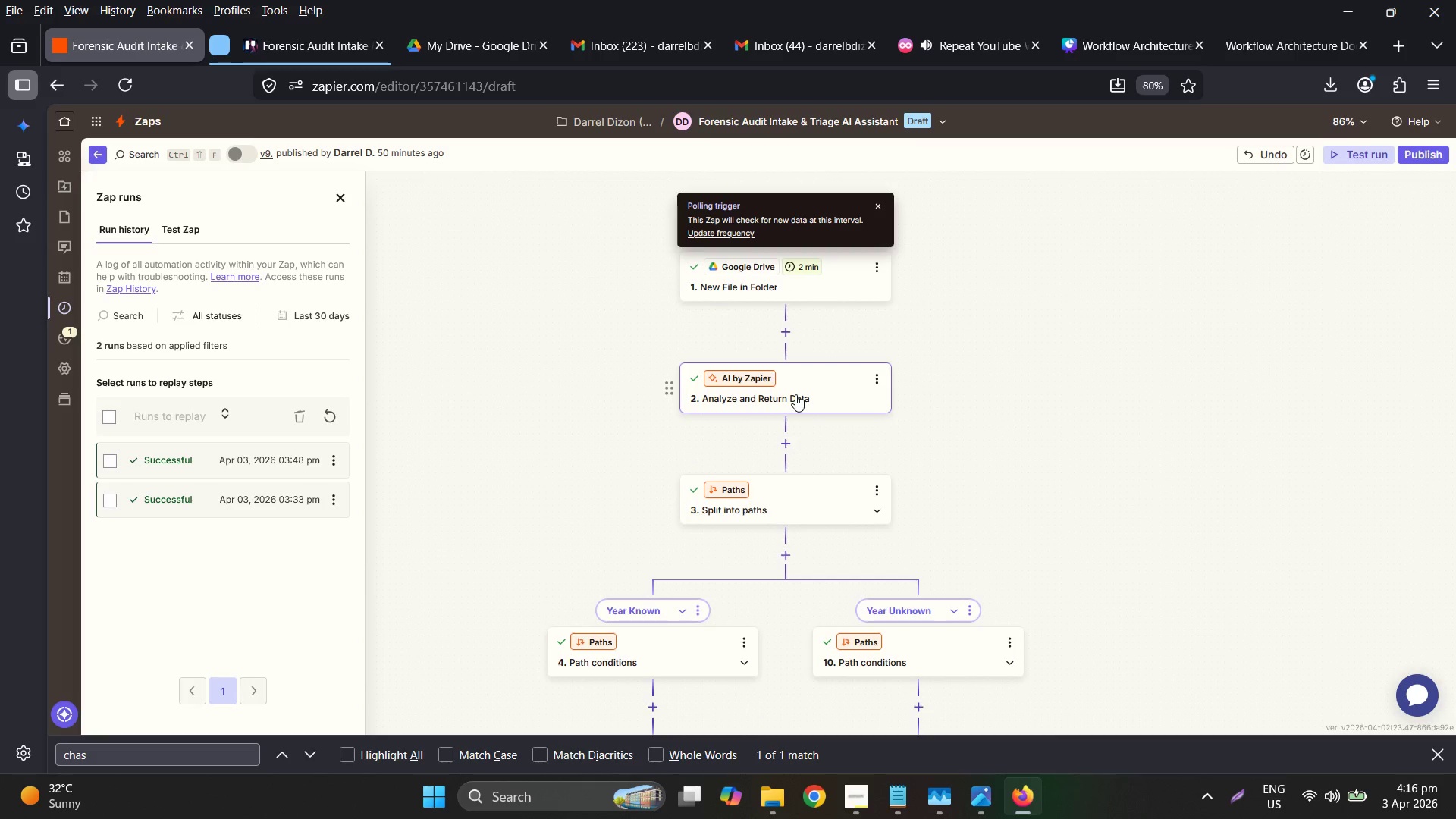 
left_click([795, 394])
 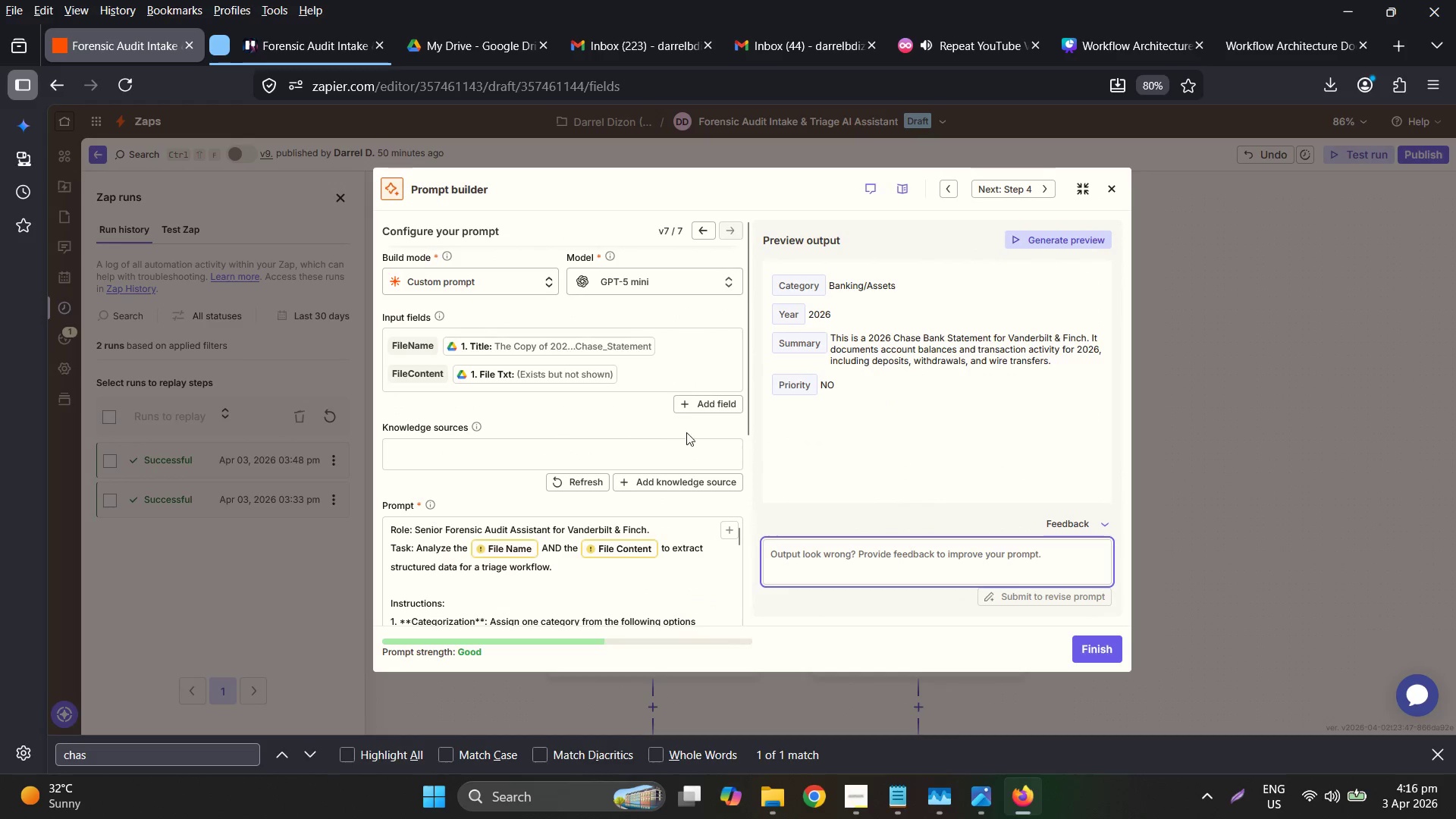 
left_click([1323, 279])
 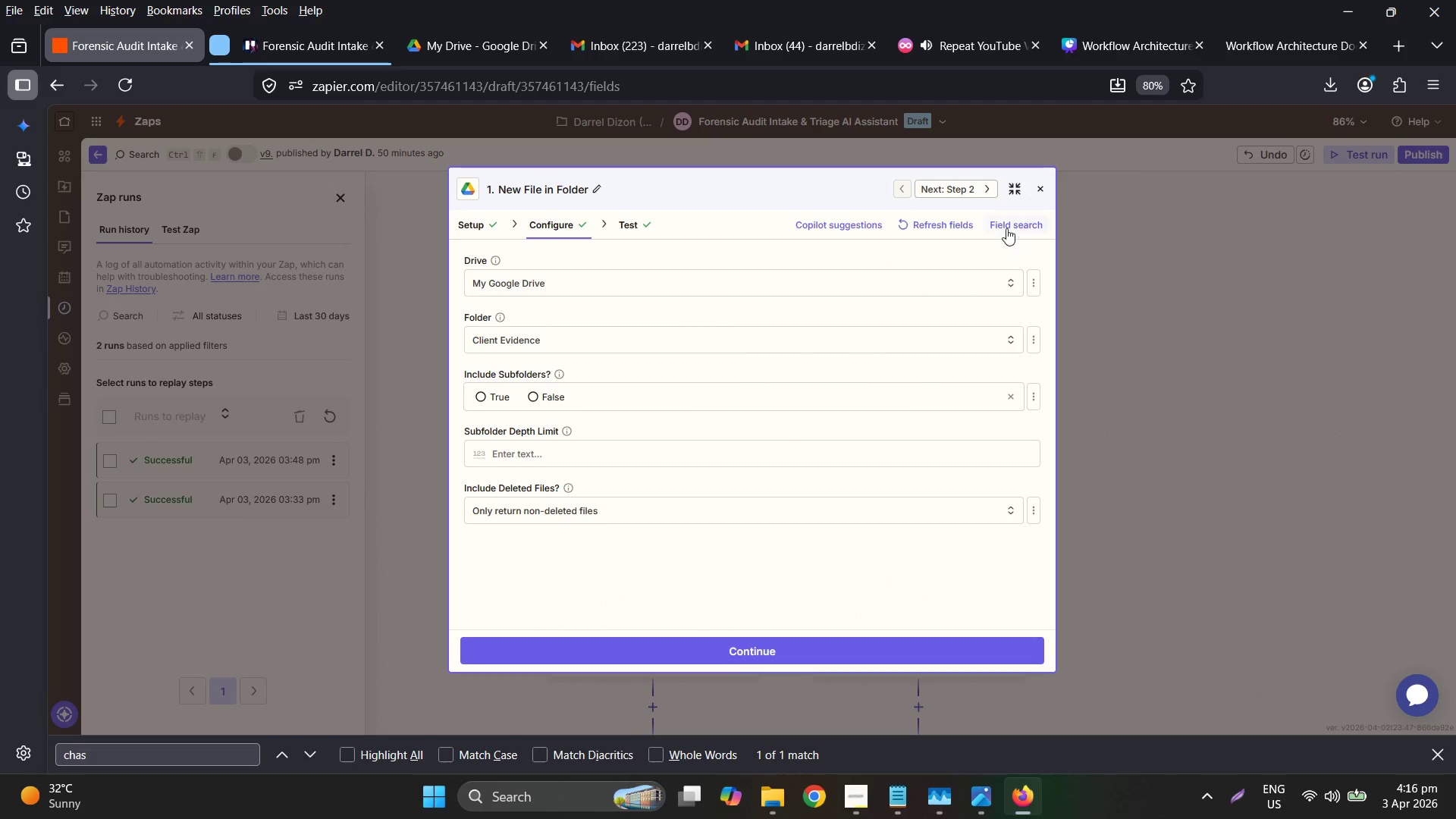 
left_click([630, 221])
 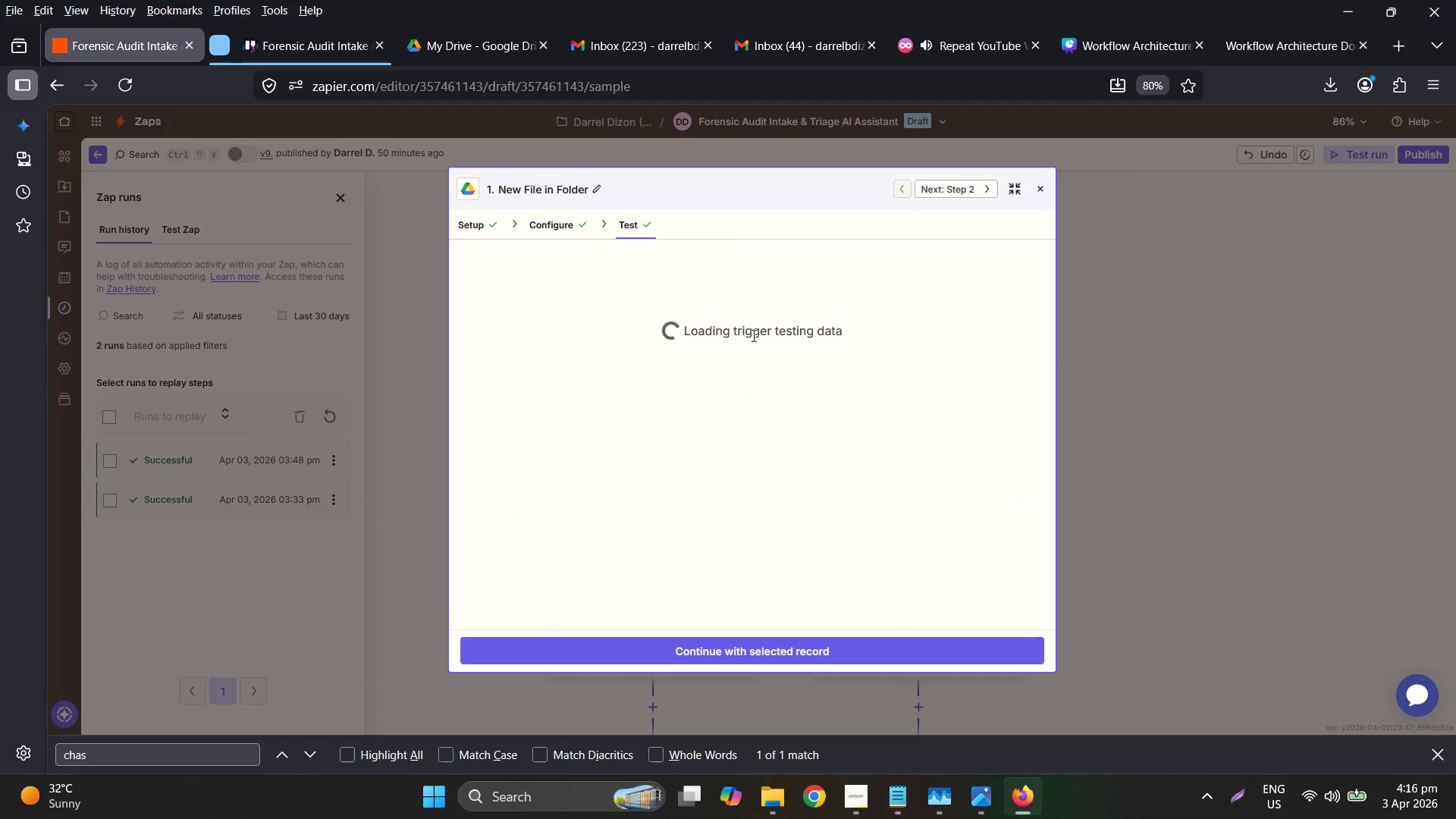 
left_click([774, 352])
 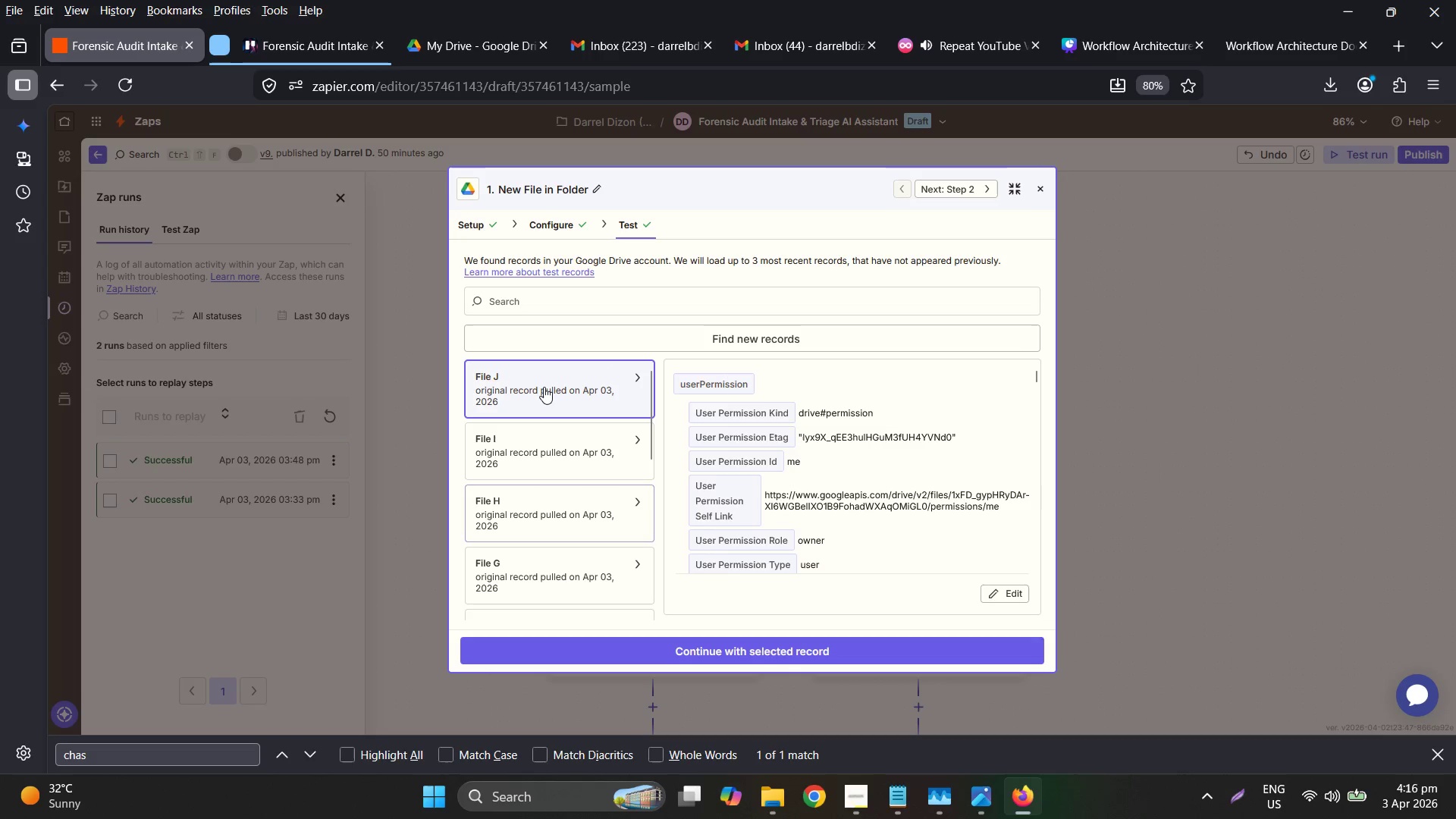 
wait(5.06)
 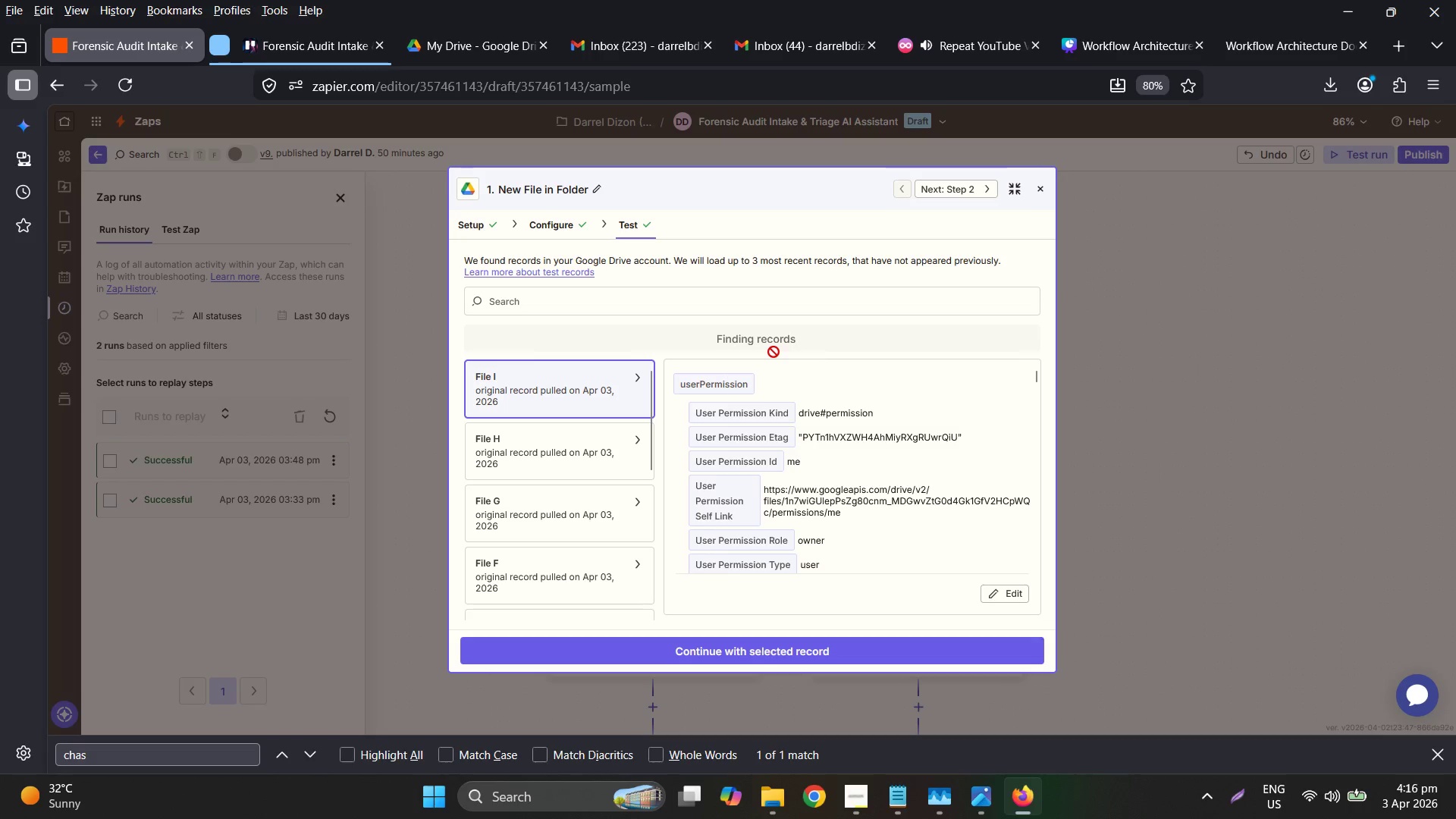 
scroll: coordinate [905, 468], scroll_direction: down, amount: 10.0
 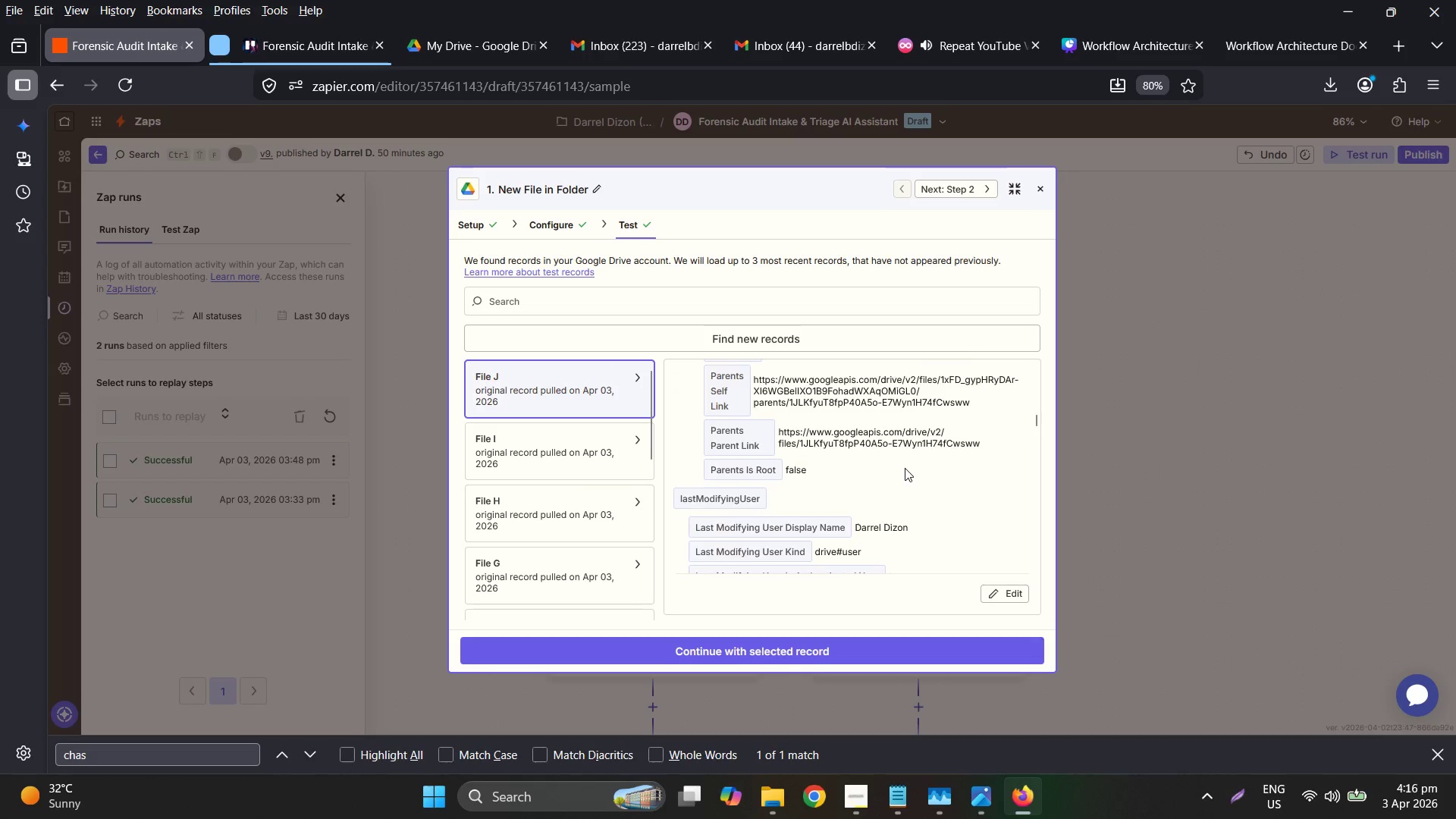 
key(Control+ControlLeft)
 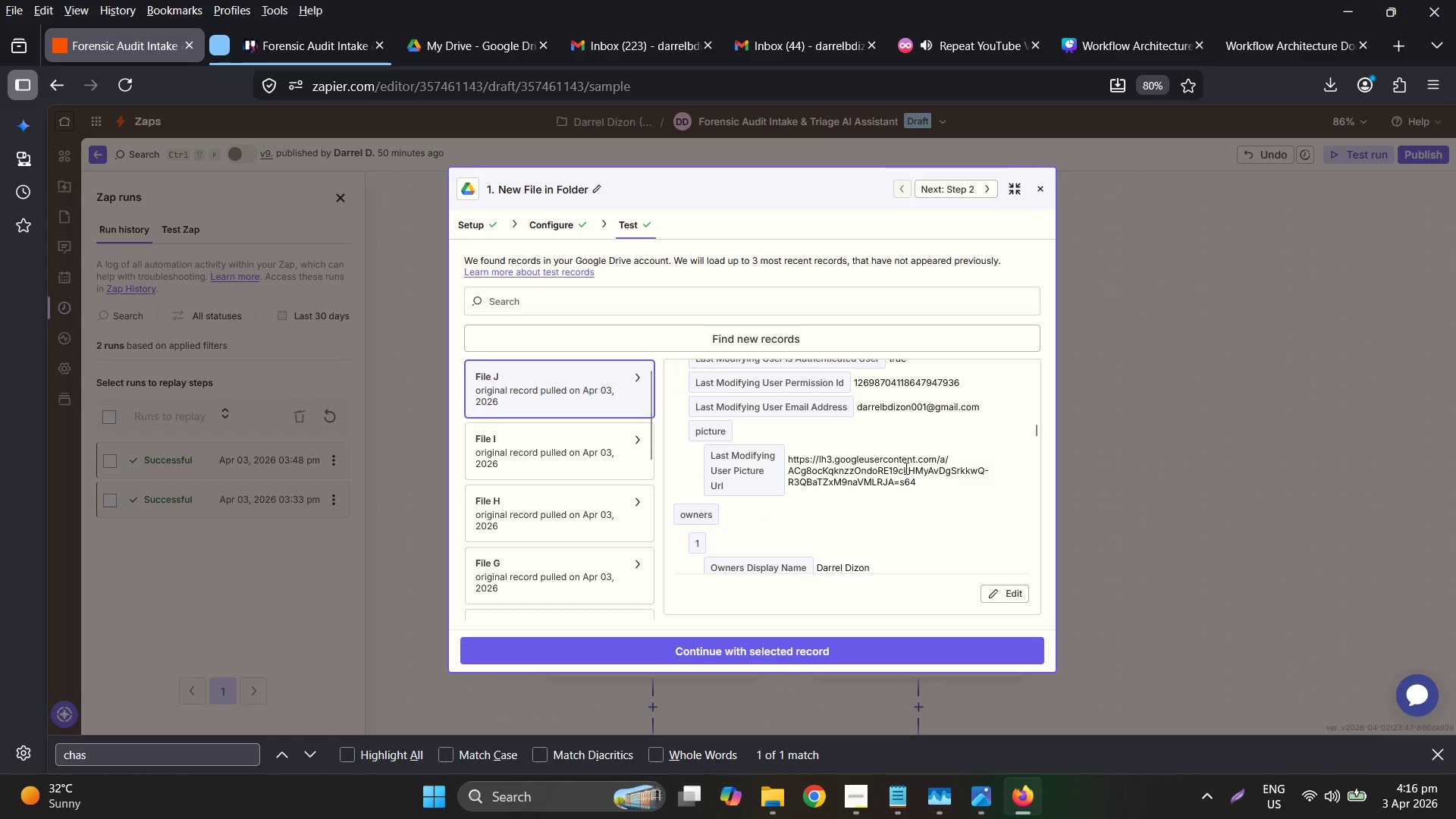 
key(Control+F)
 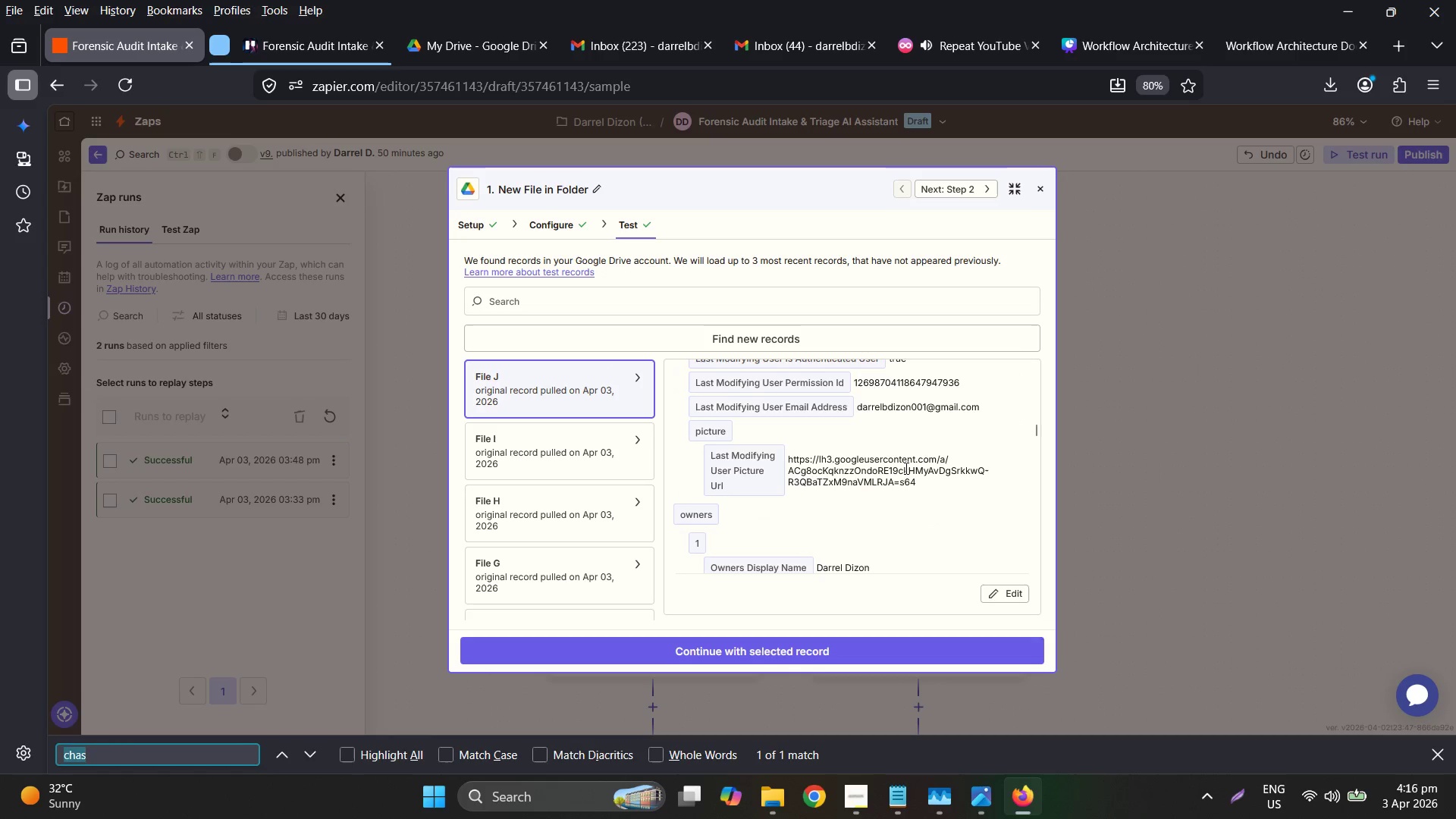 
type(copy)
 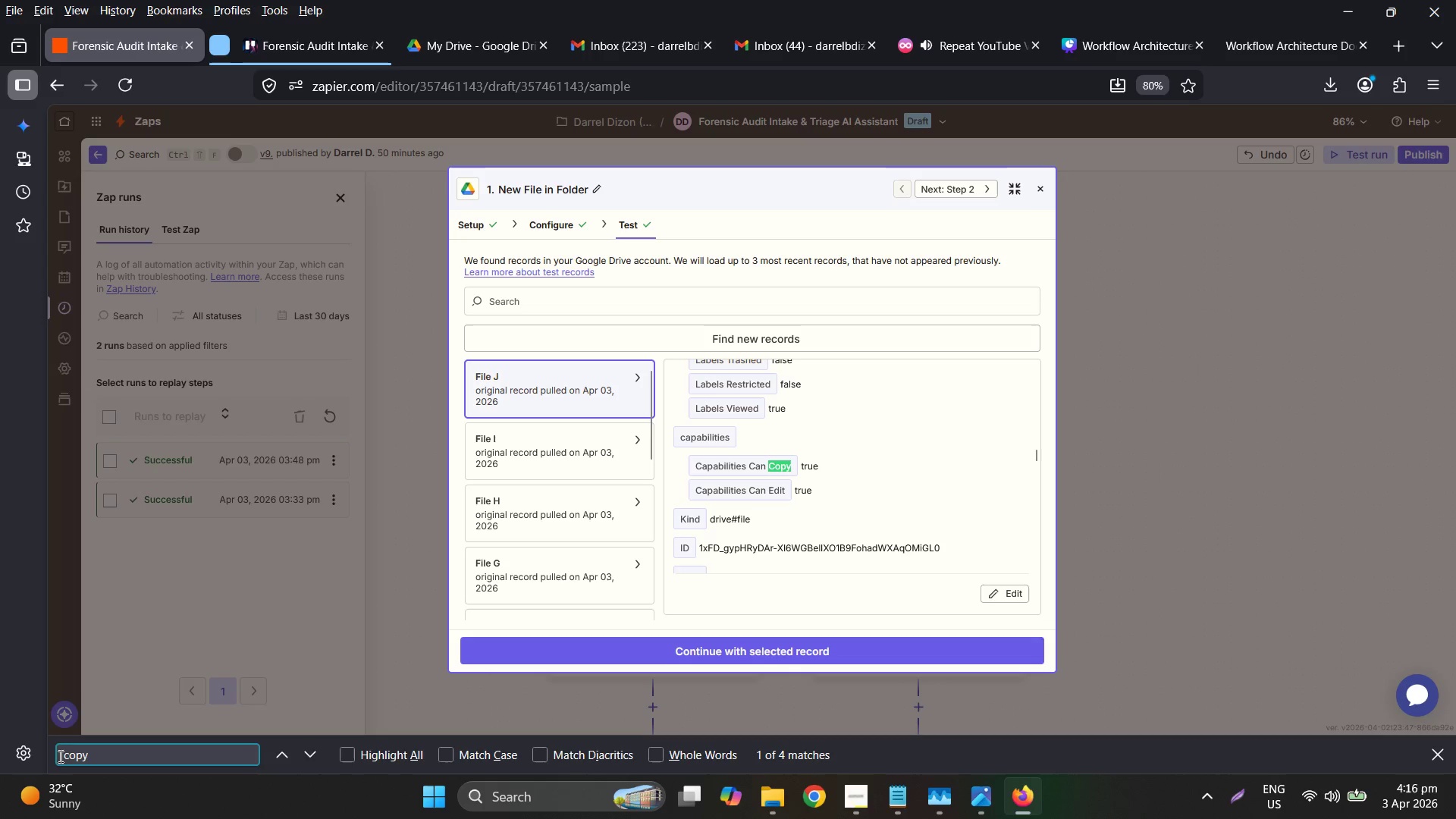 
key(2)
 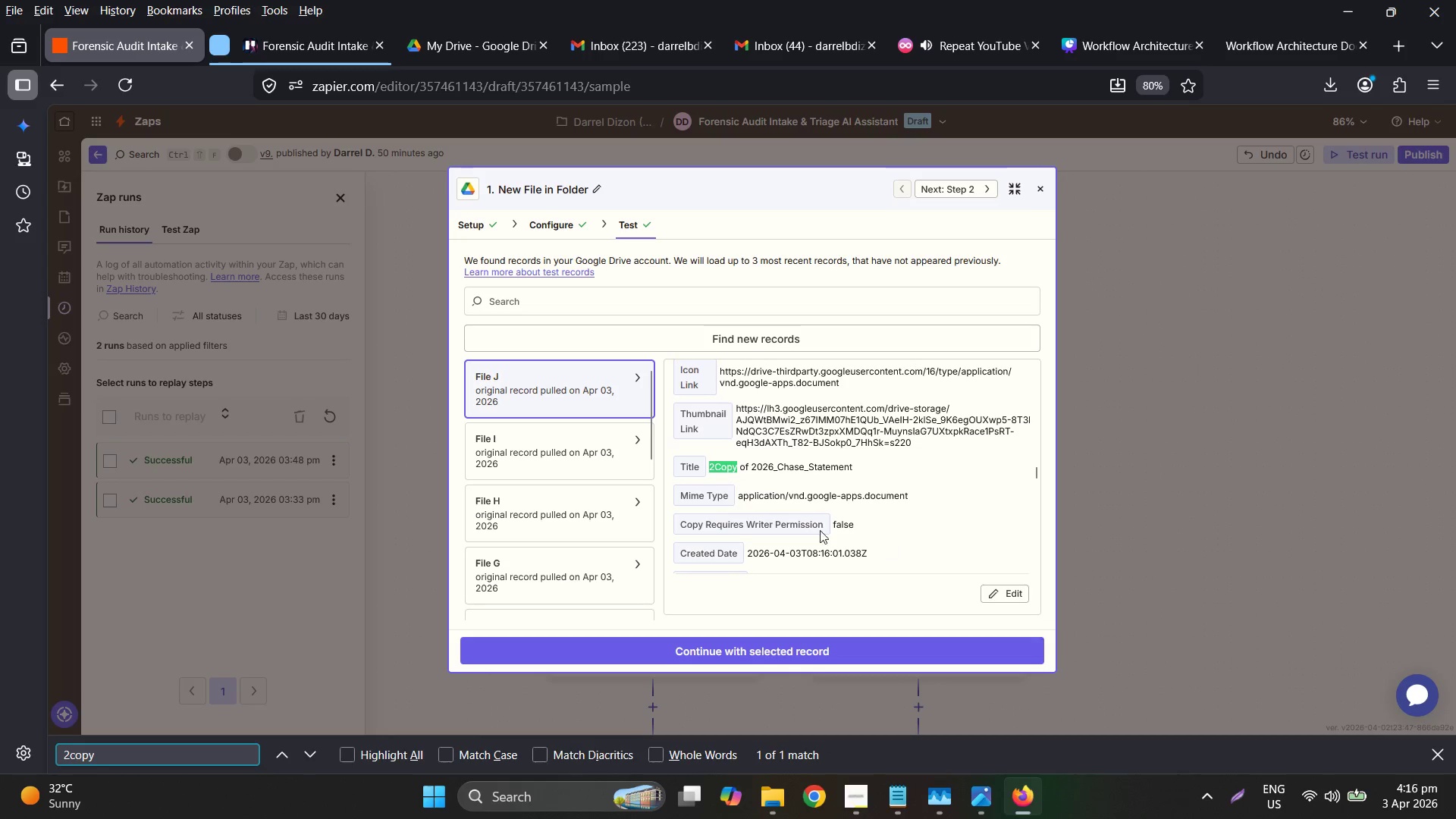 
left_click([567, 446])
 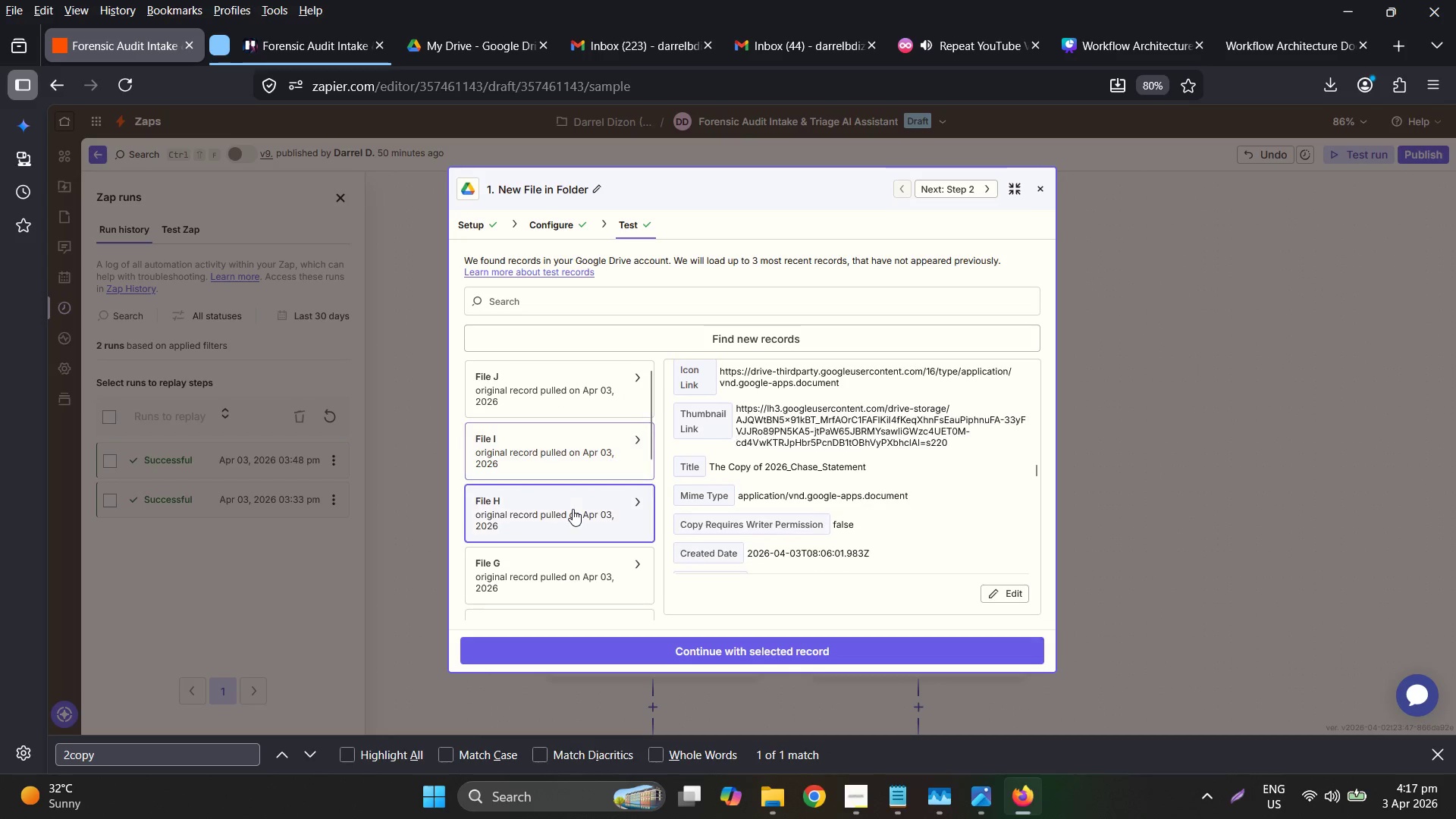 
double_click([571, 391])
 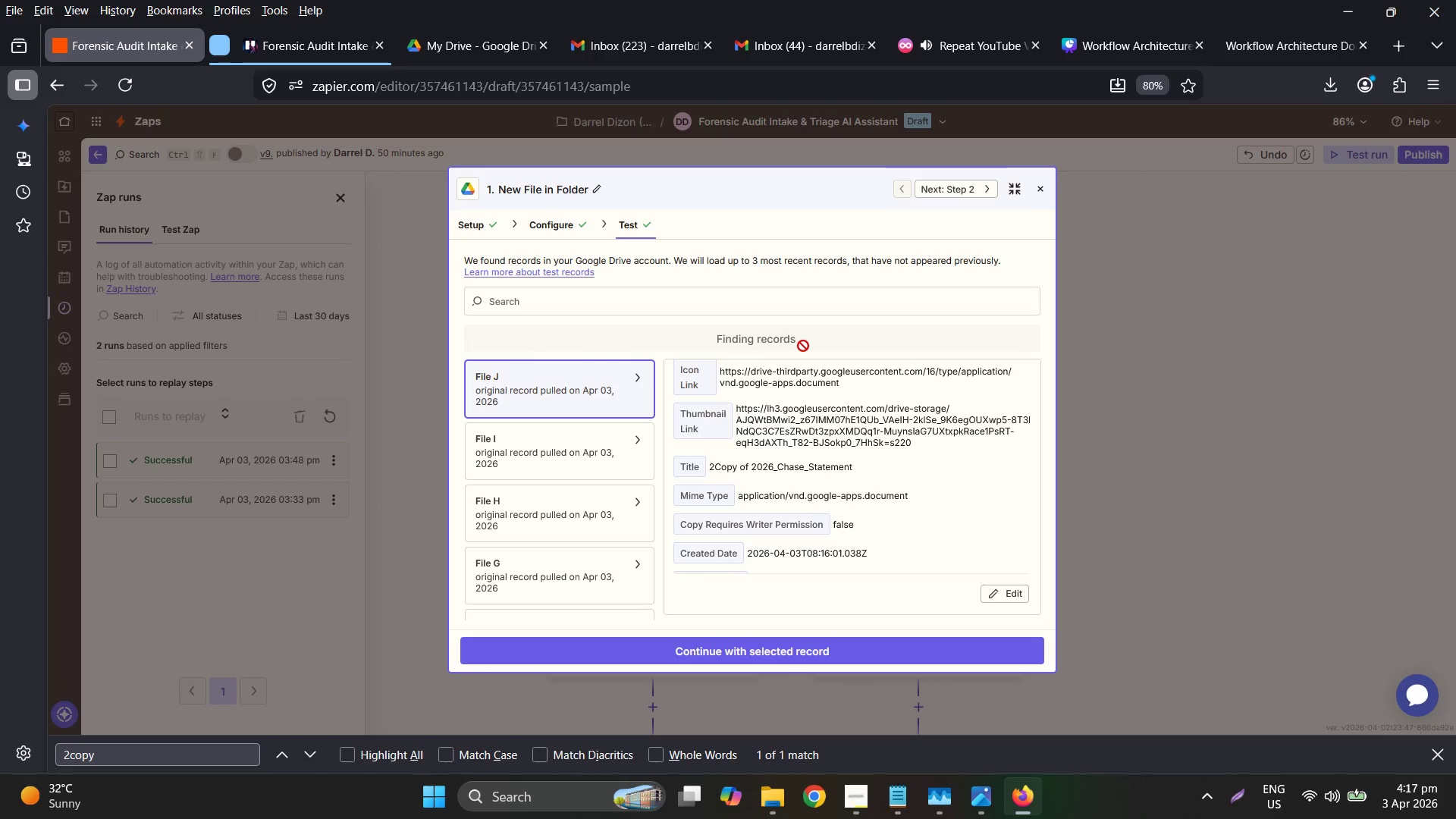 
wait(9.88)
 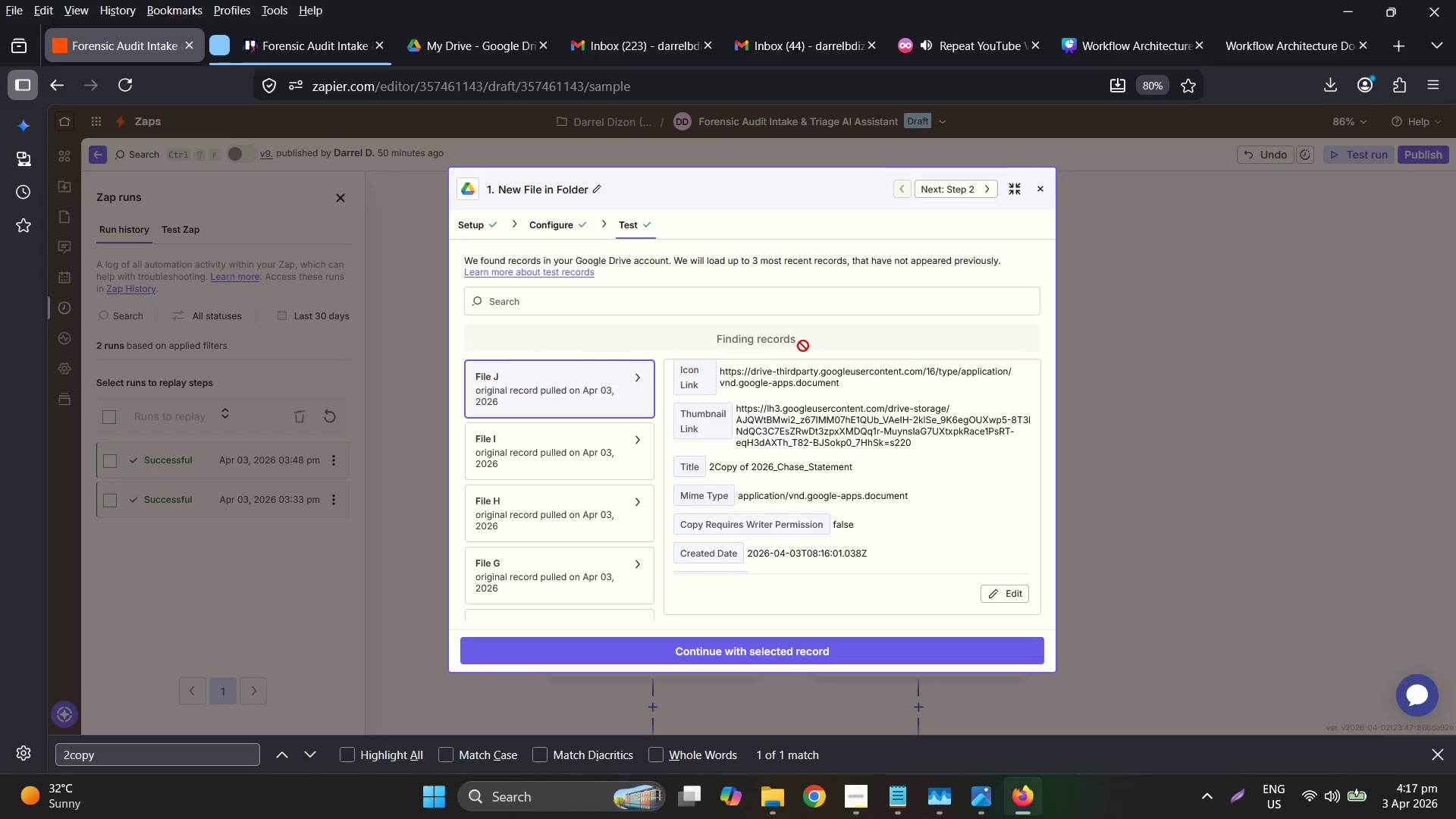 
left_click([567, 460])
 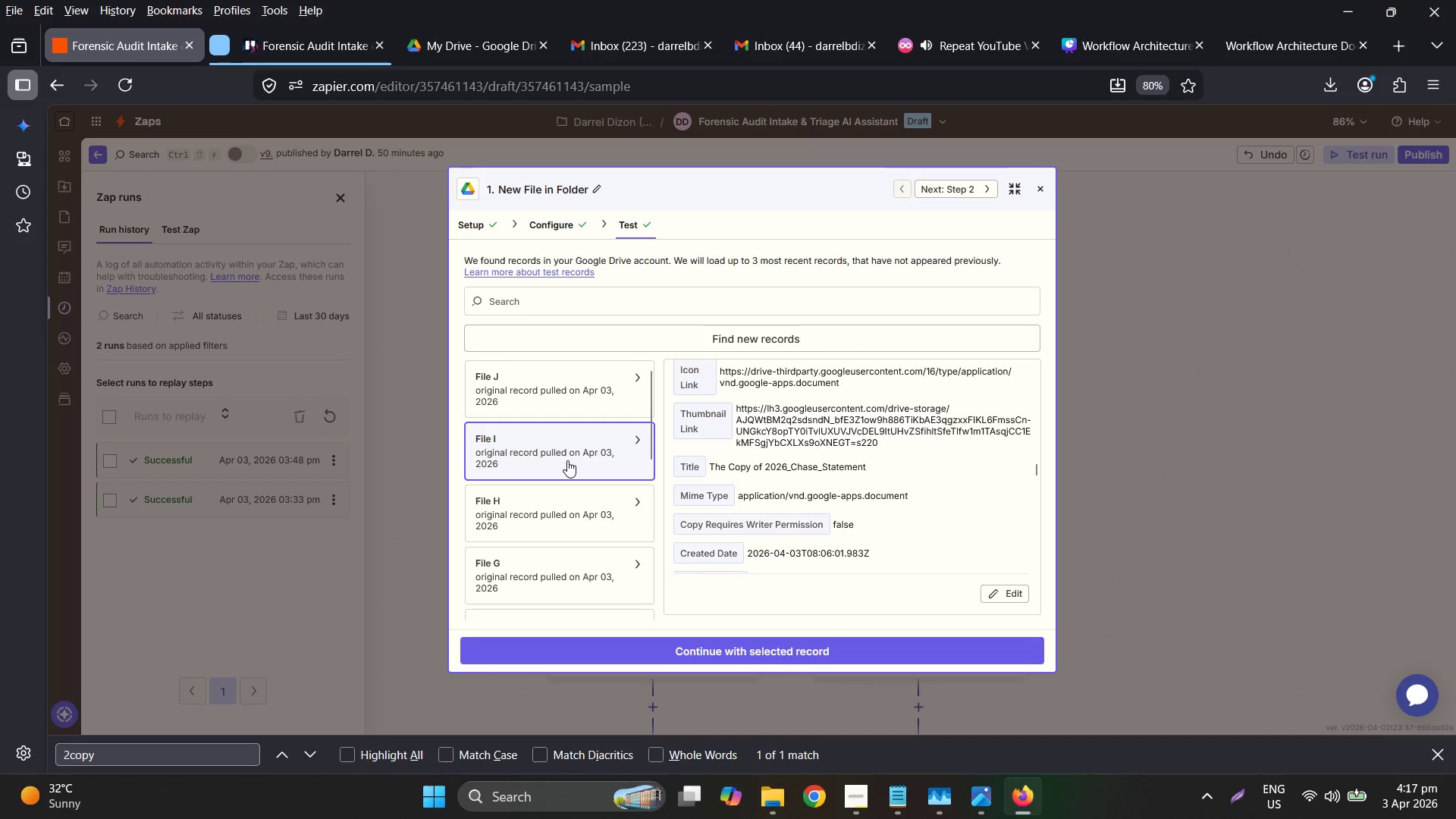 
left_click([579, 501])
 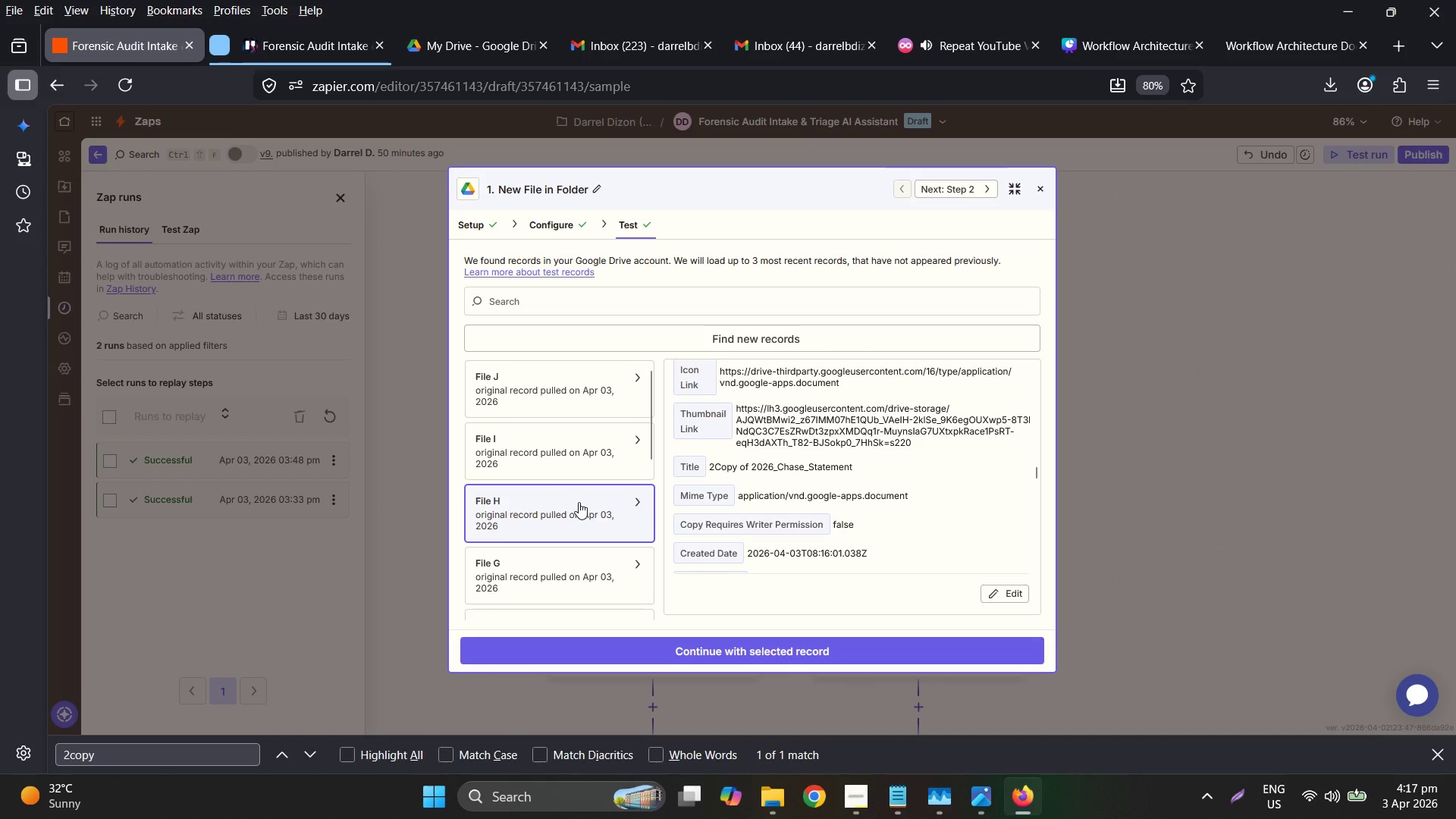 
scroll: coordinate [582, 503], scroll_direction: up, amount: 2.0
 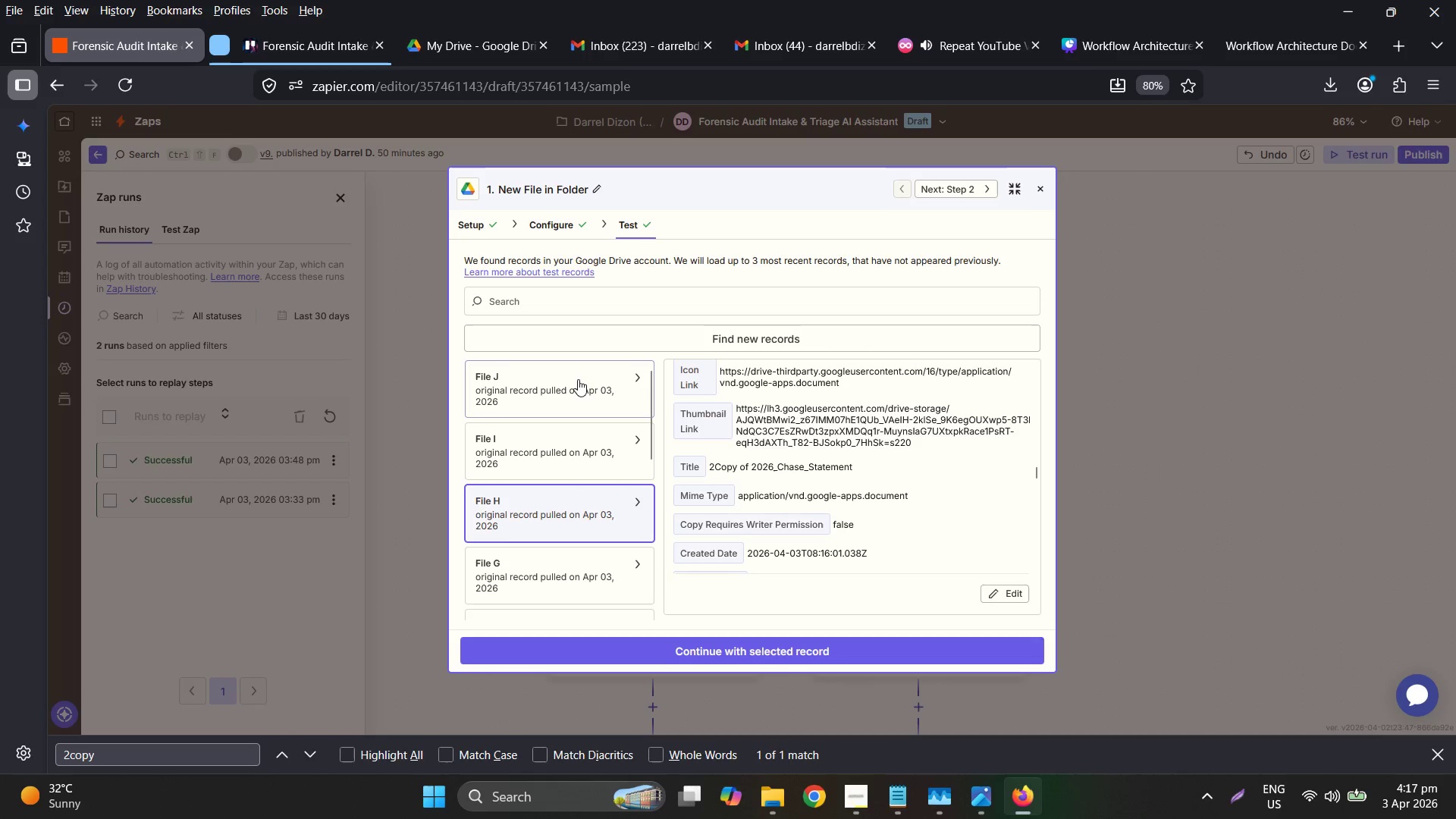 
left_click([578, 378])
 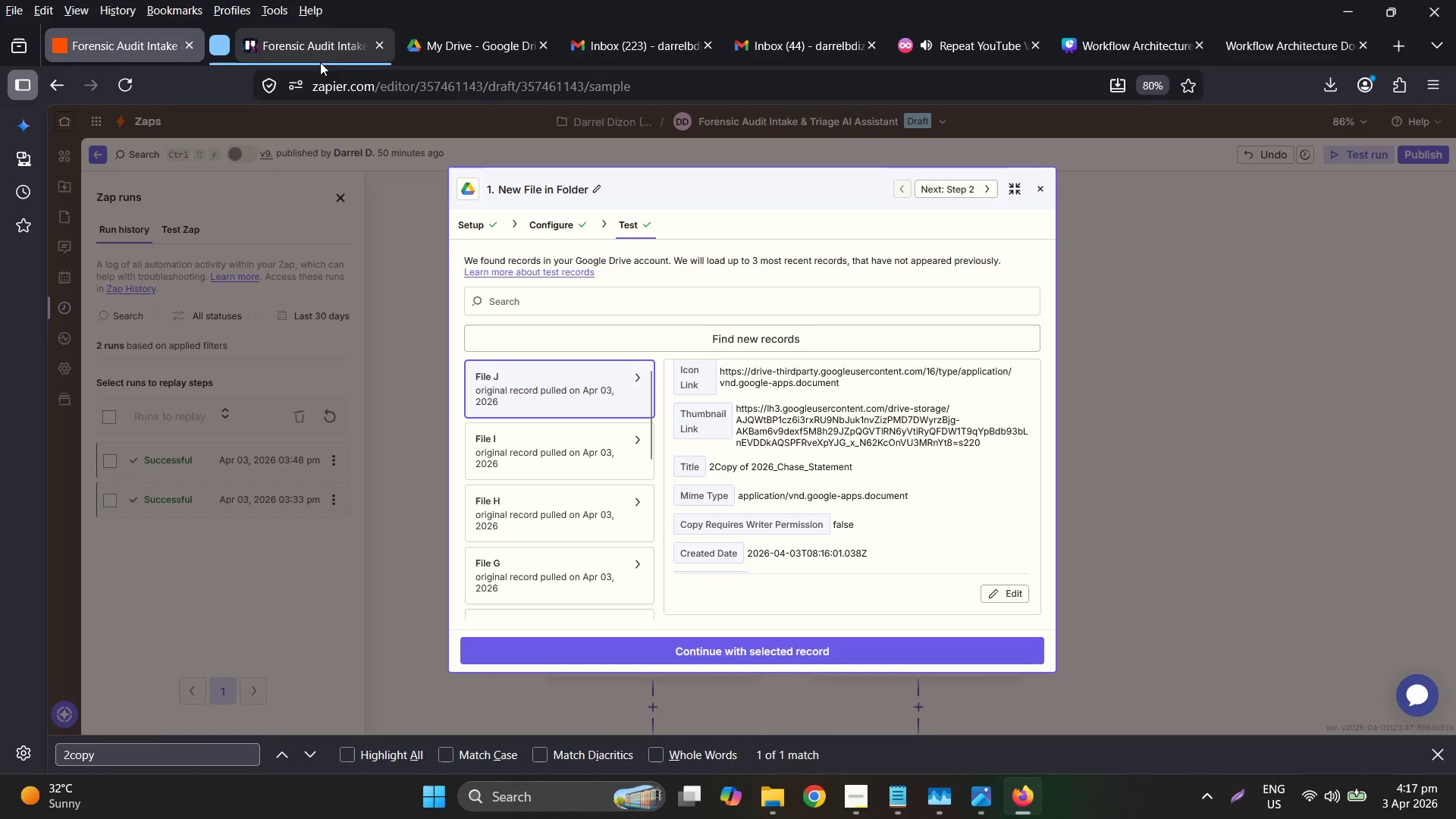 
double_click([433, 56])
 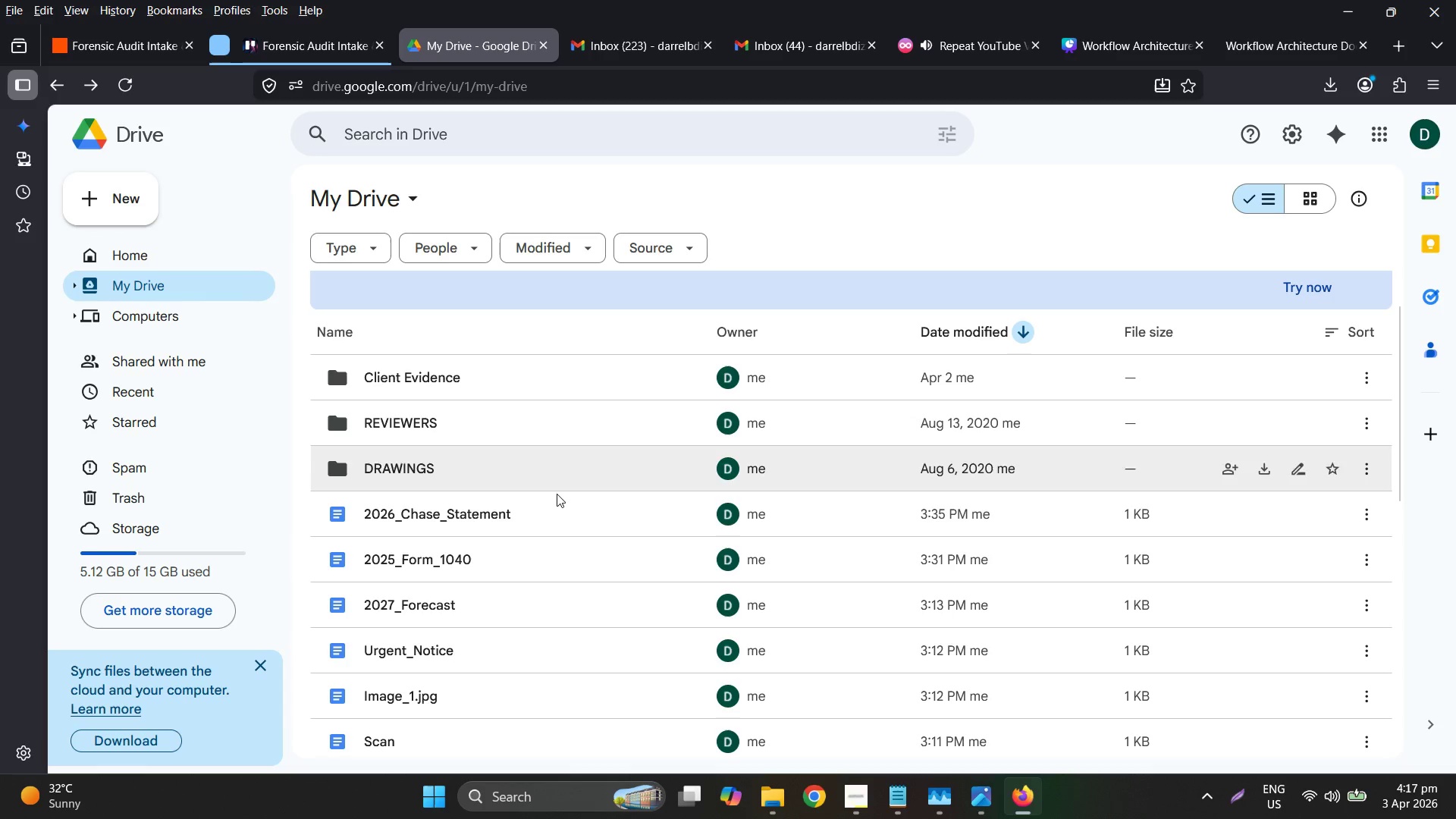 
scroll: coordinate [551, 502], scroll_direction: up, amount: 4.0
 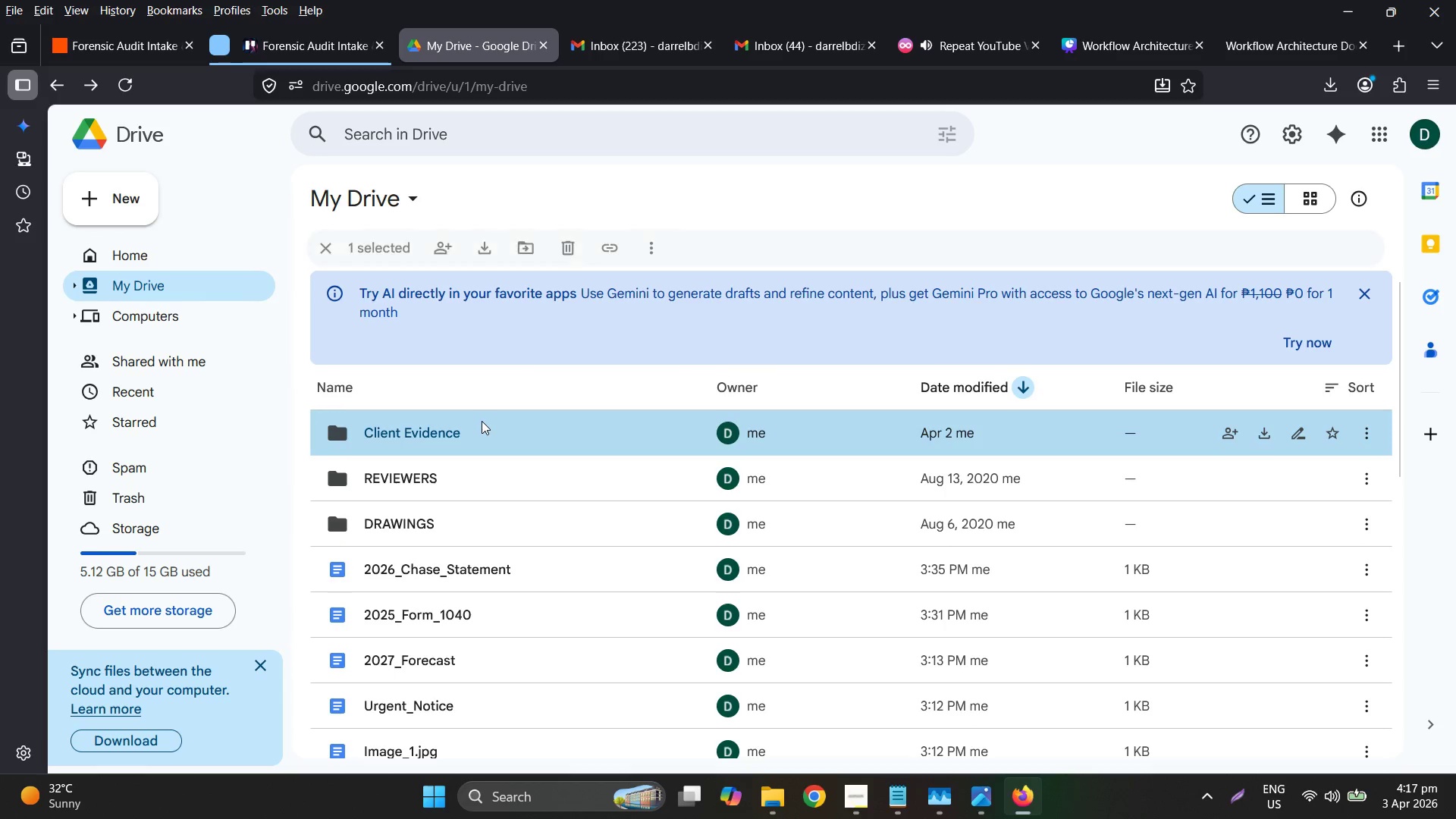 
left_click([482, 421])
 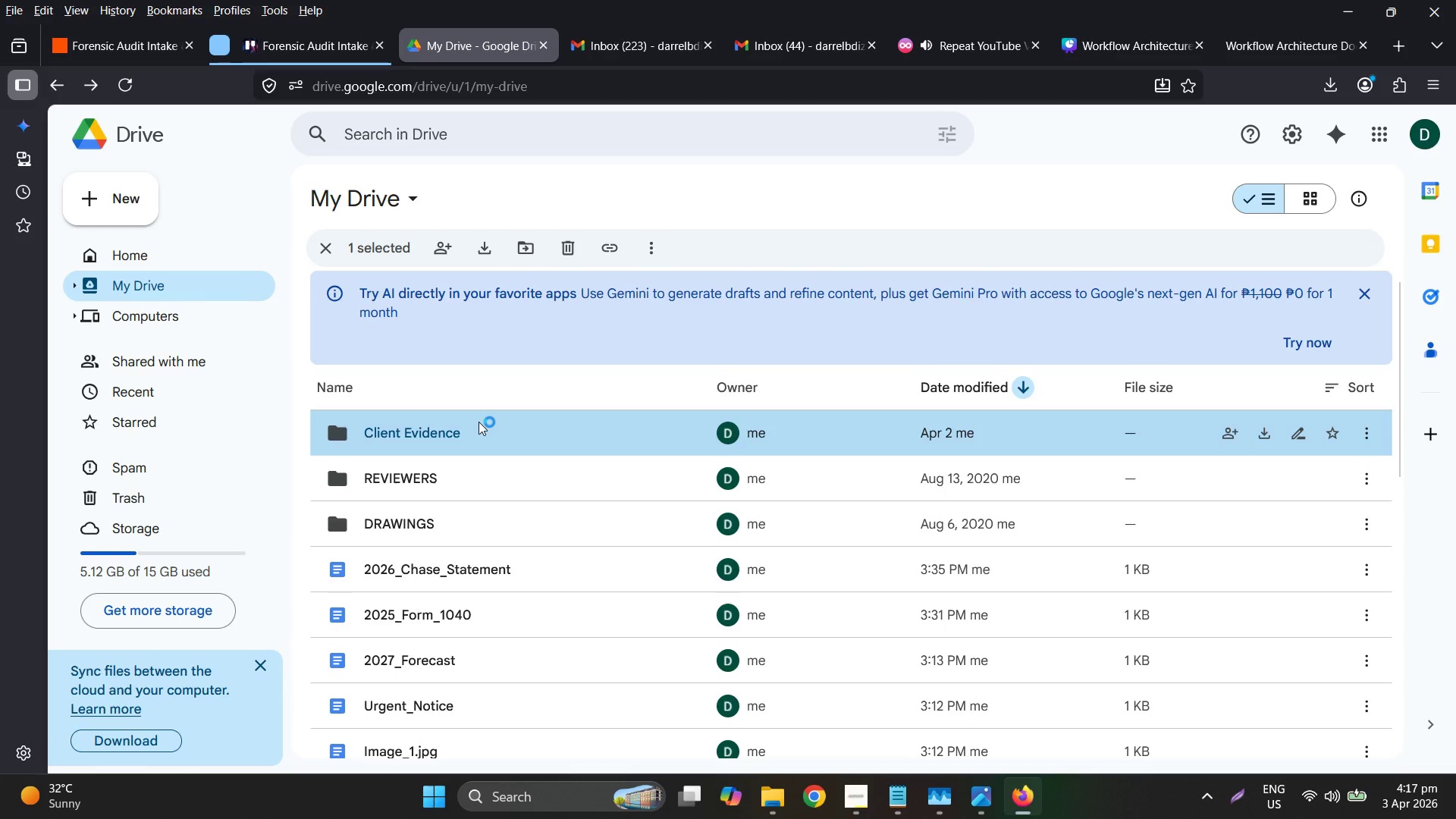 
double_click([479, 422])
 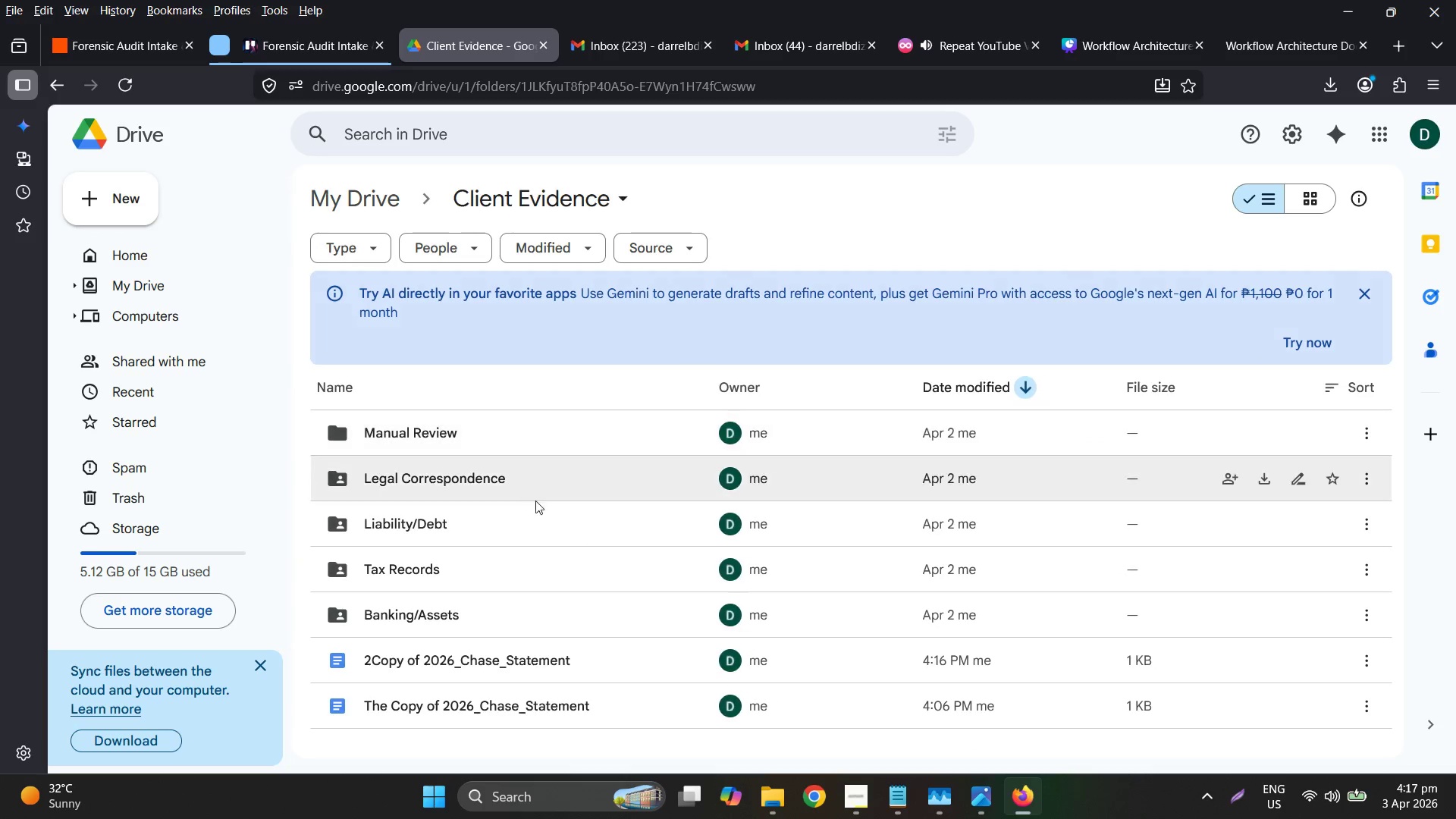 
scroll: coordinate [567, 532], scroll_direction: down, amount: 2.0
 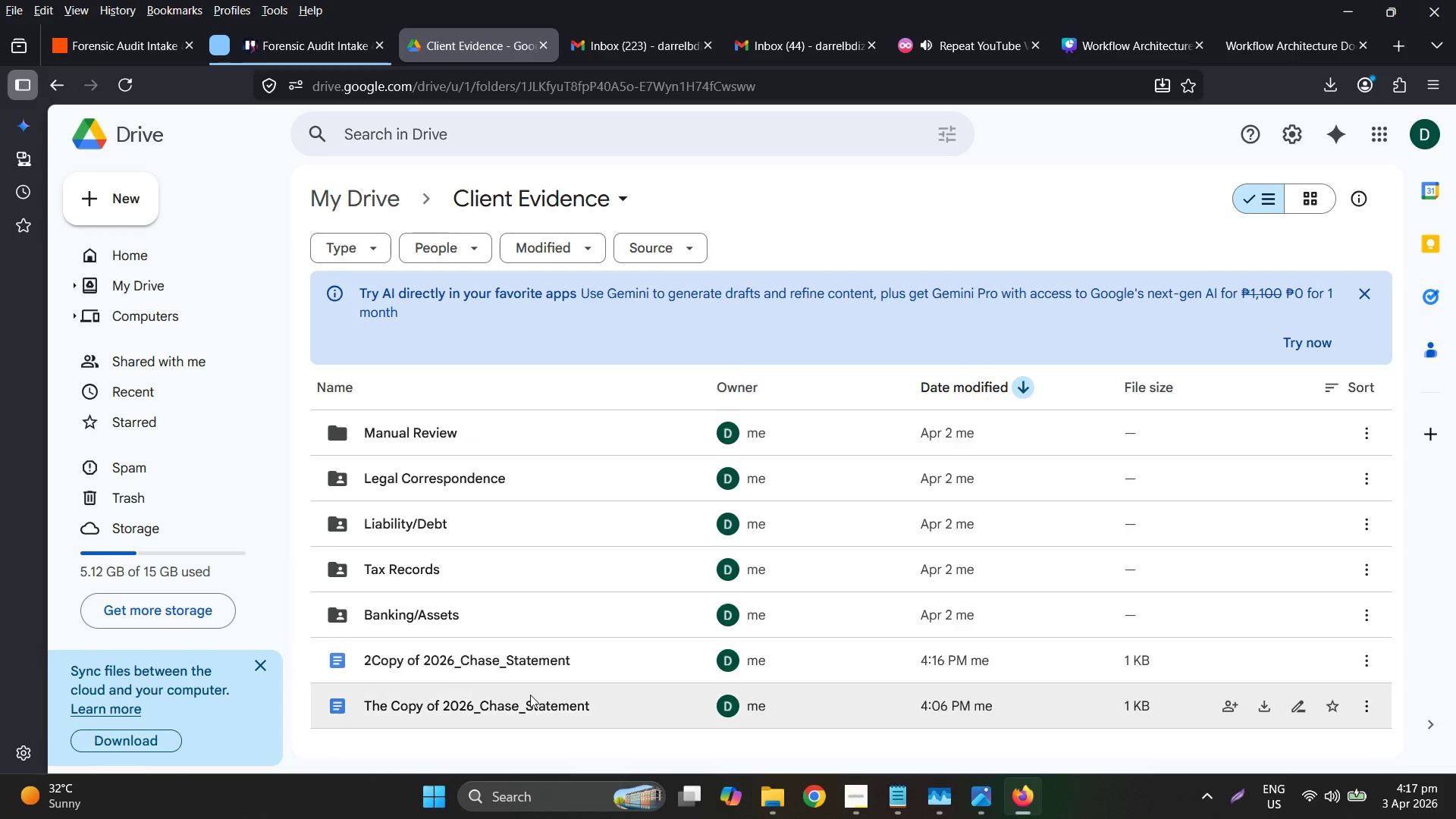 
mouse_move([519, 689])
 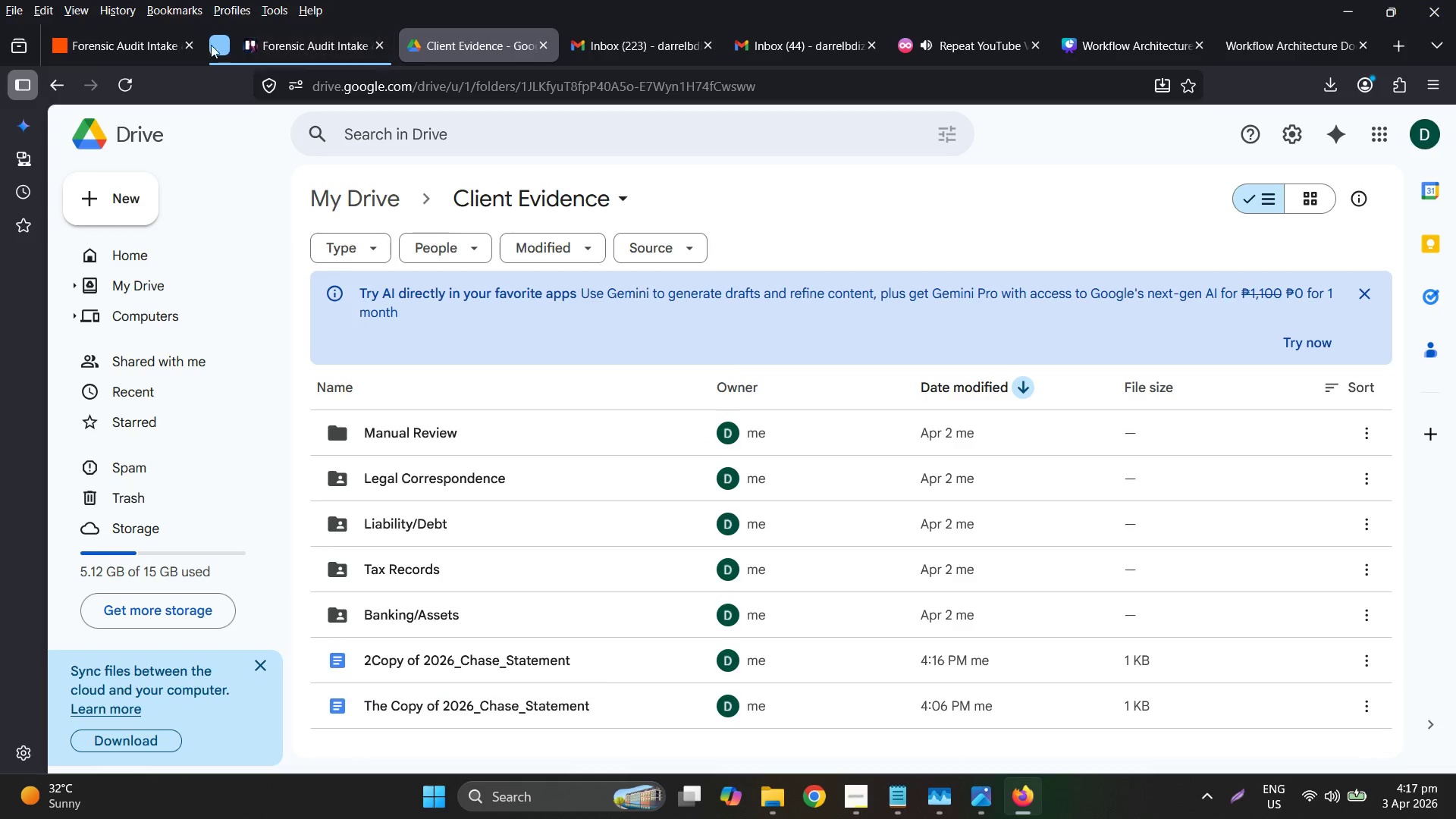 
left_click([123, 49])
 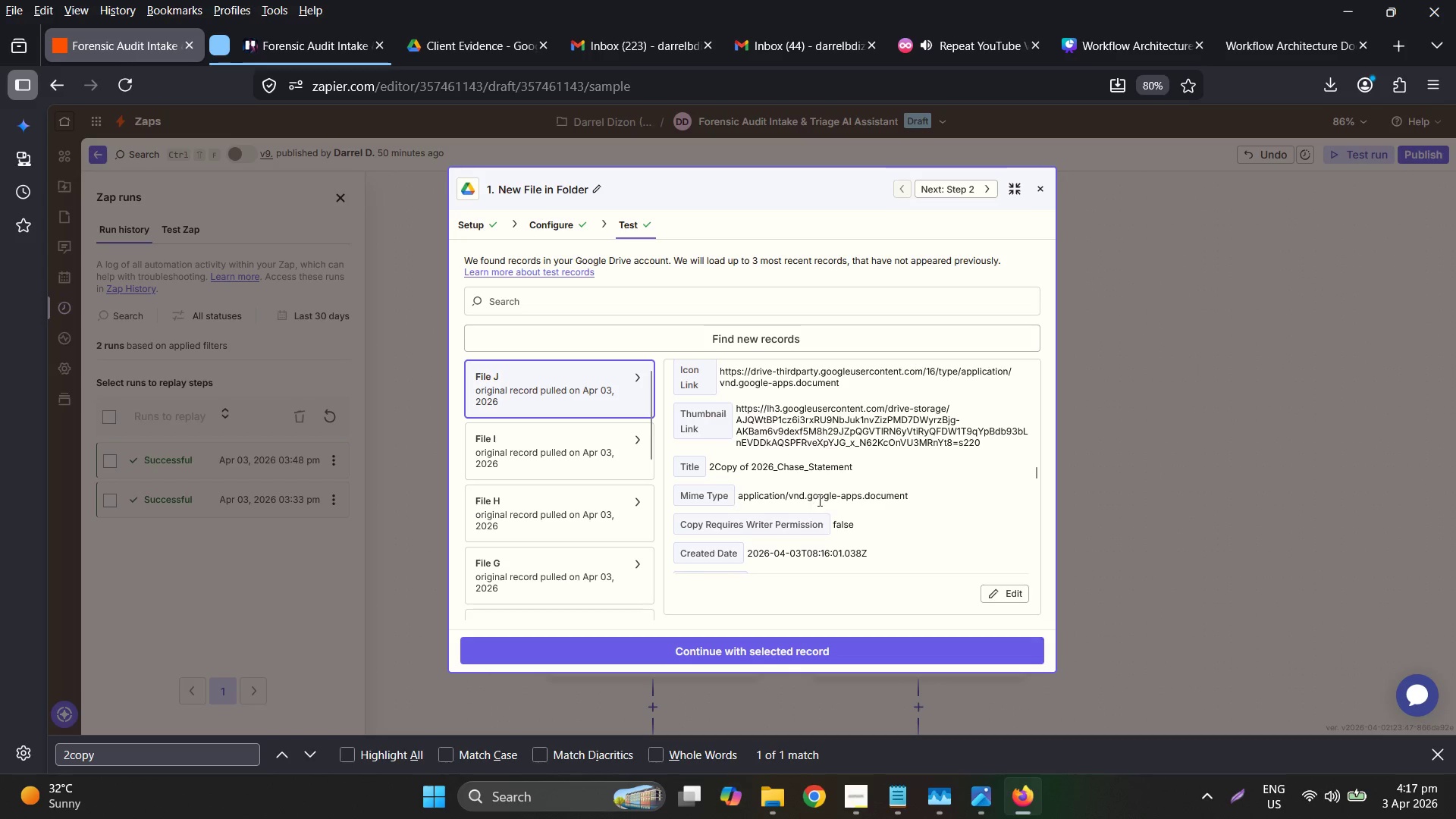 
scroll: coordinate [875, 429], scroll_direction: up, amount: 7.0
 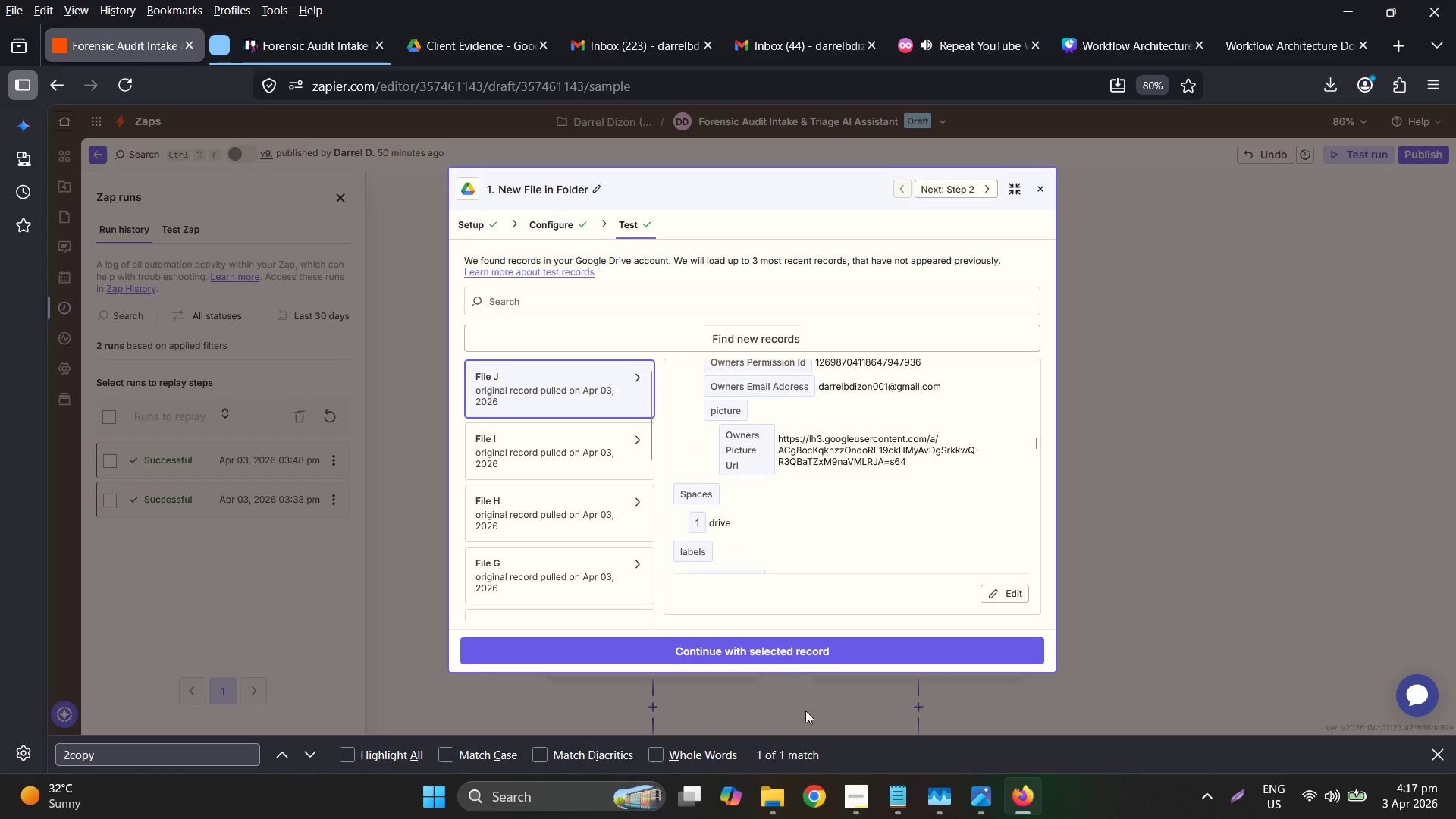 
left_click([829, 647])
 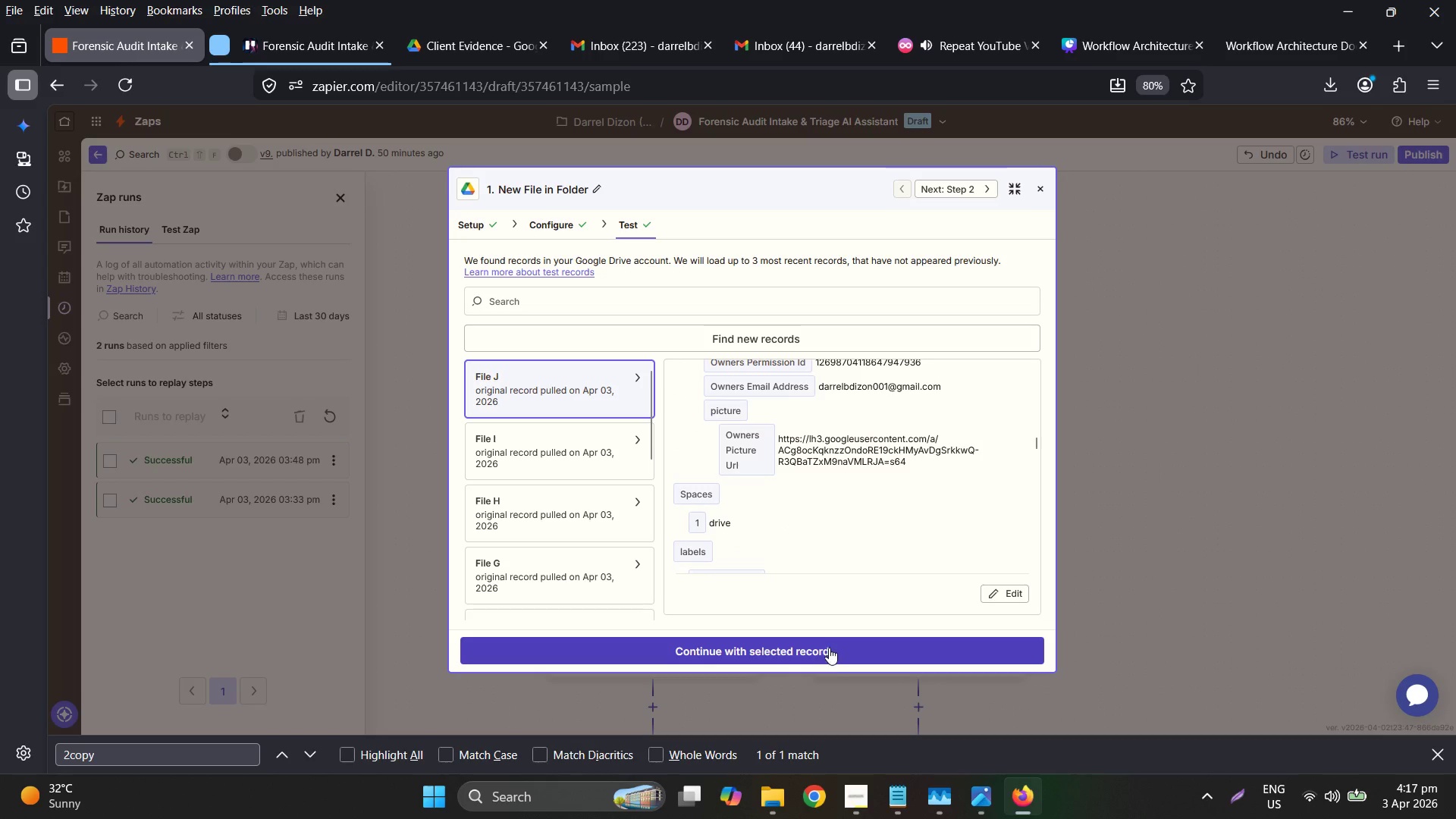 
left_click([830, 652])
 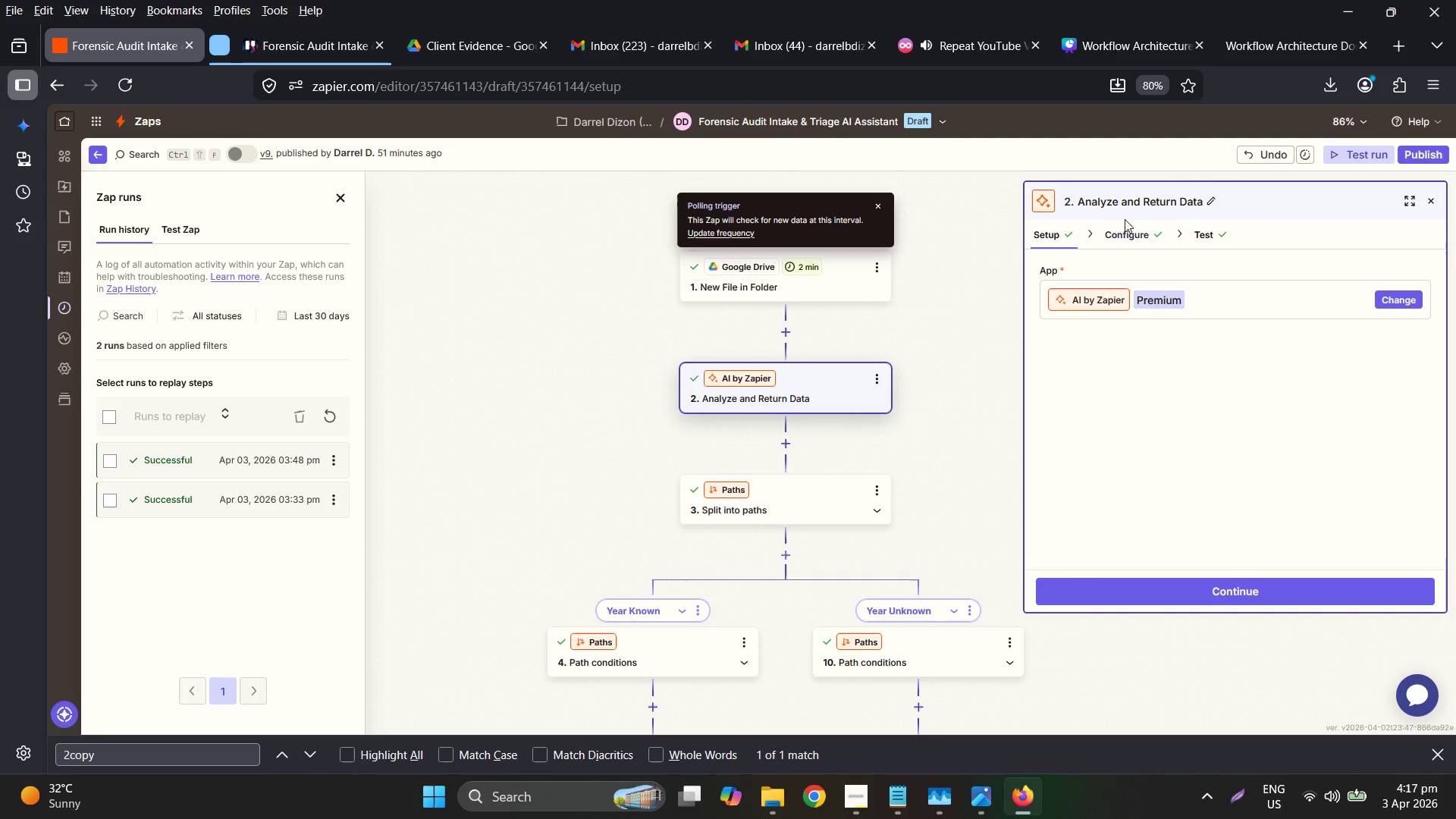 
left_click([1126, 247])
 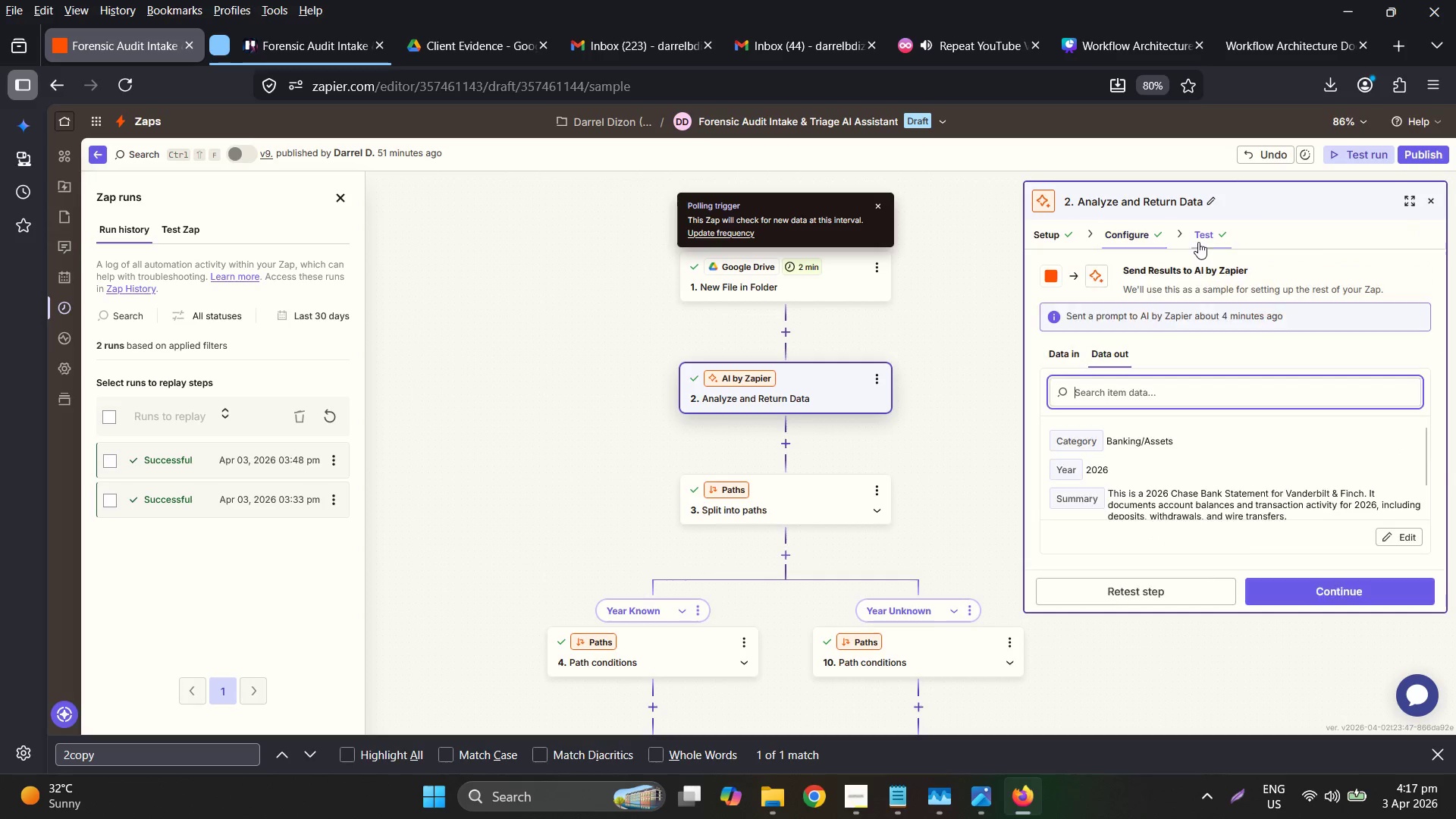 
left_click([1144, 591])
 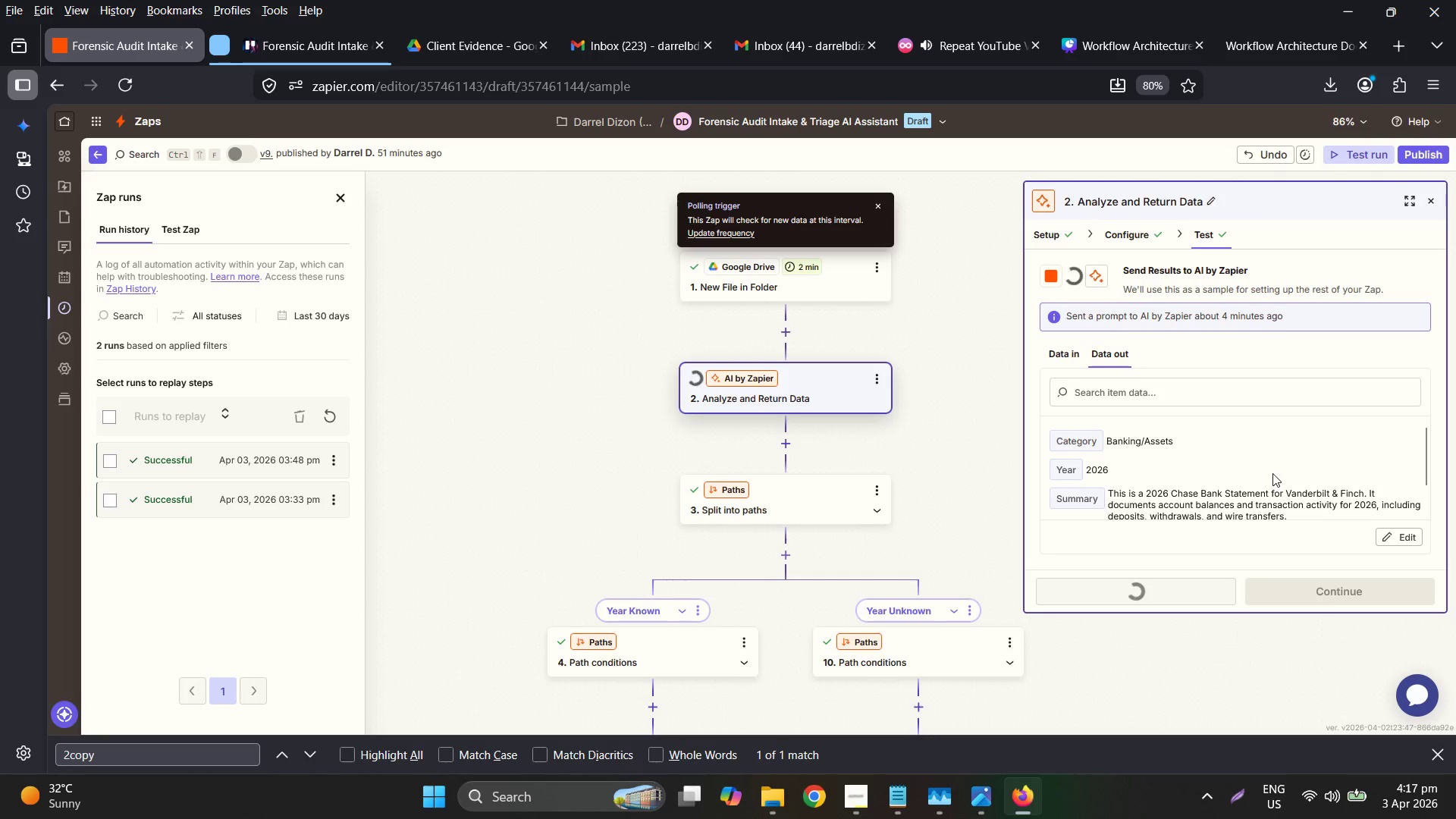 
wait(11.55)
 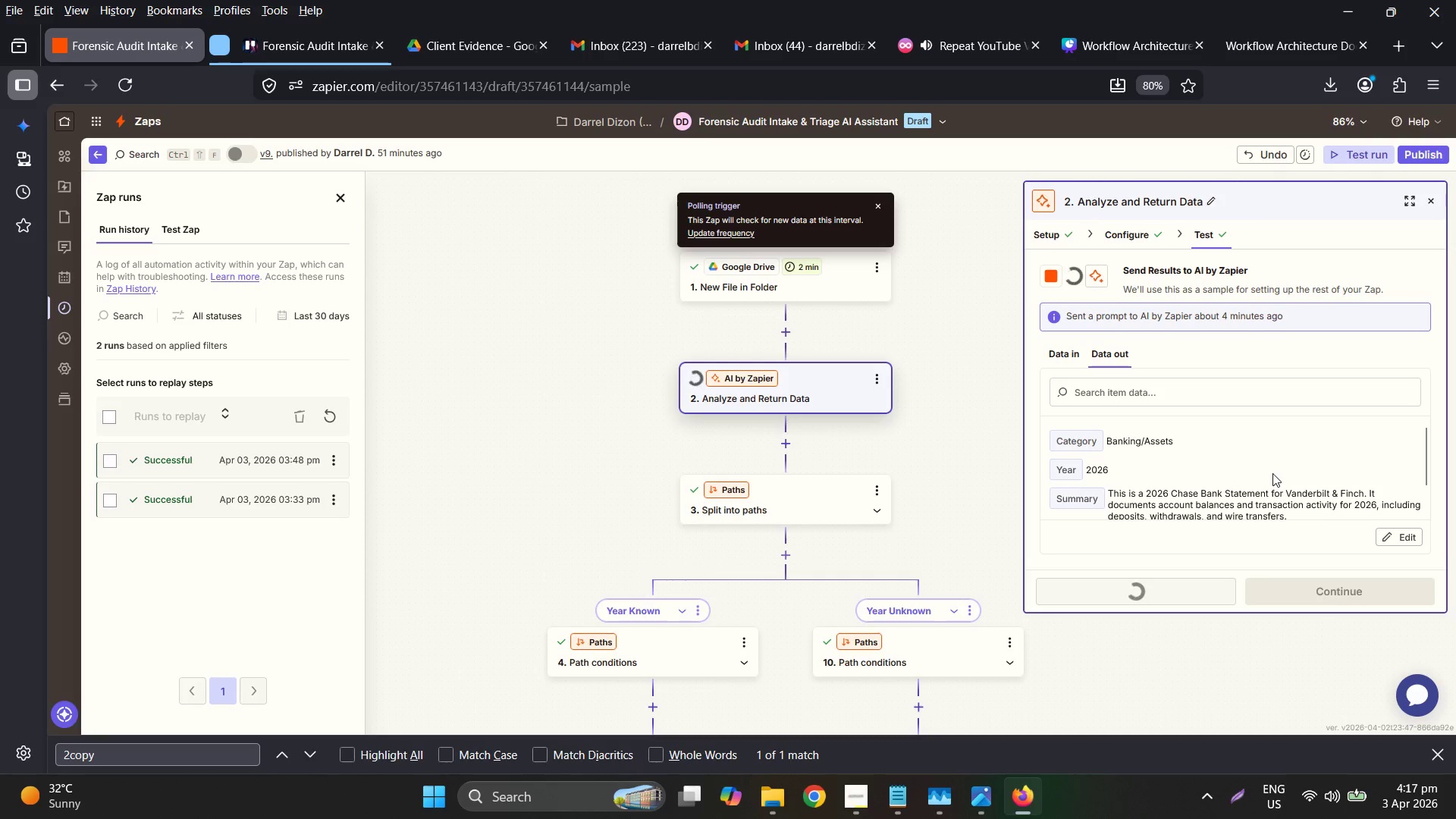 
left_click([1066, 361])
 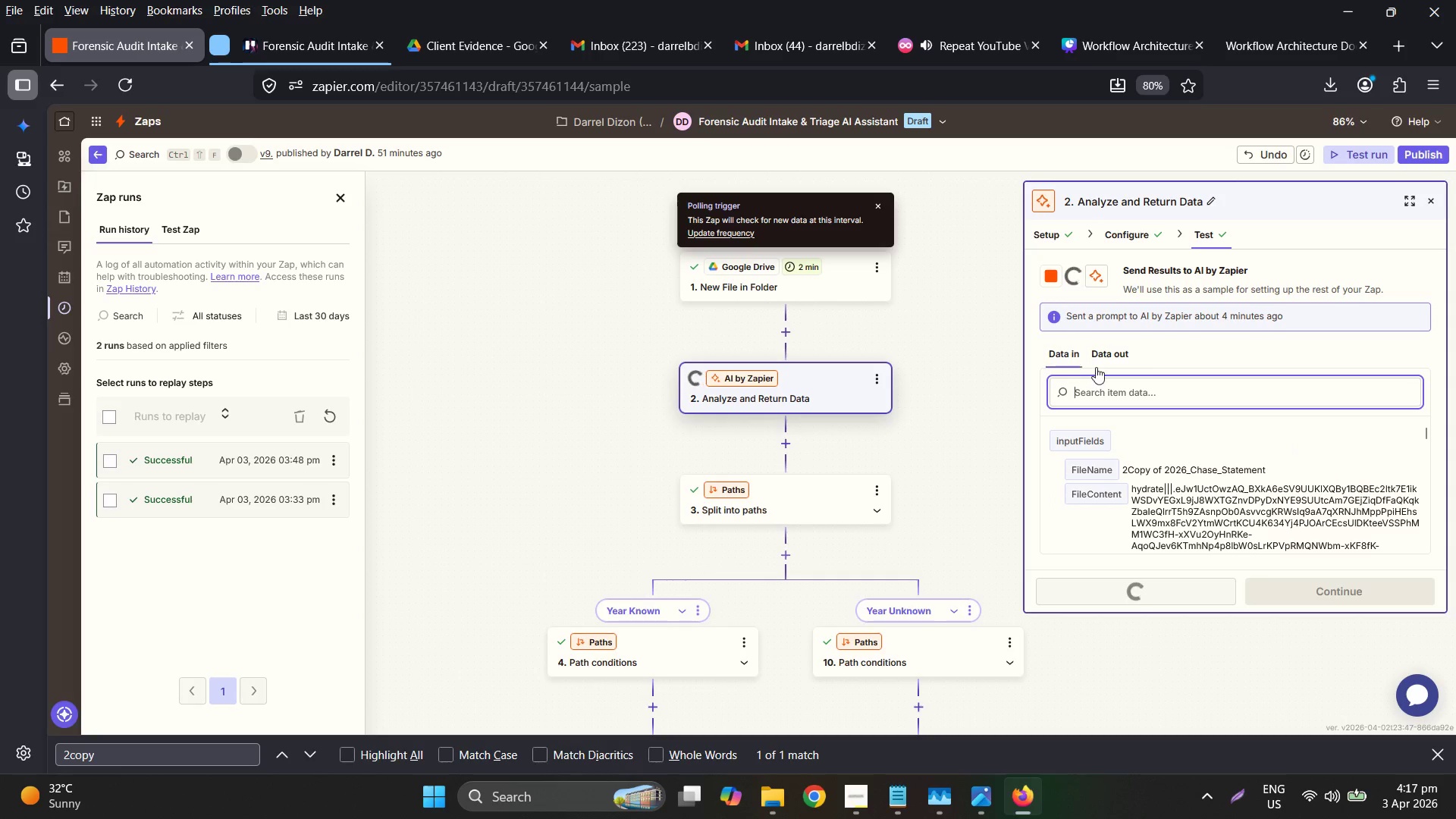 
left_click([1118, 353])
 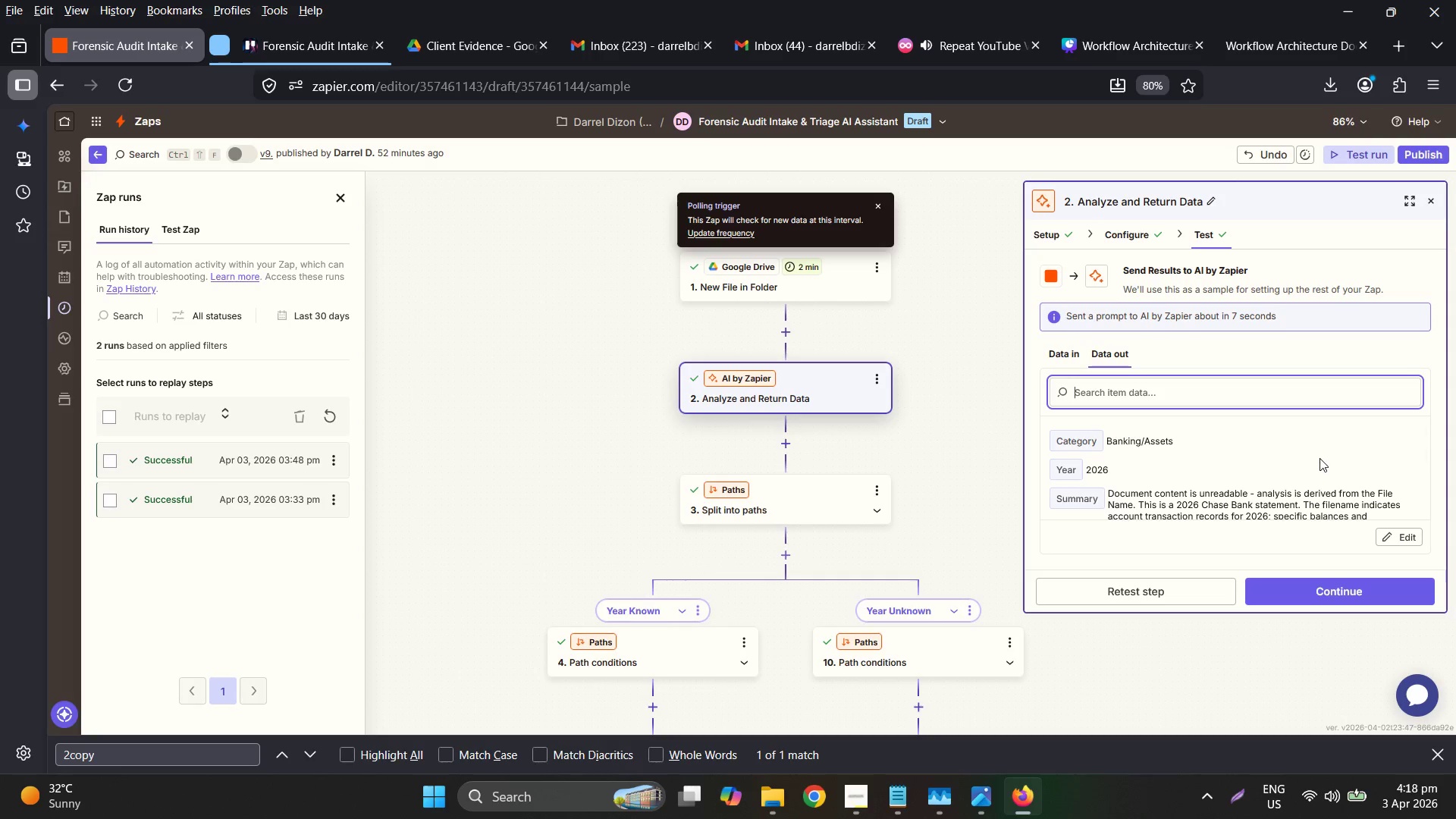 
wait(26.27)
 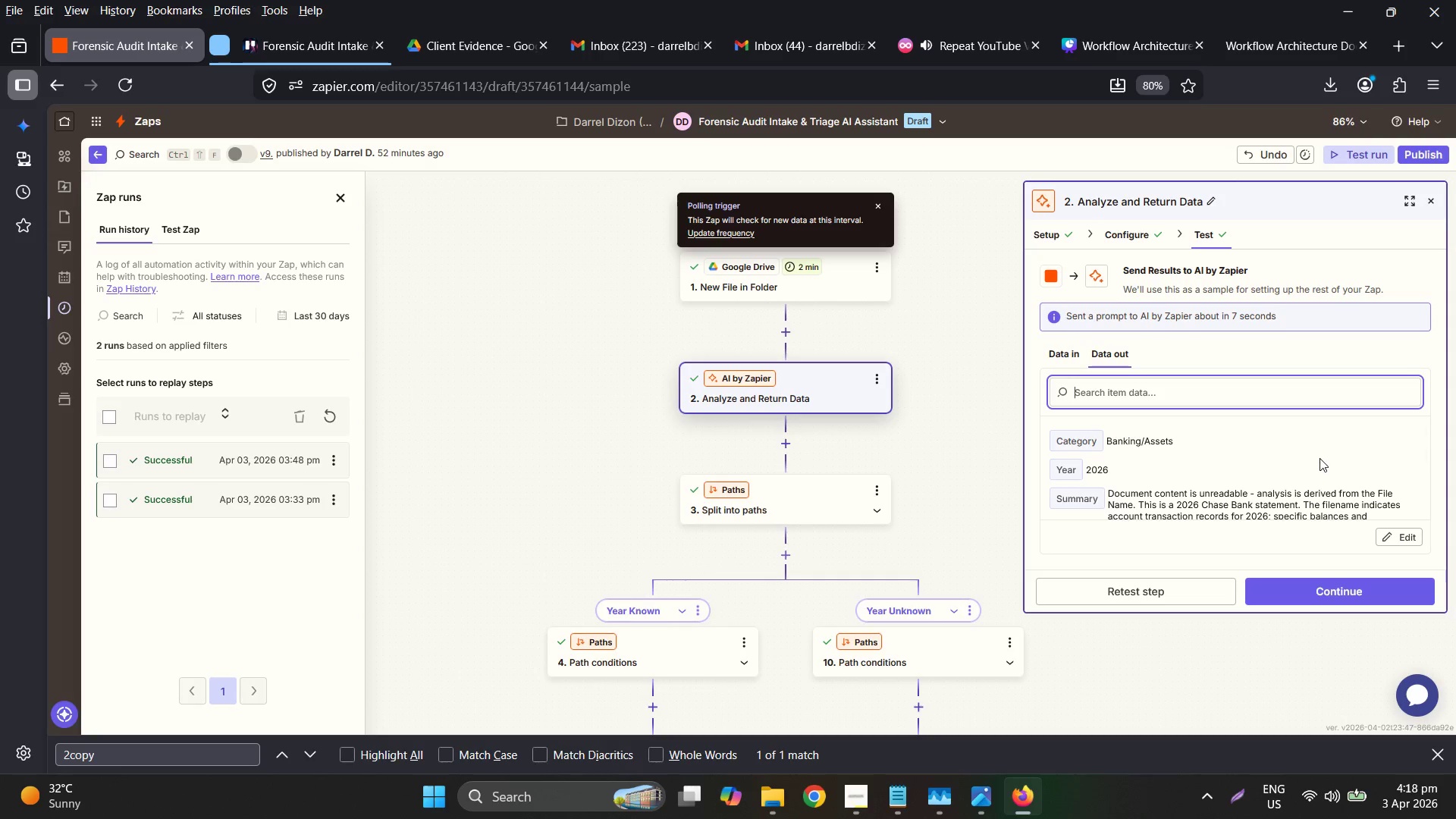 
scroll: coordinate [1331, 493], scroll_direction: down, amount: 2.0
 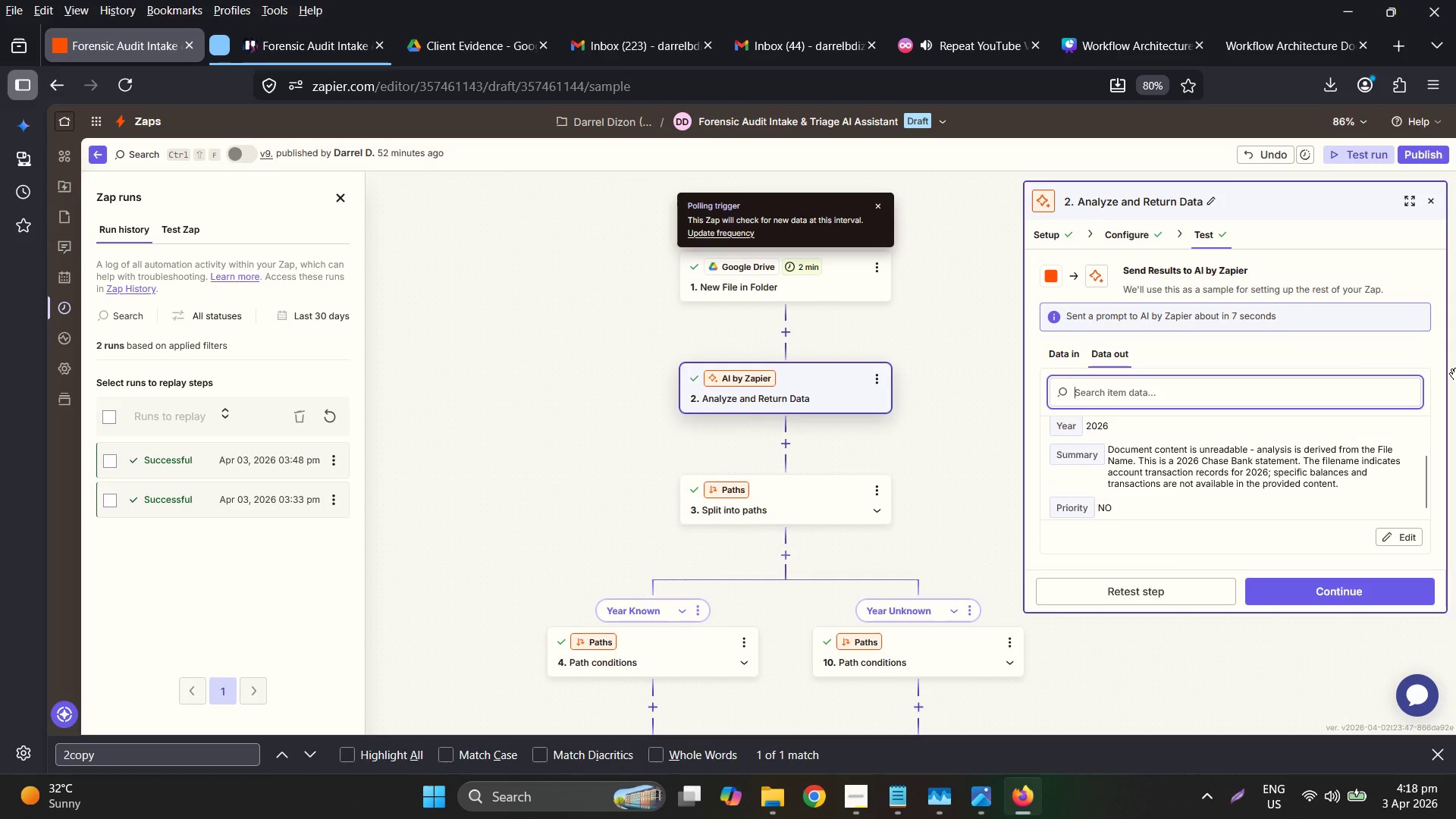 
left_click([473, 44])
 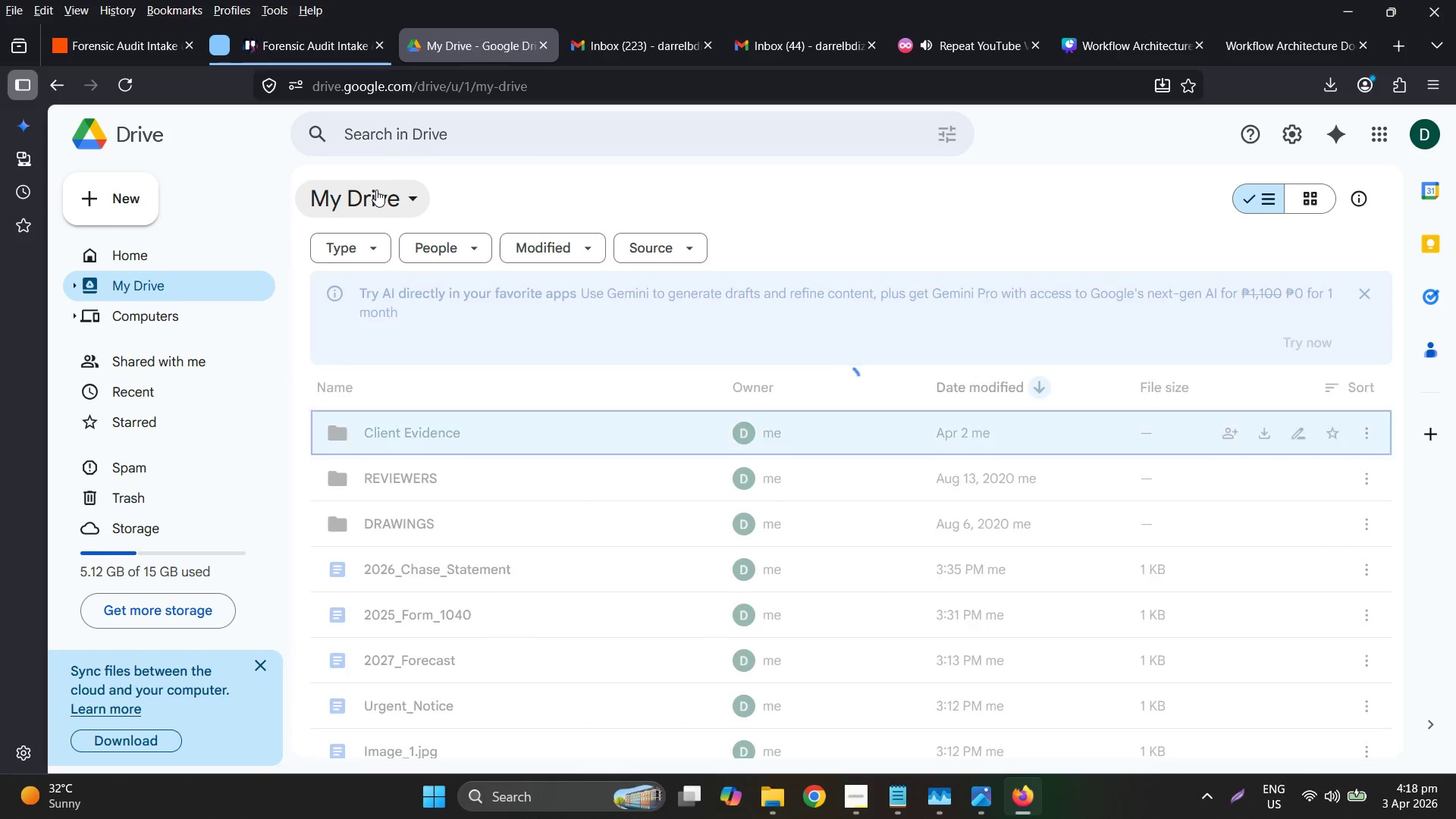 
scroll: coordinate [540, 431], scroll_direction: down, amount: 1.0
 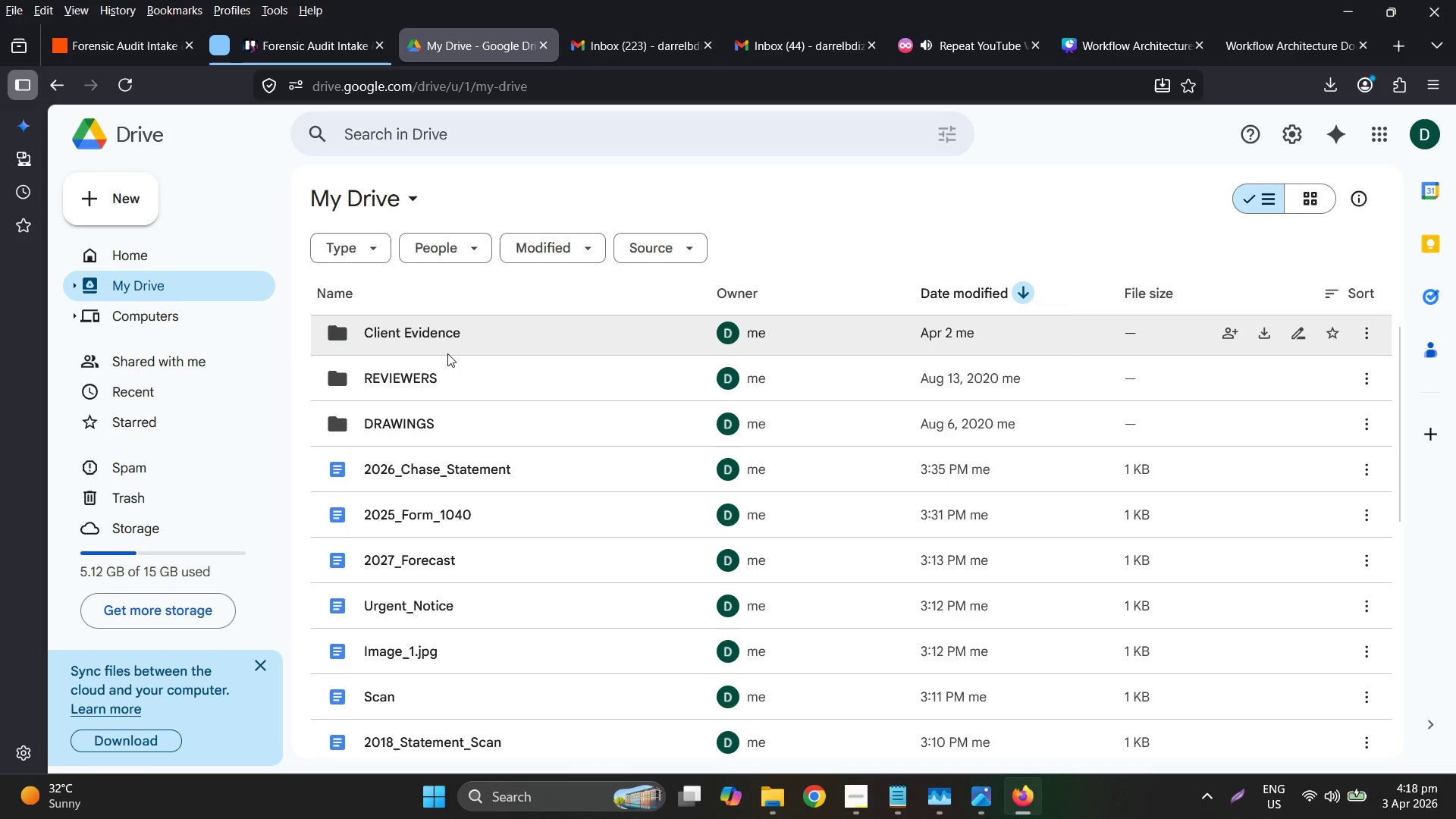 
double_click([447, 354])
 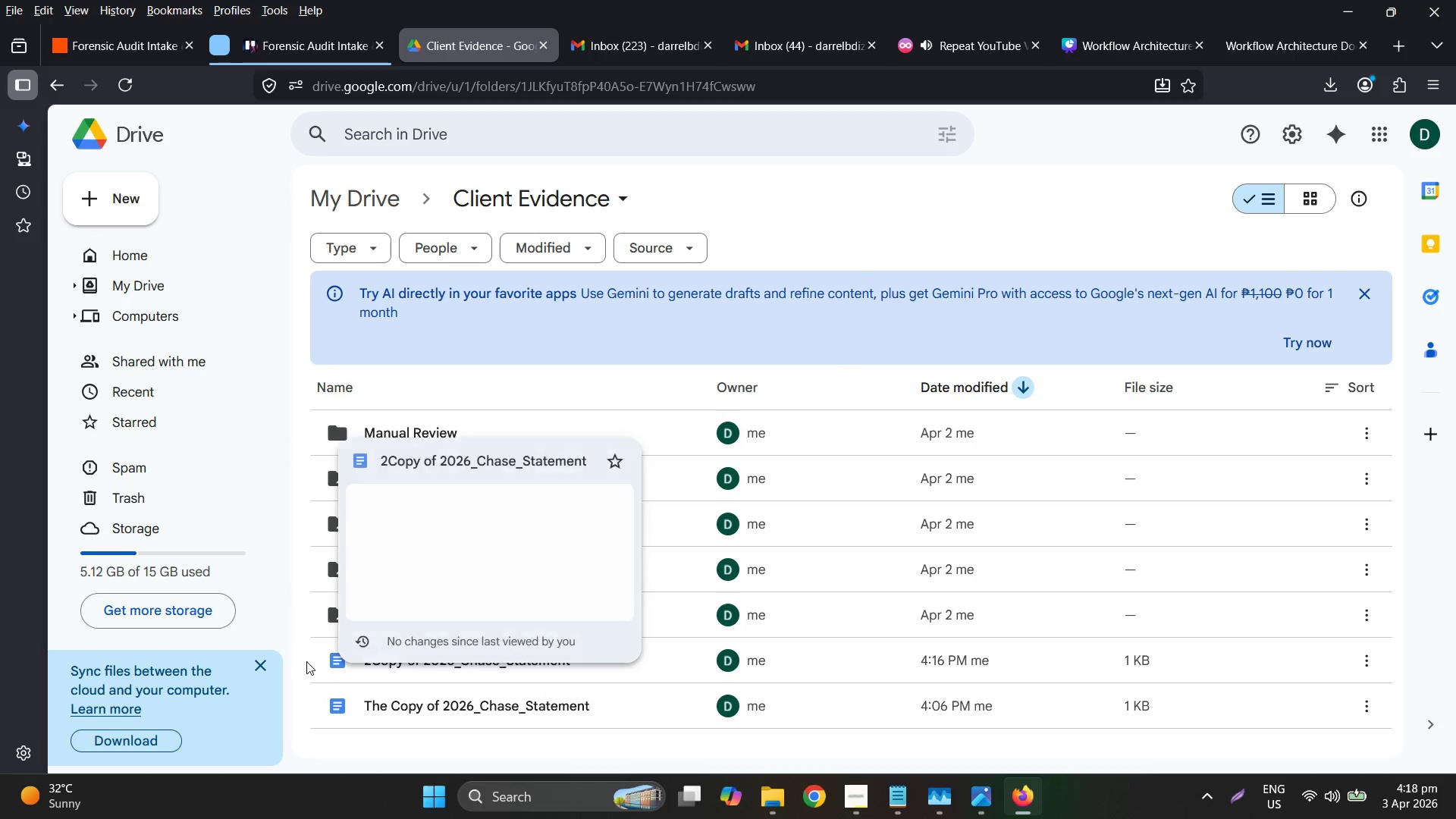 
left_click([393, 763])
 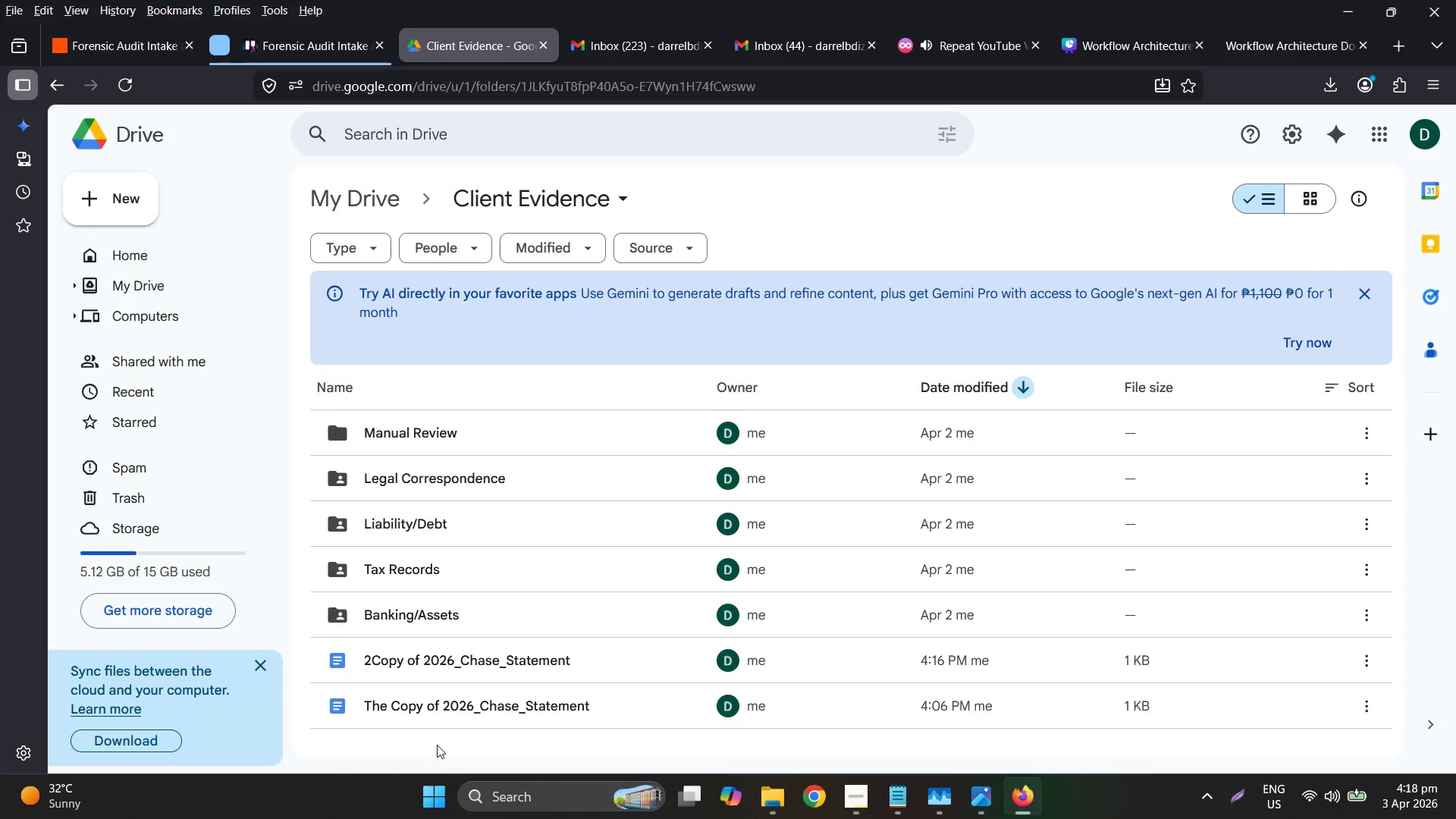 
hold_key(key=ShiftLeft, duration=0.38)
 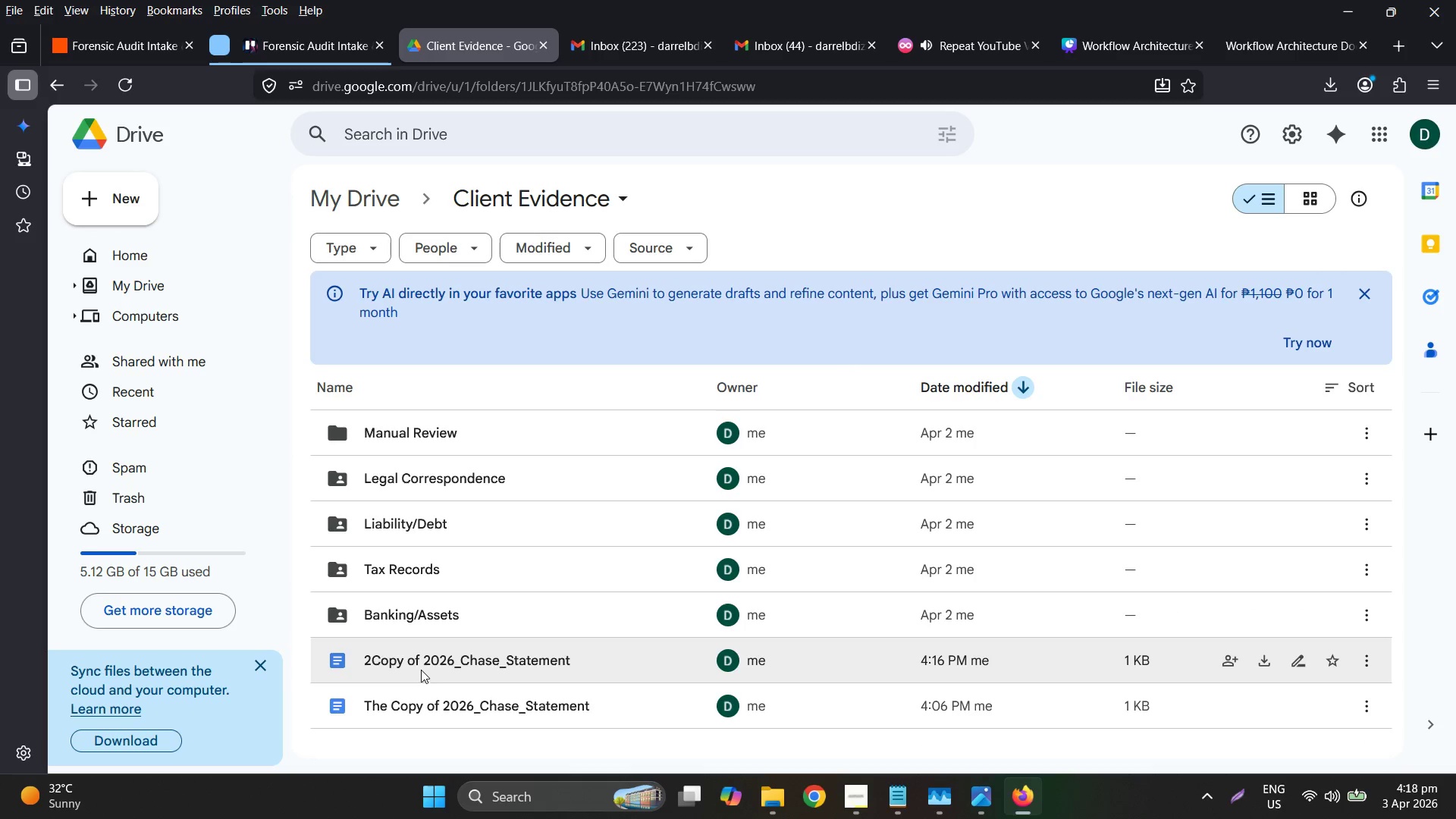 
hold_key(key=ControlLeft, duration=0.89)
double_click([440, 703])
 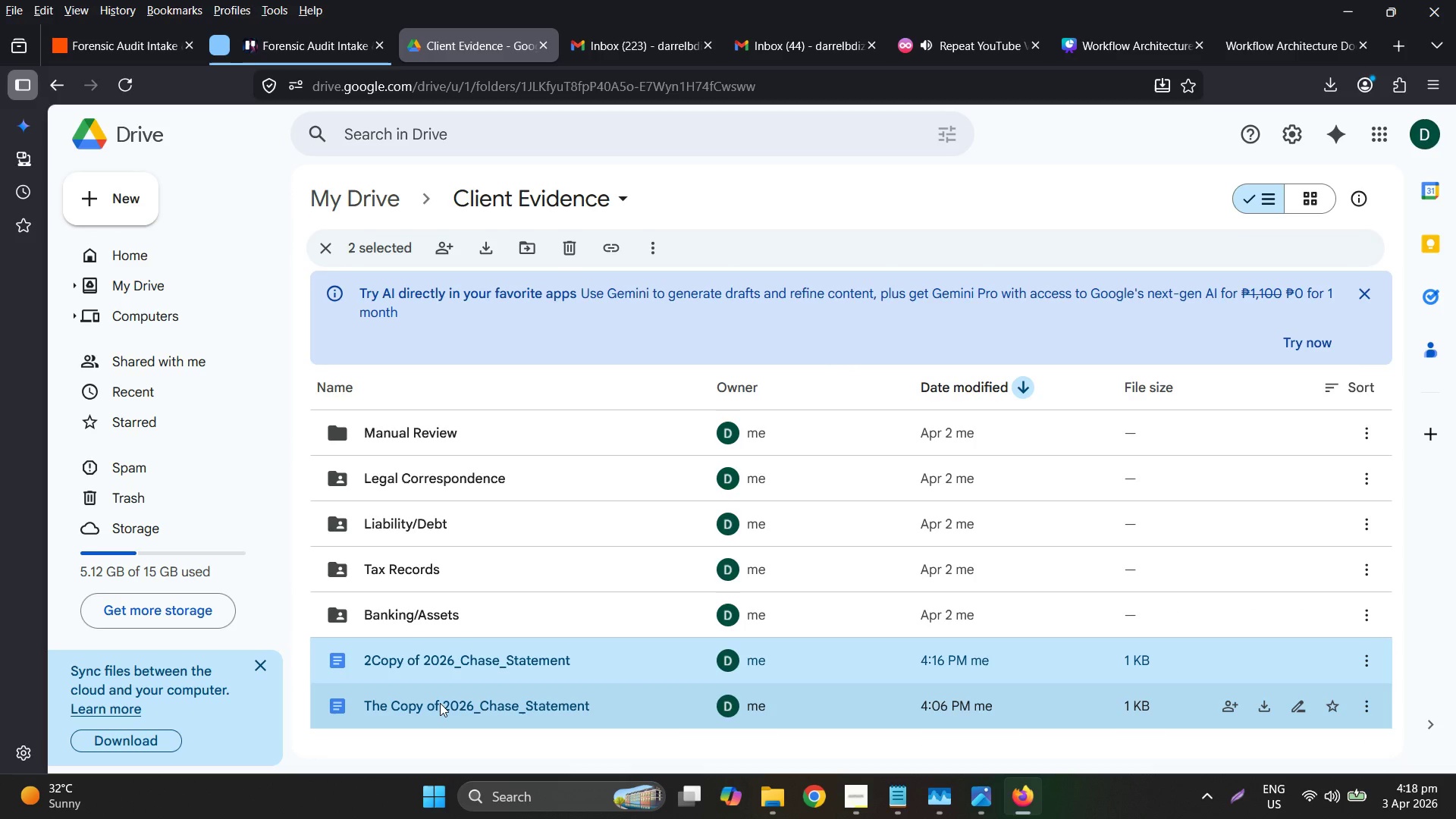 
right_click([440, 703])
 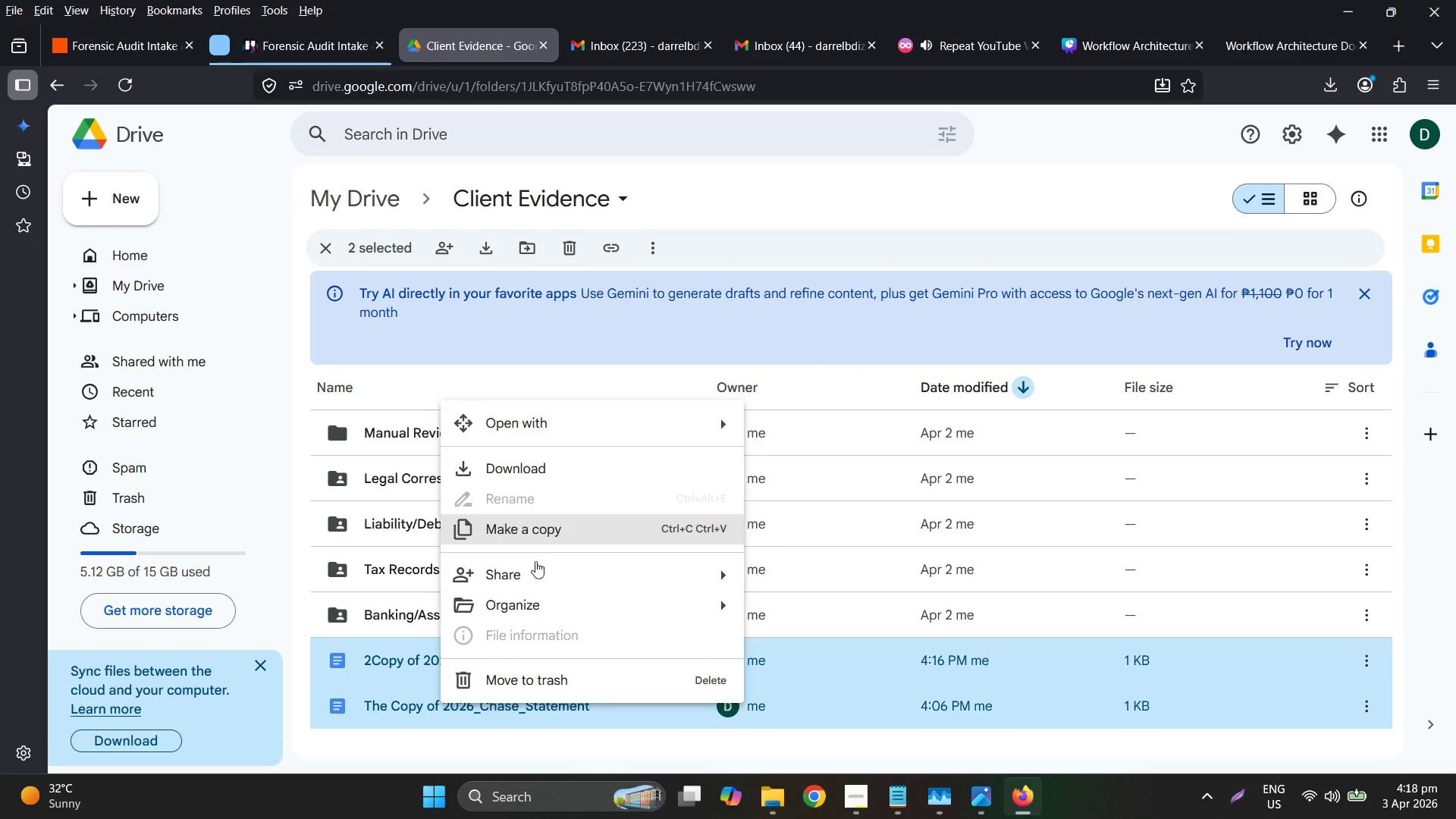 
left_click([544, 672])
 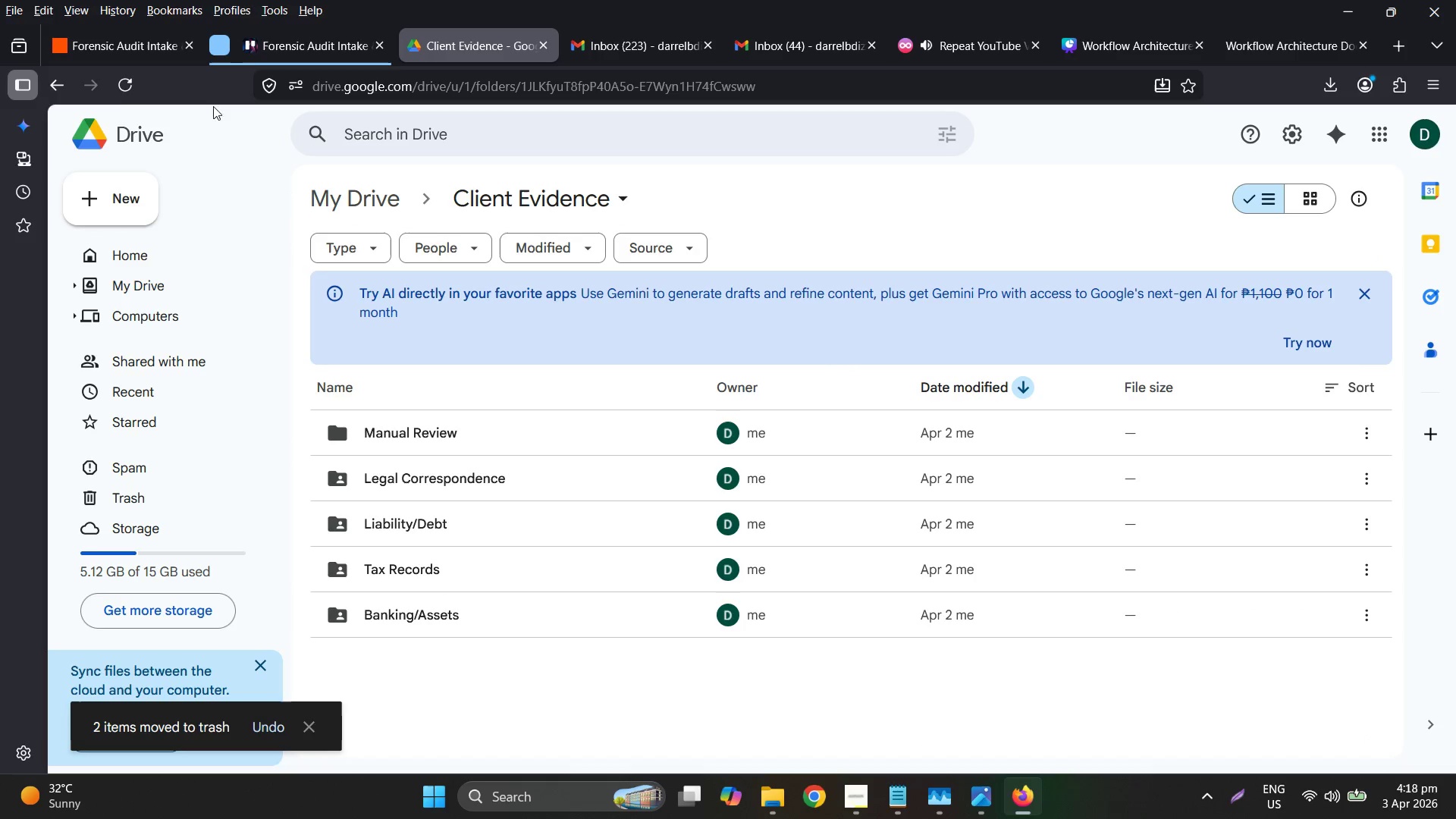 
left_click([46, 83])
 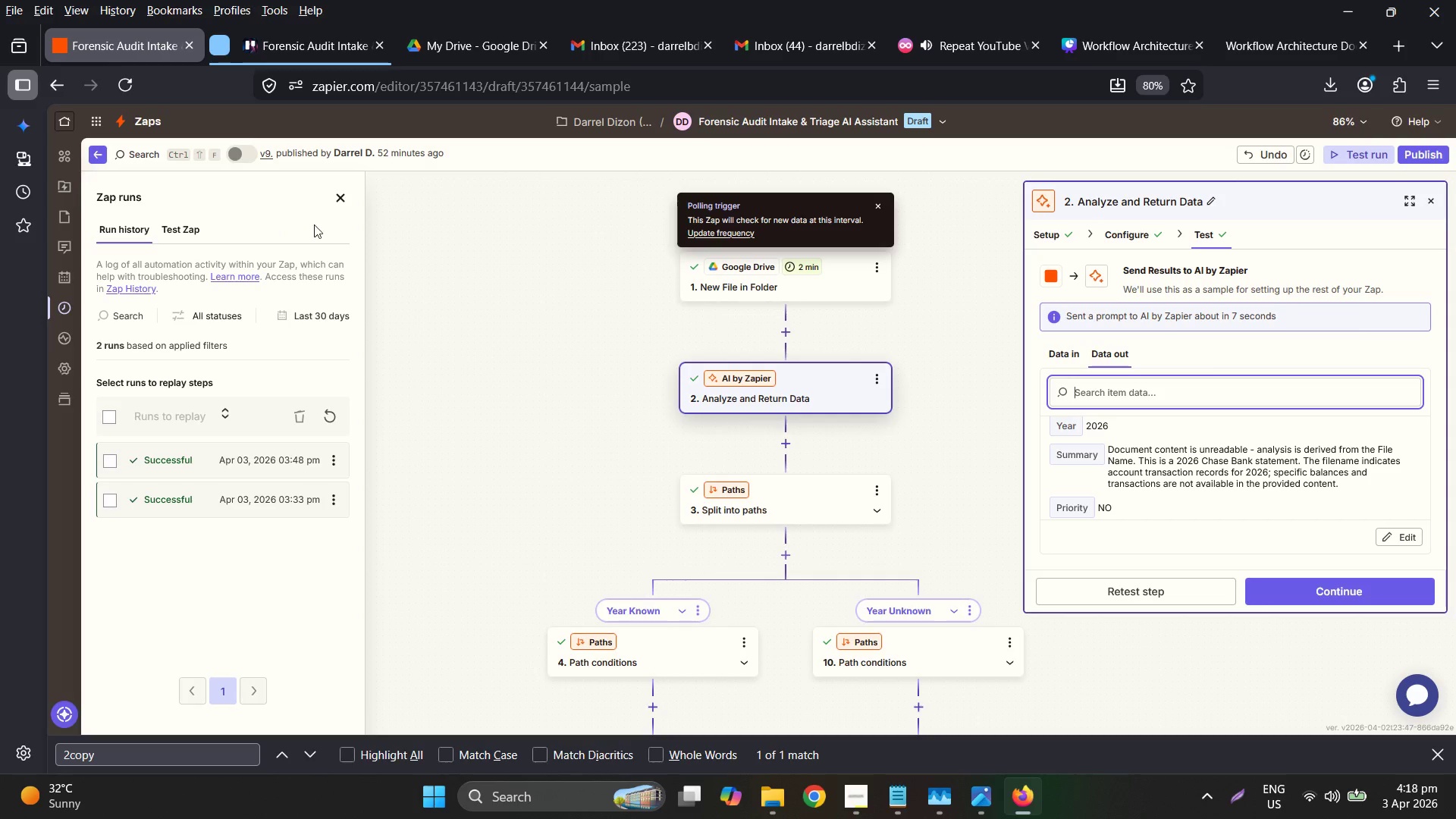 
left_click([1436, 155])
 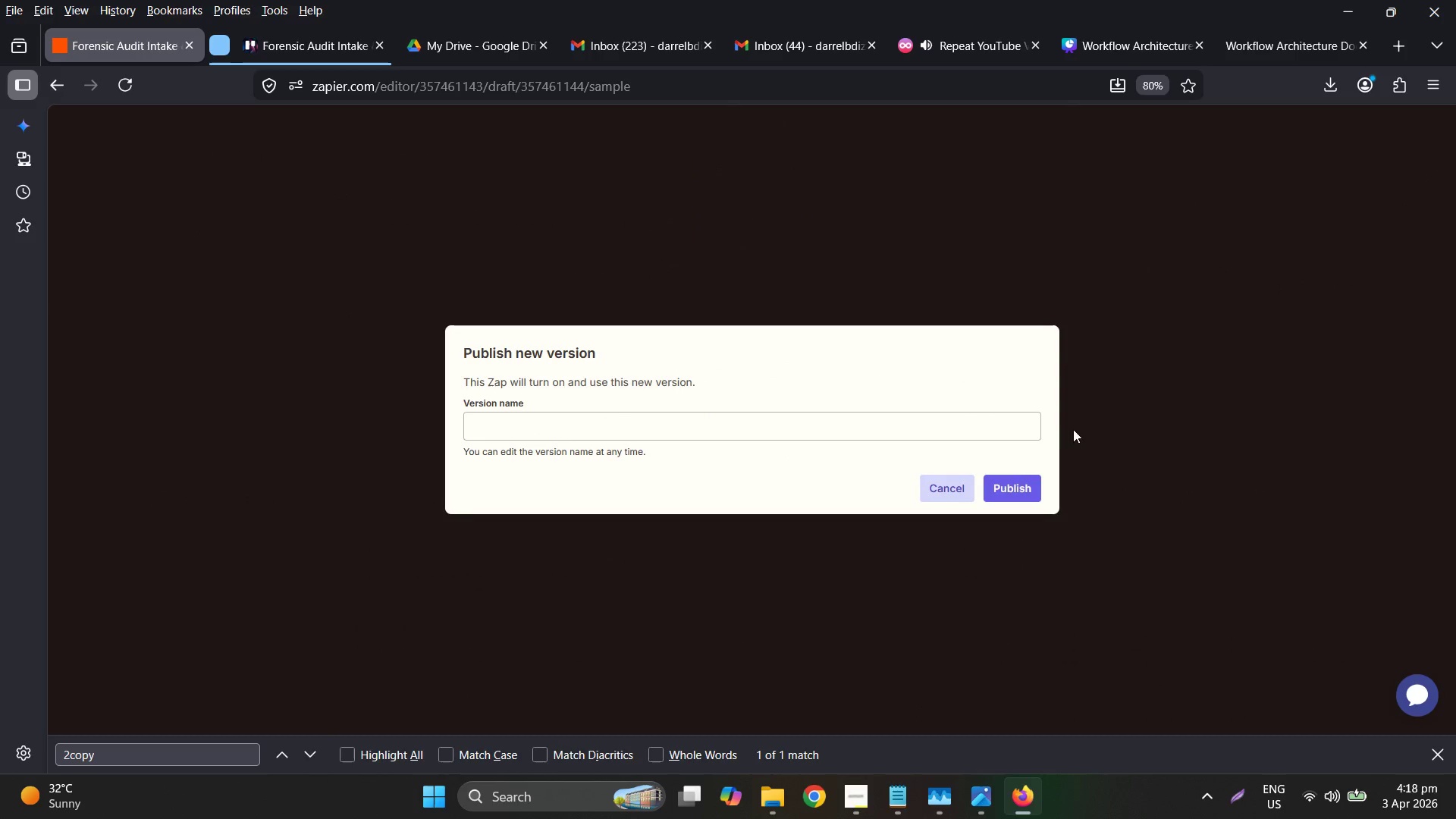 
left_click([1021, 485])
 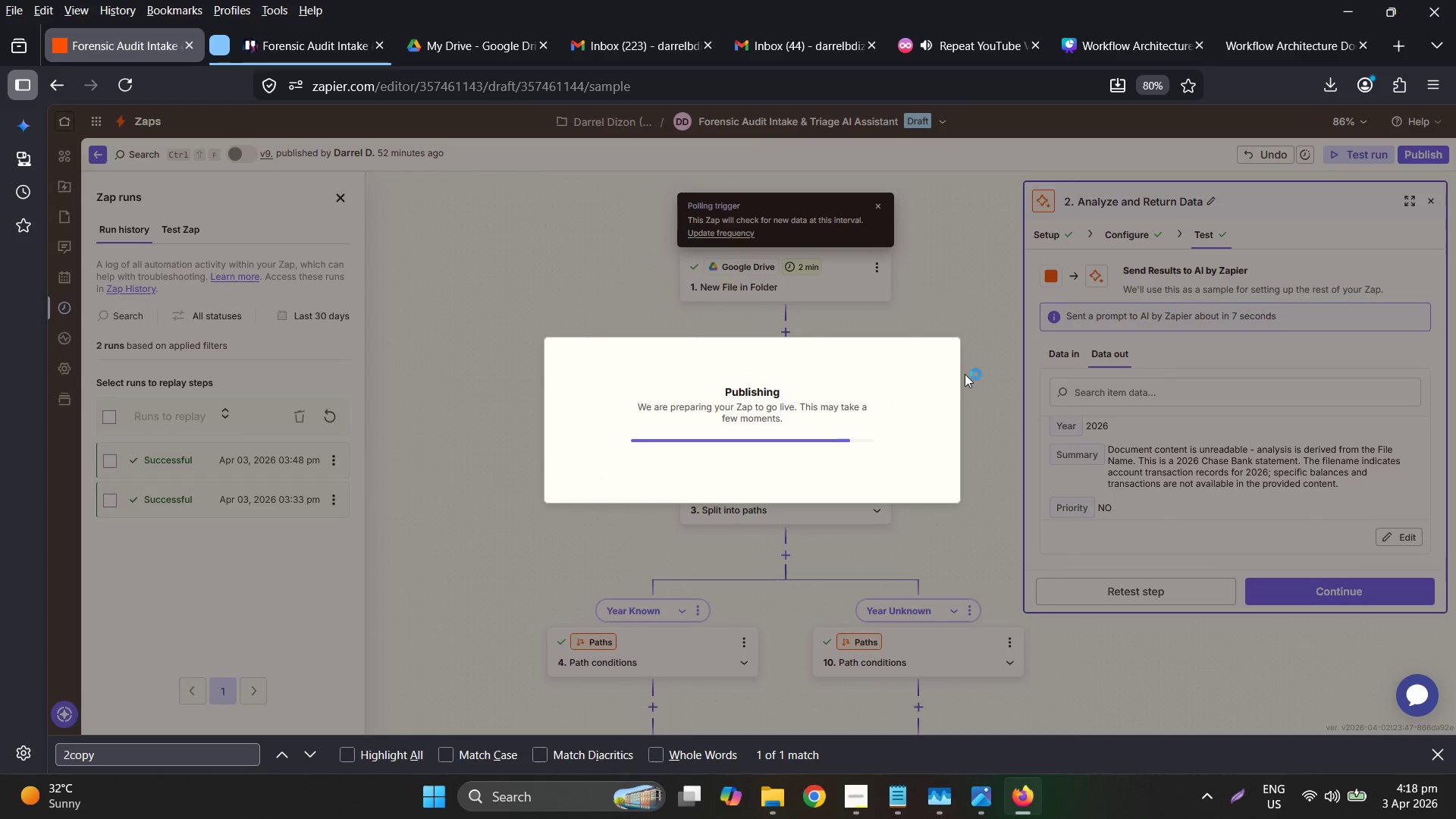 
wait(5.67)
 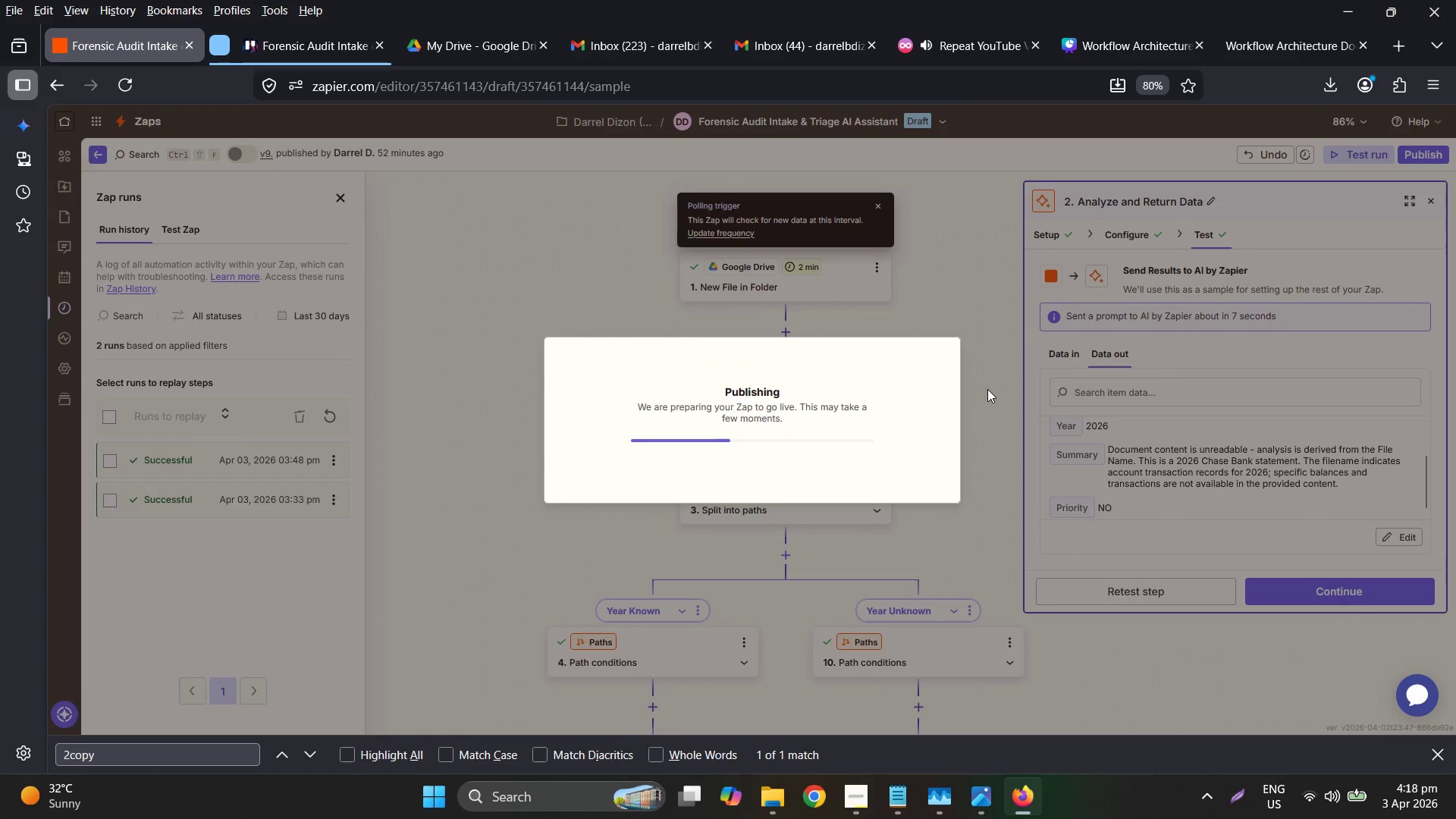 
left_click([839, 809])